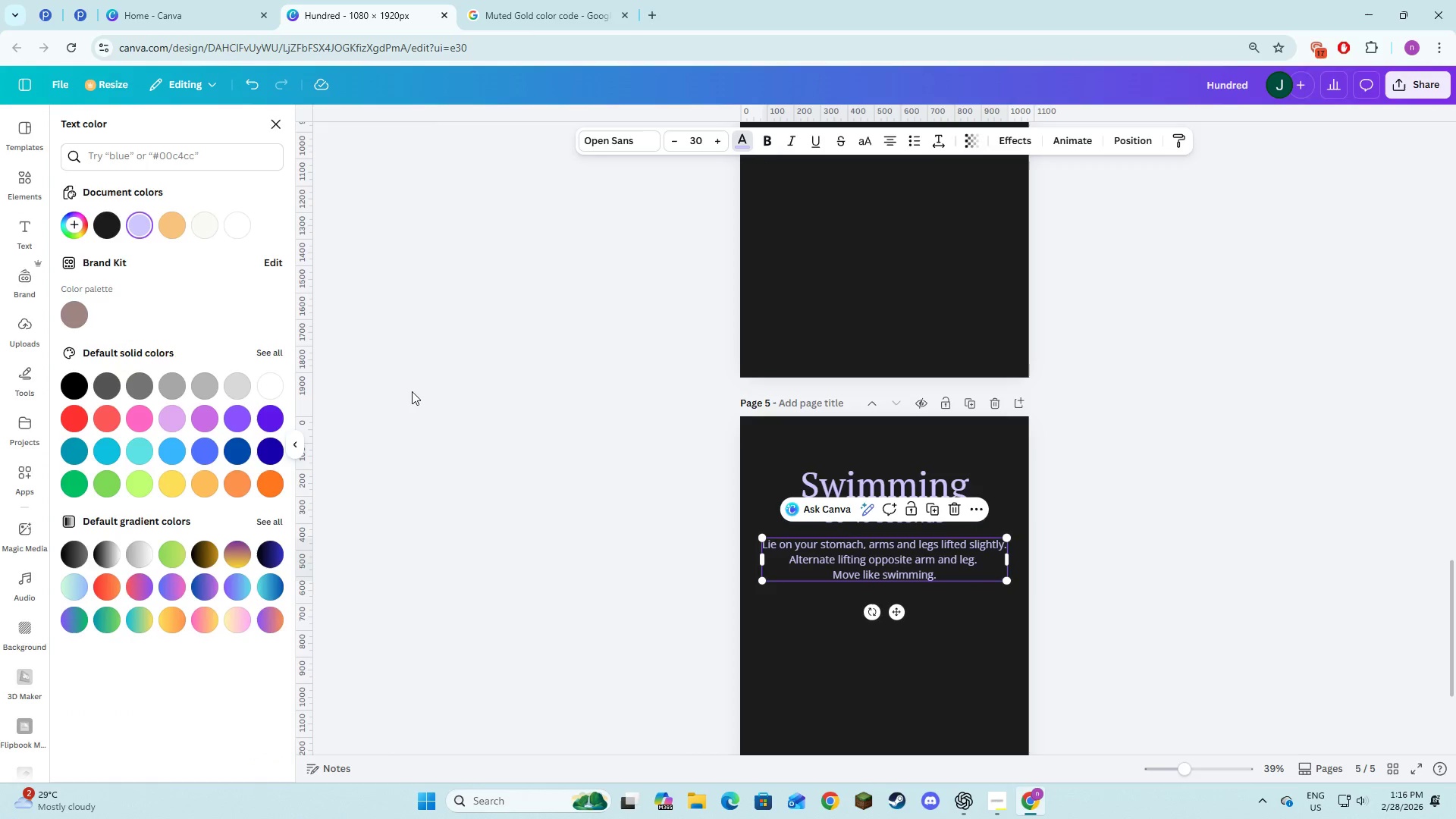 
left_click([424, 403])
 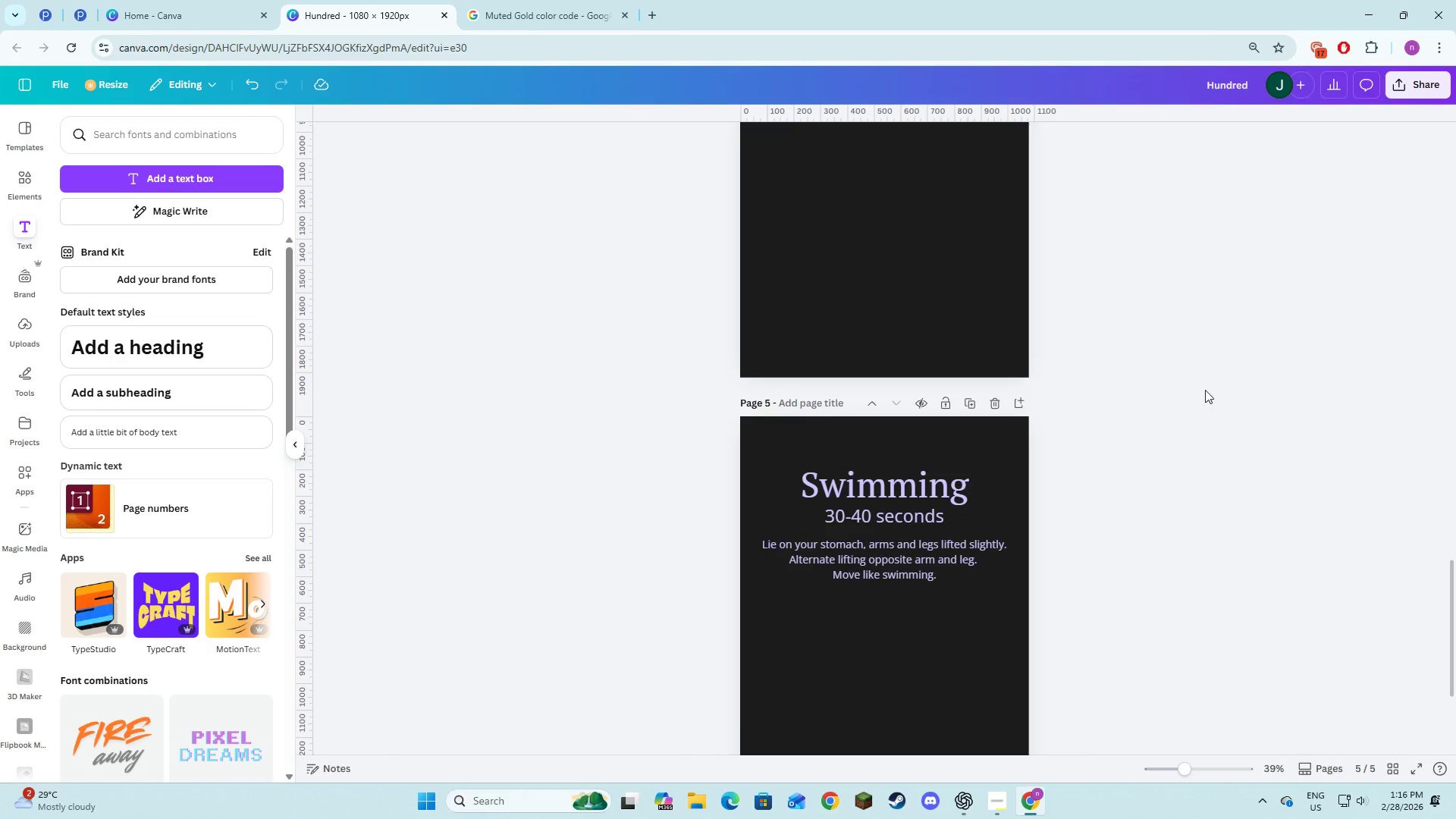 
wait(6.44)
 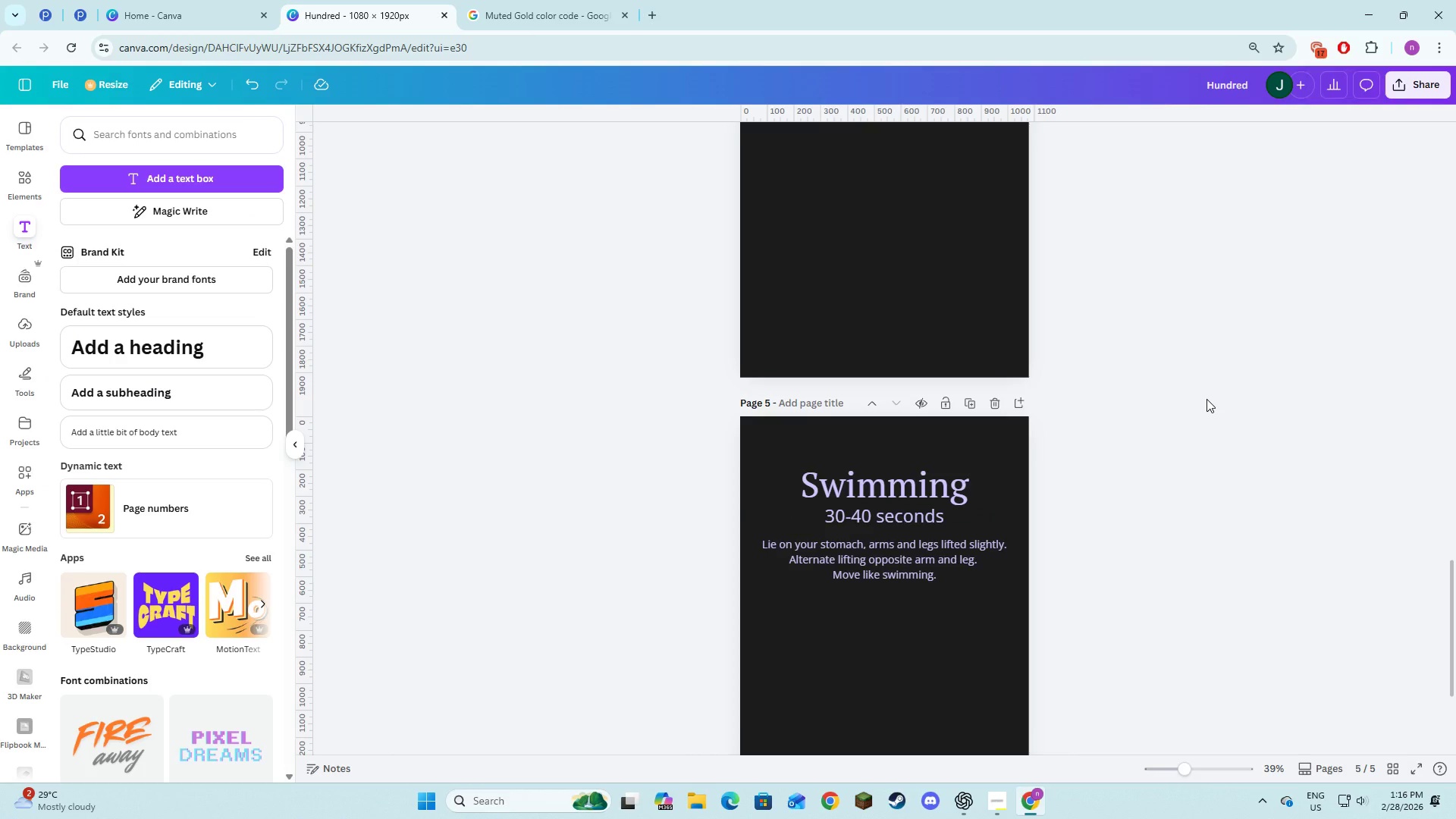 
left_click([939, 487])
 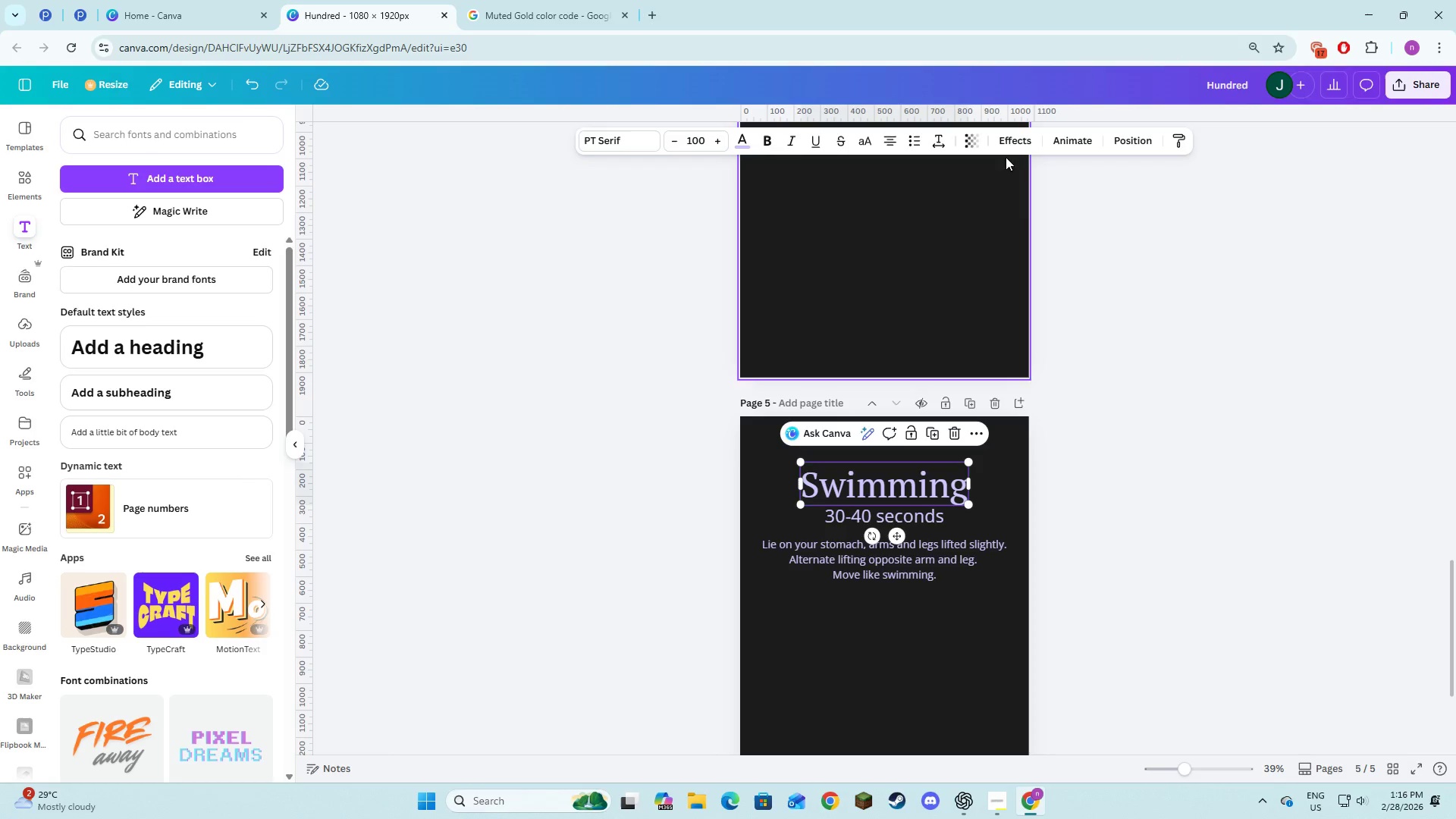 
left_click([1007, 146])
 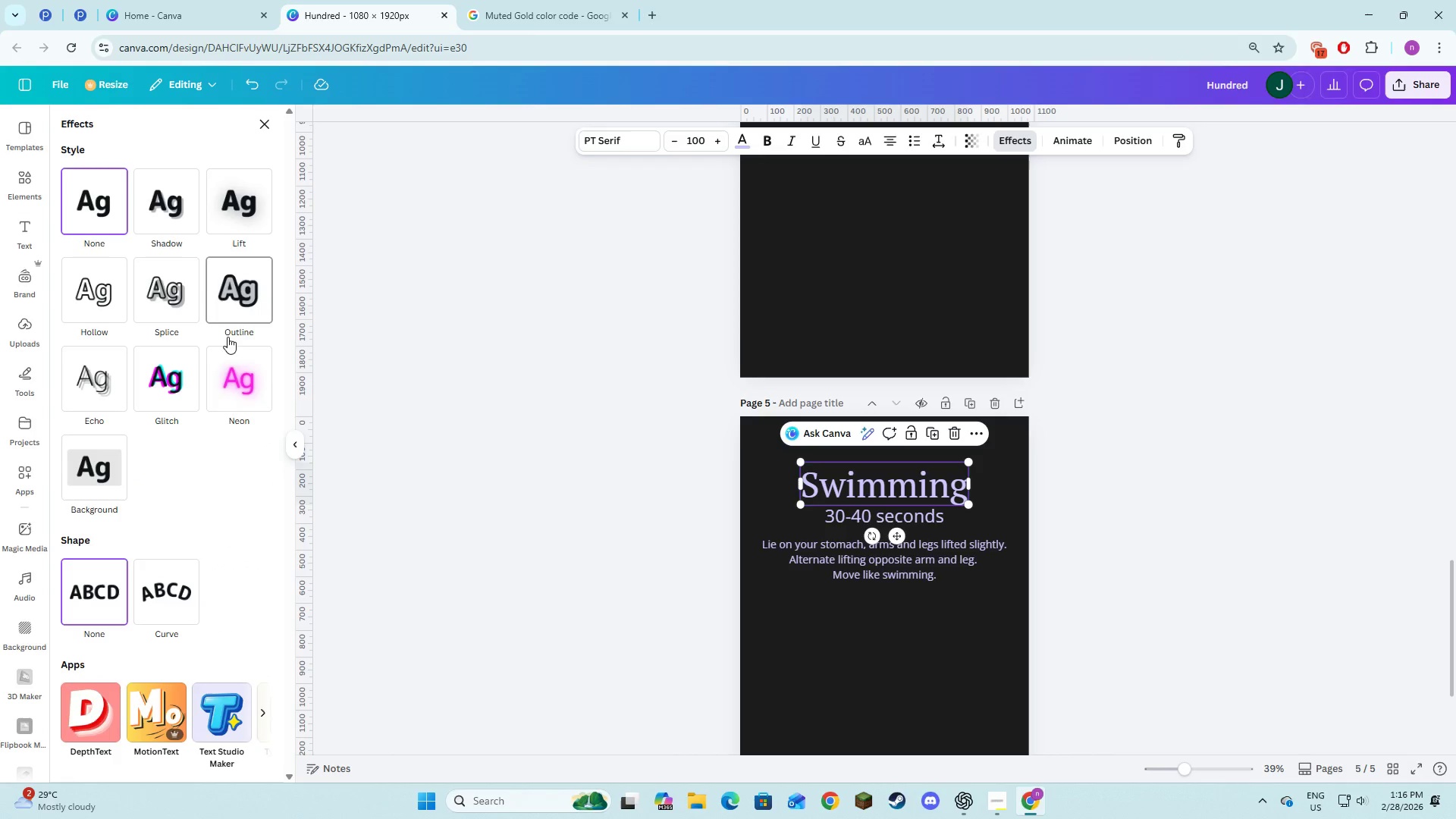 
left_click([249, 300])
 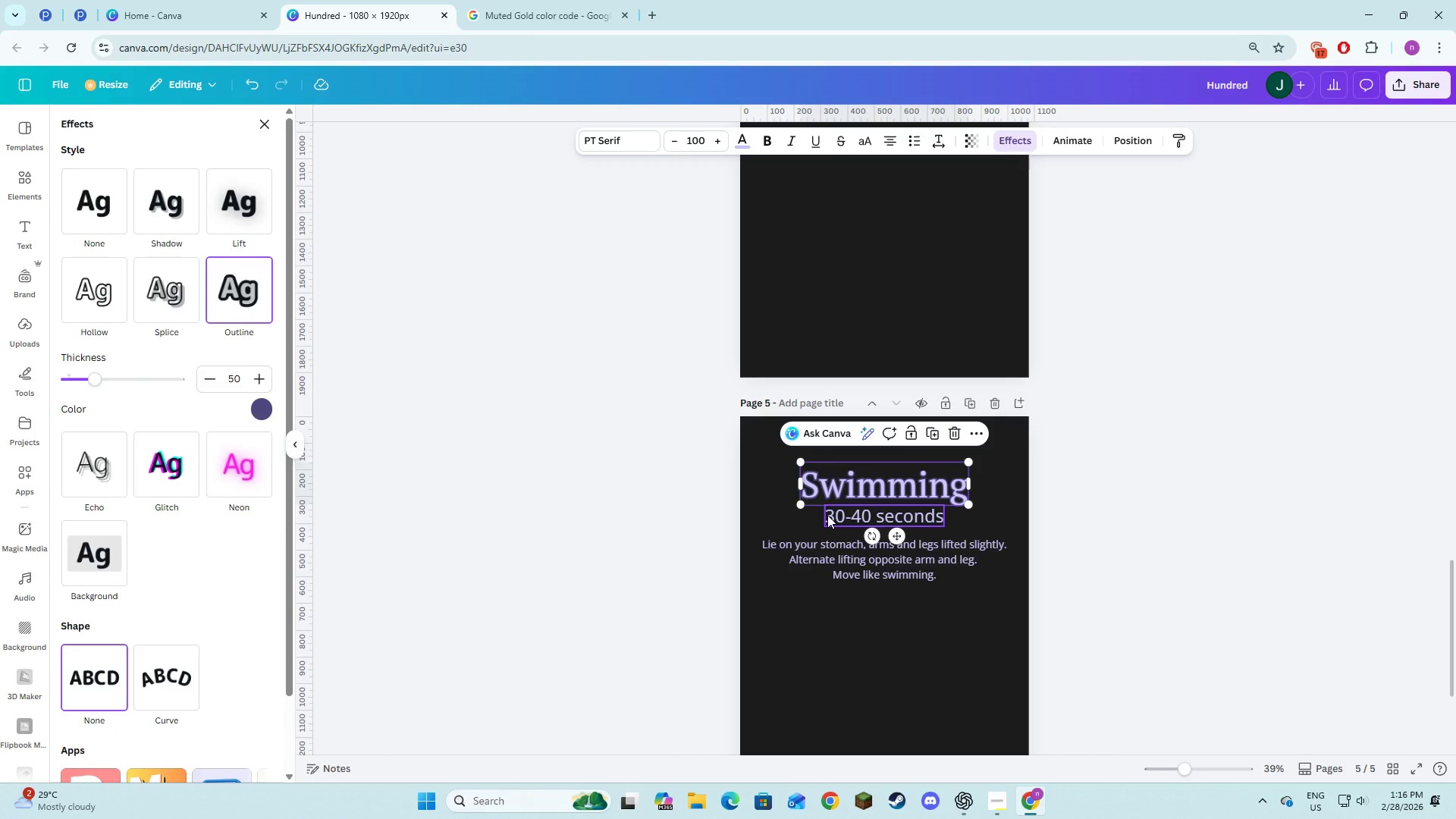 
left_click([827, 515])
 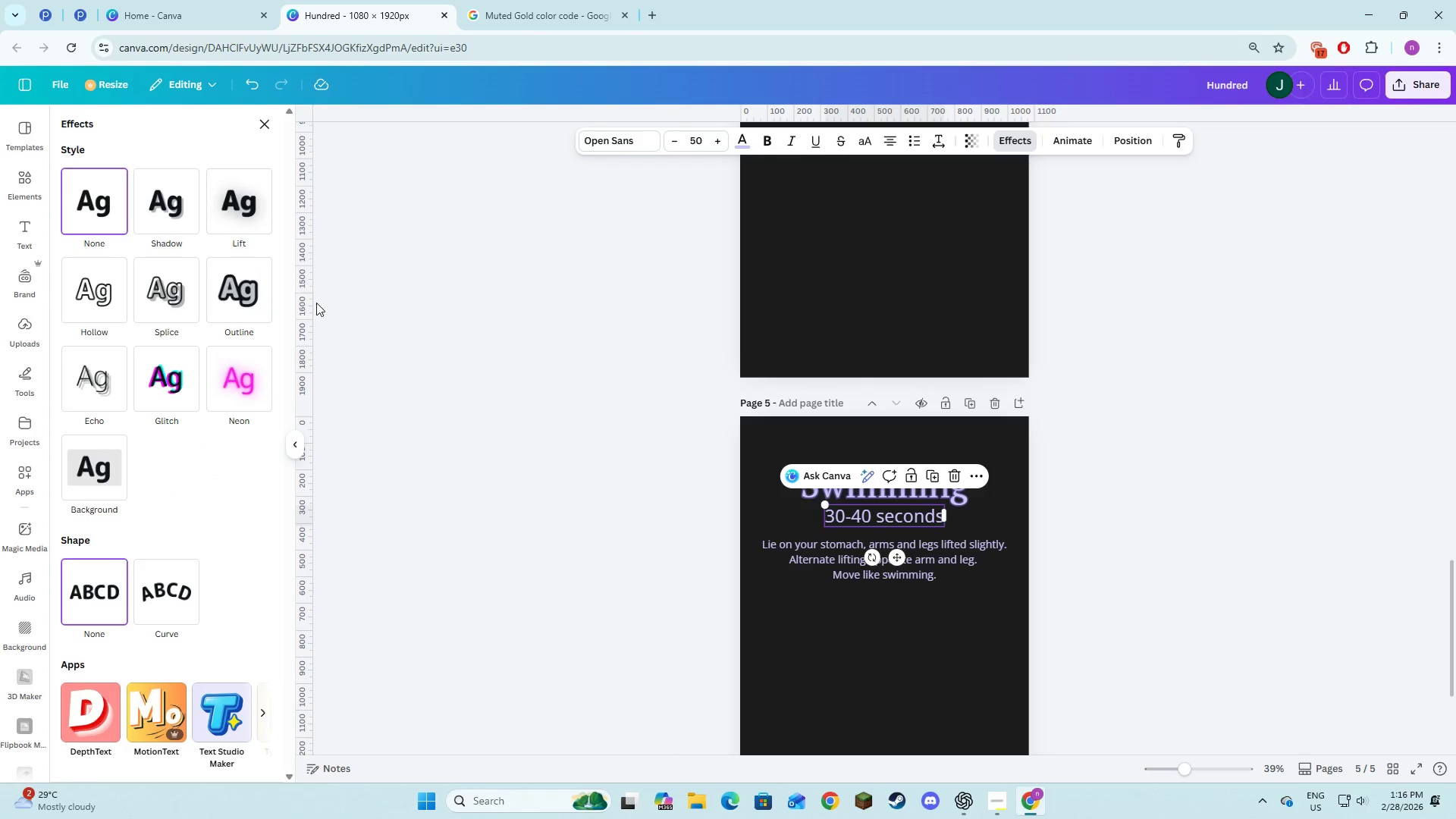 
left_click([209, 281])
 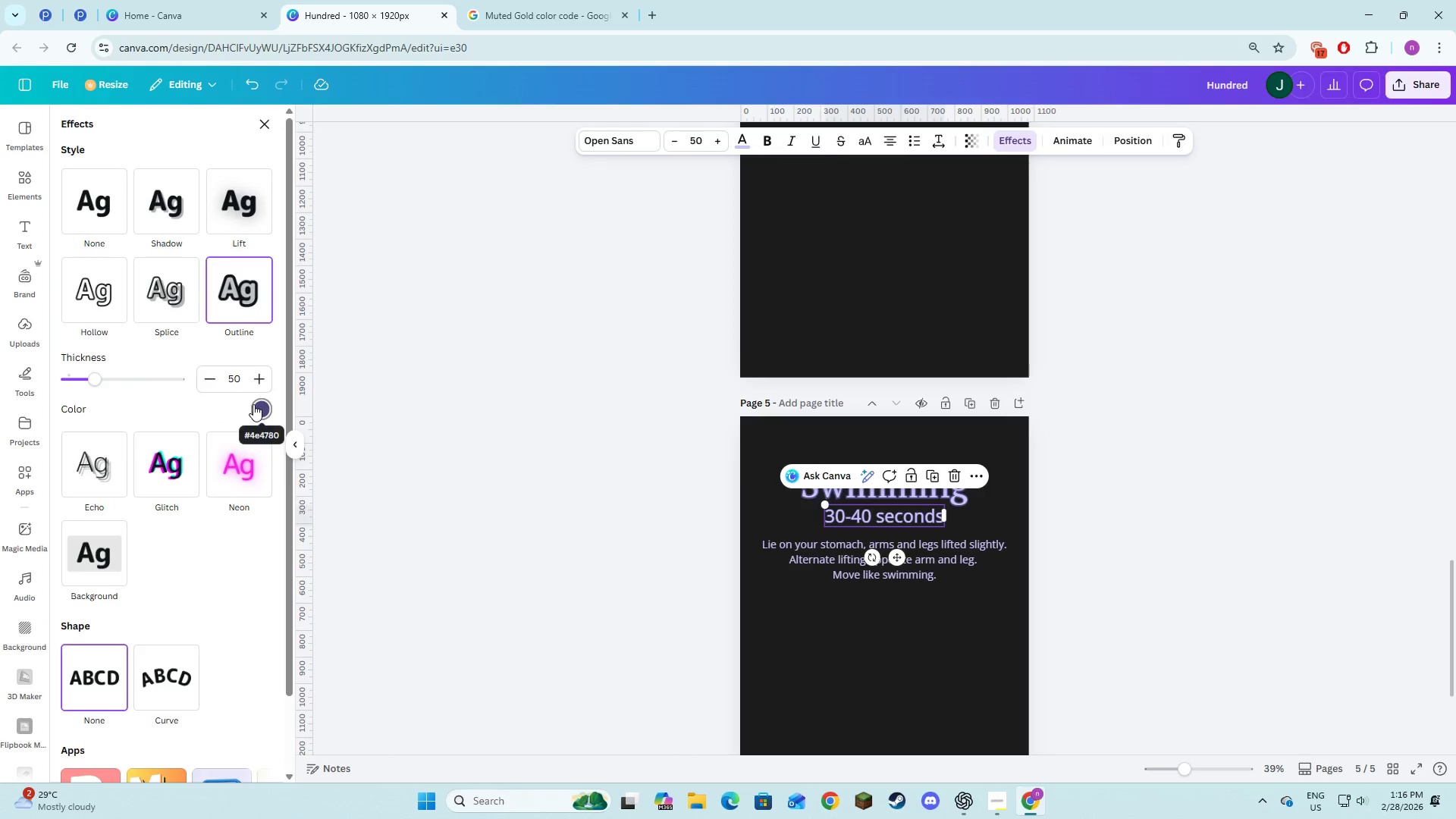 
left_click([254, 406])
 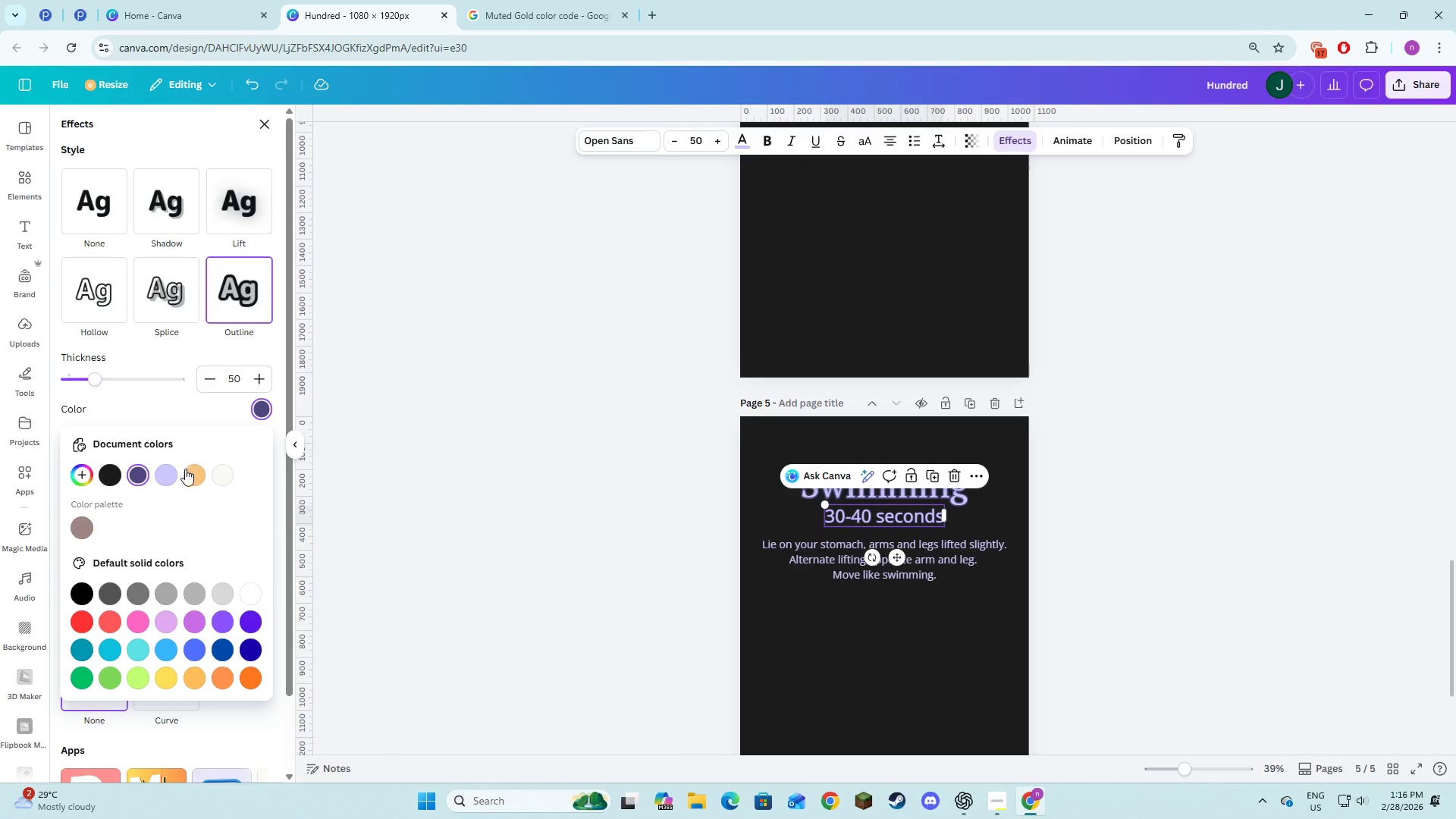 
left_click([195, 472])
 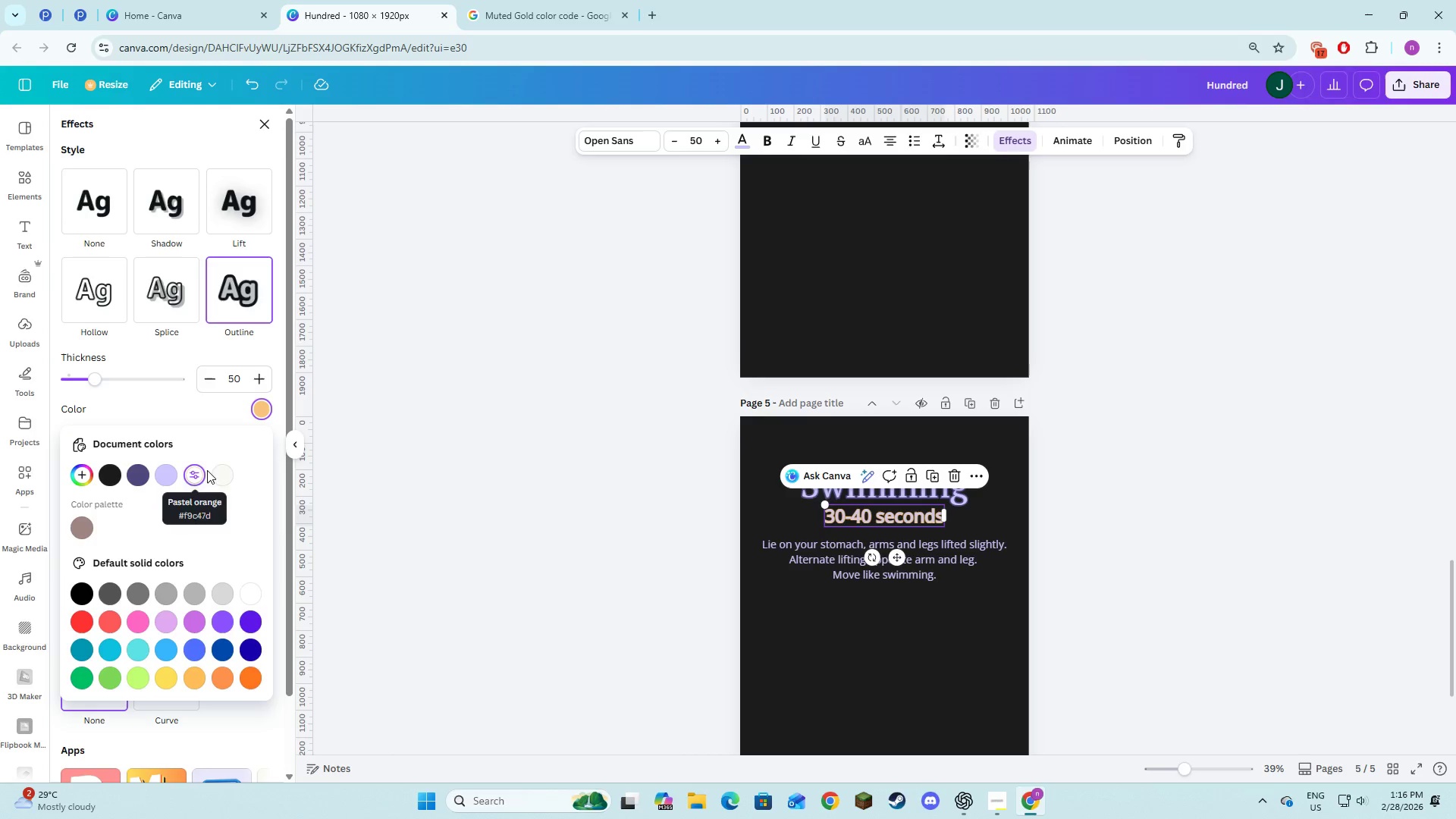 
left_click([215, 472])
 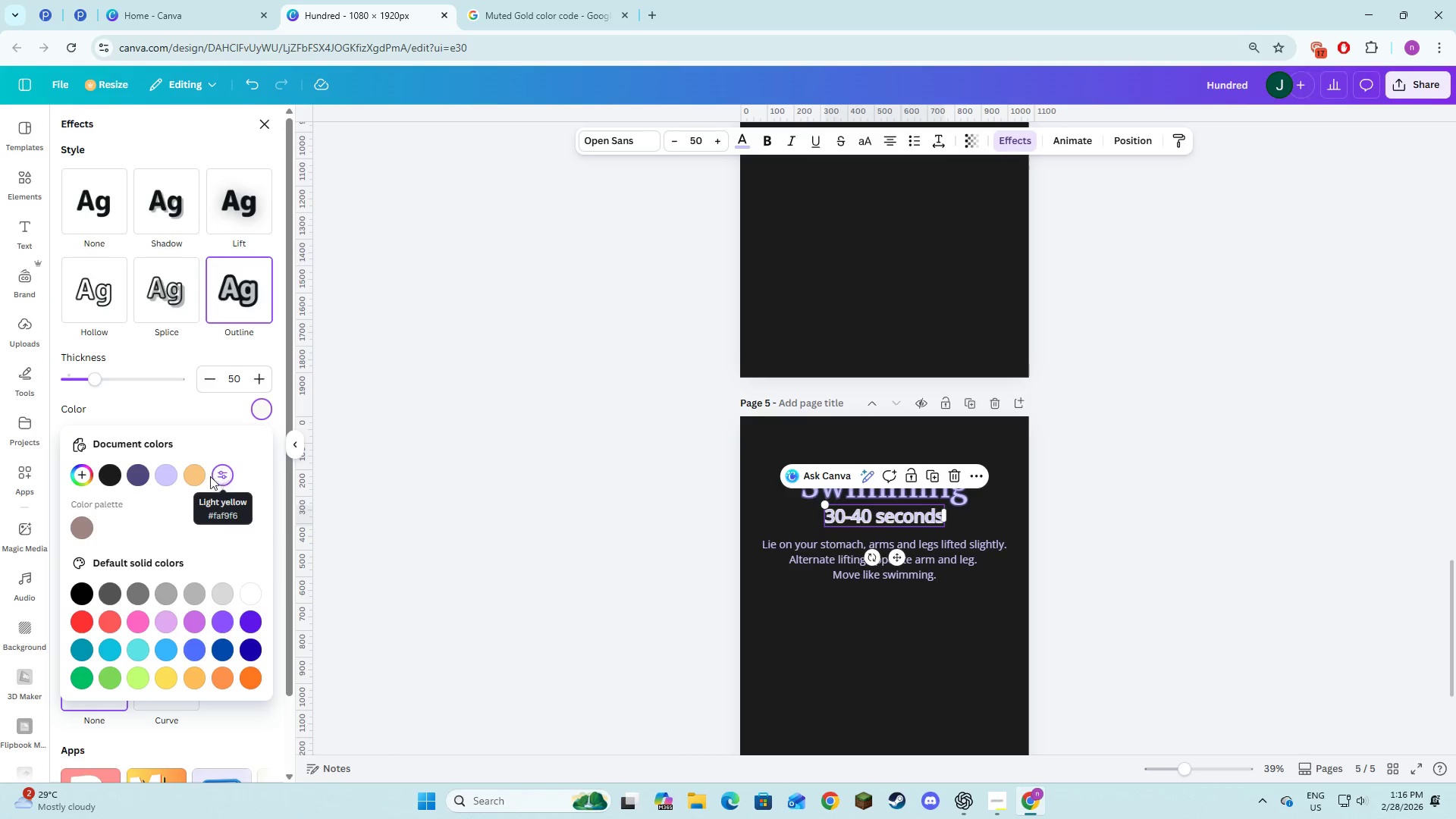 
left_click([171, 479])
 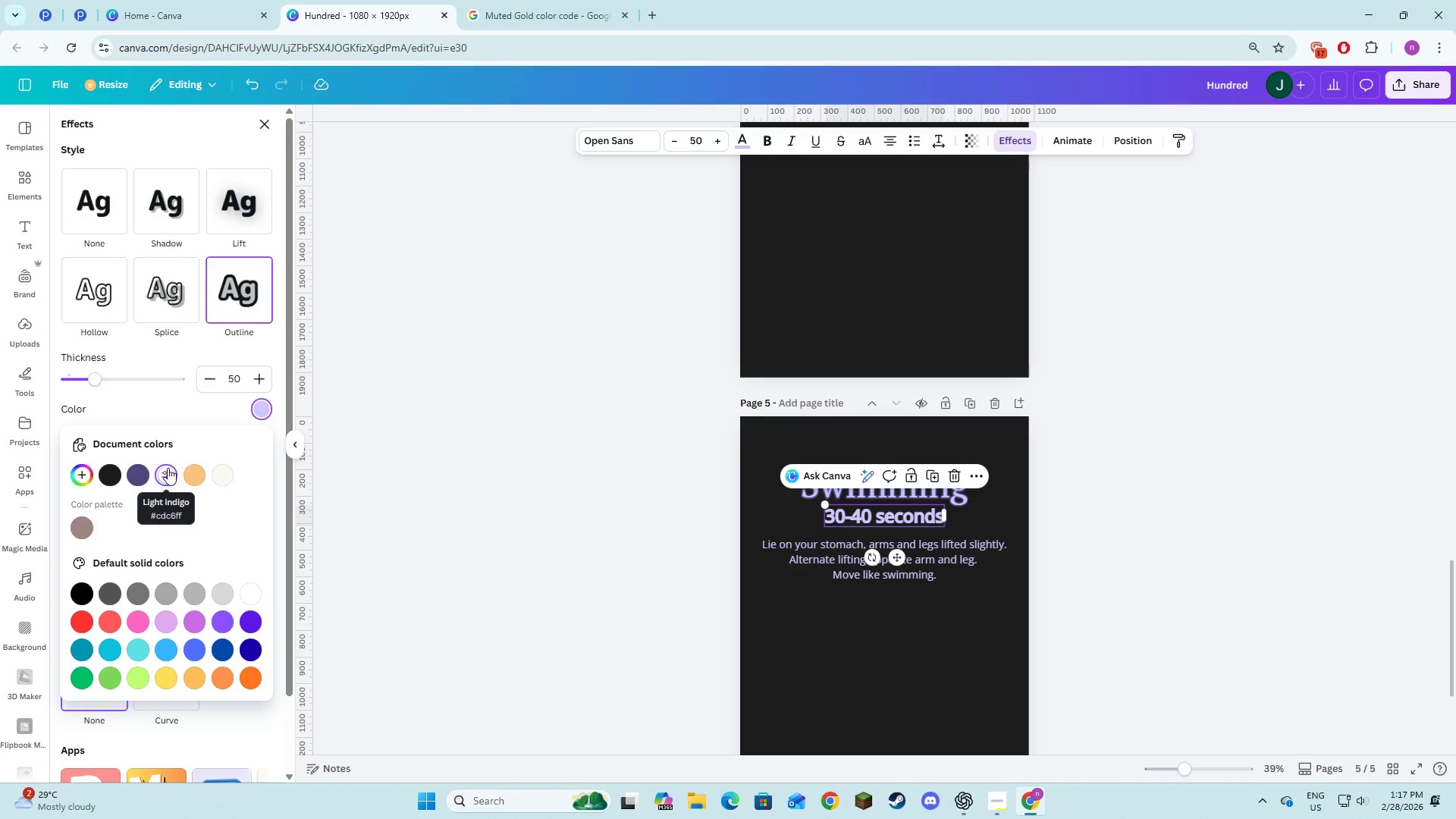 
left_click([444, 406])
 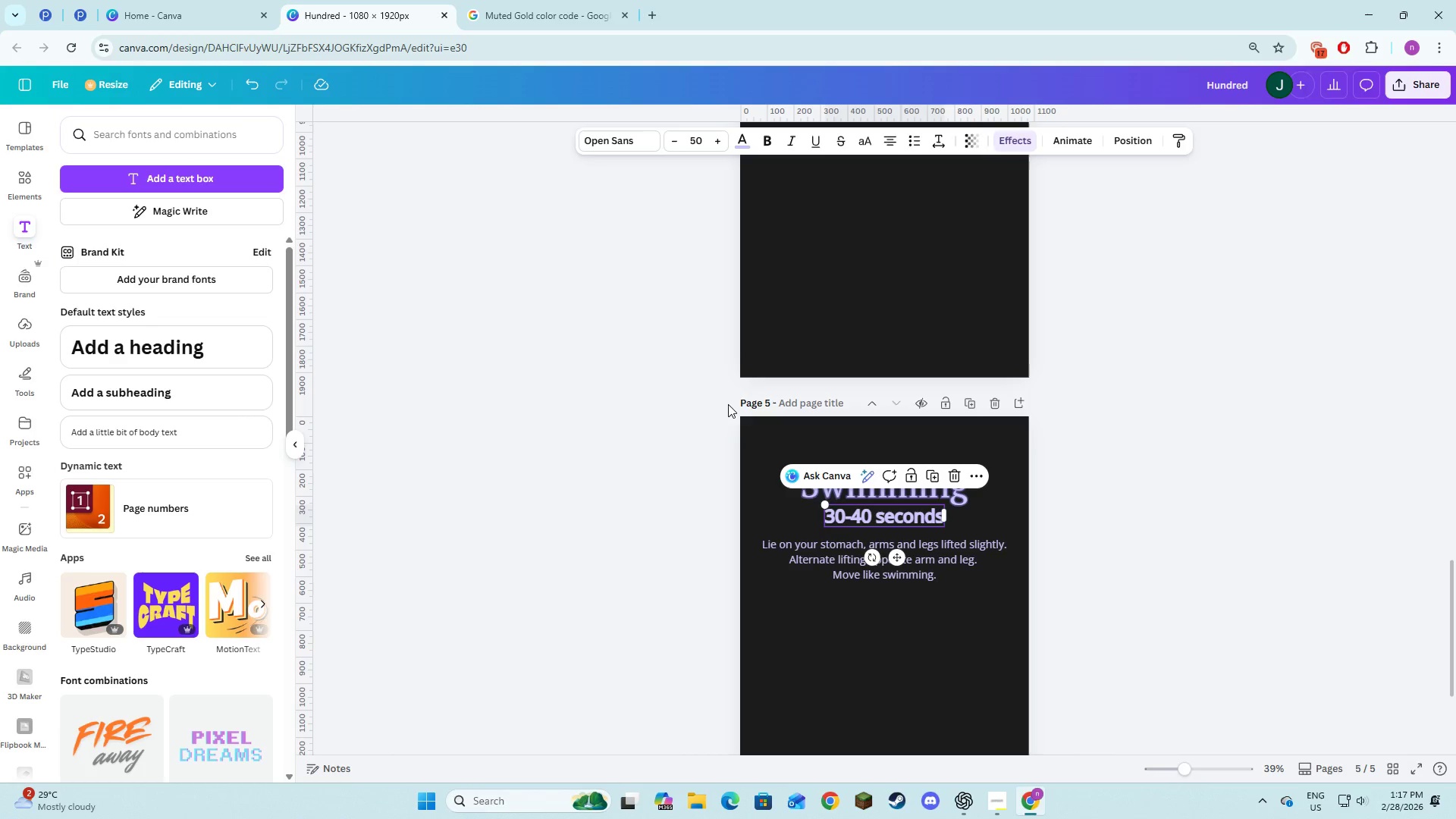 
left_click([601, 449])
 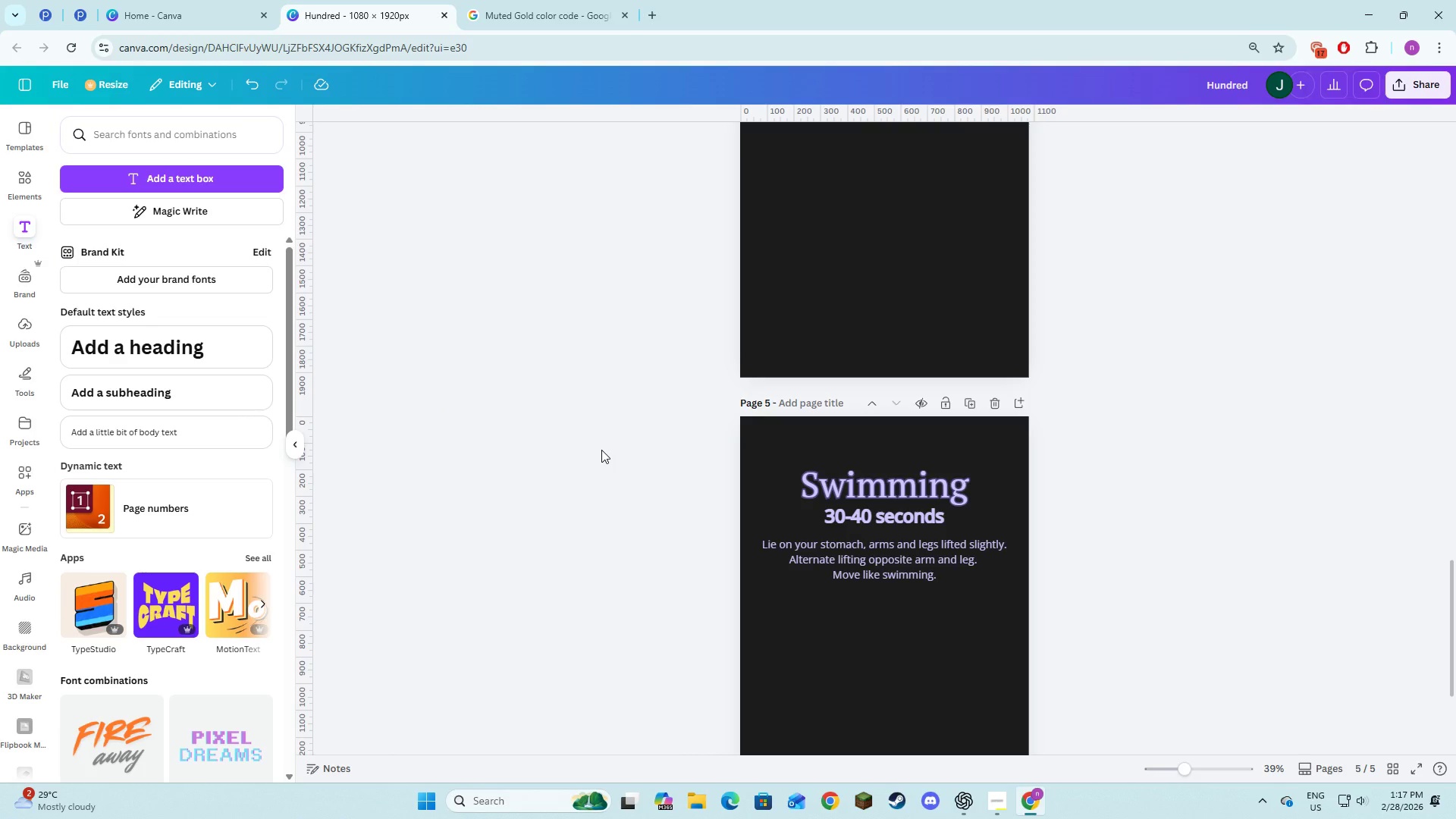 
scroll: coordinate [601, 450], scroll_direction: up, amount: 29.0
 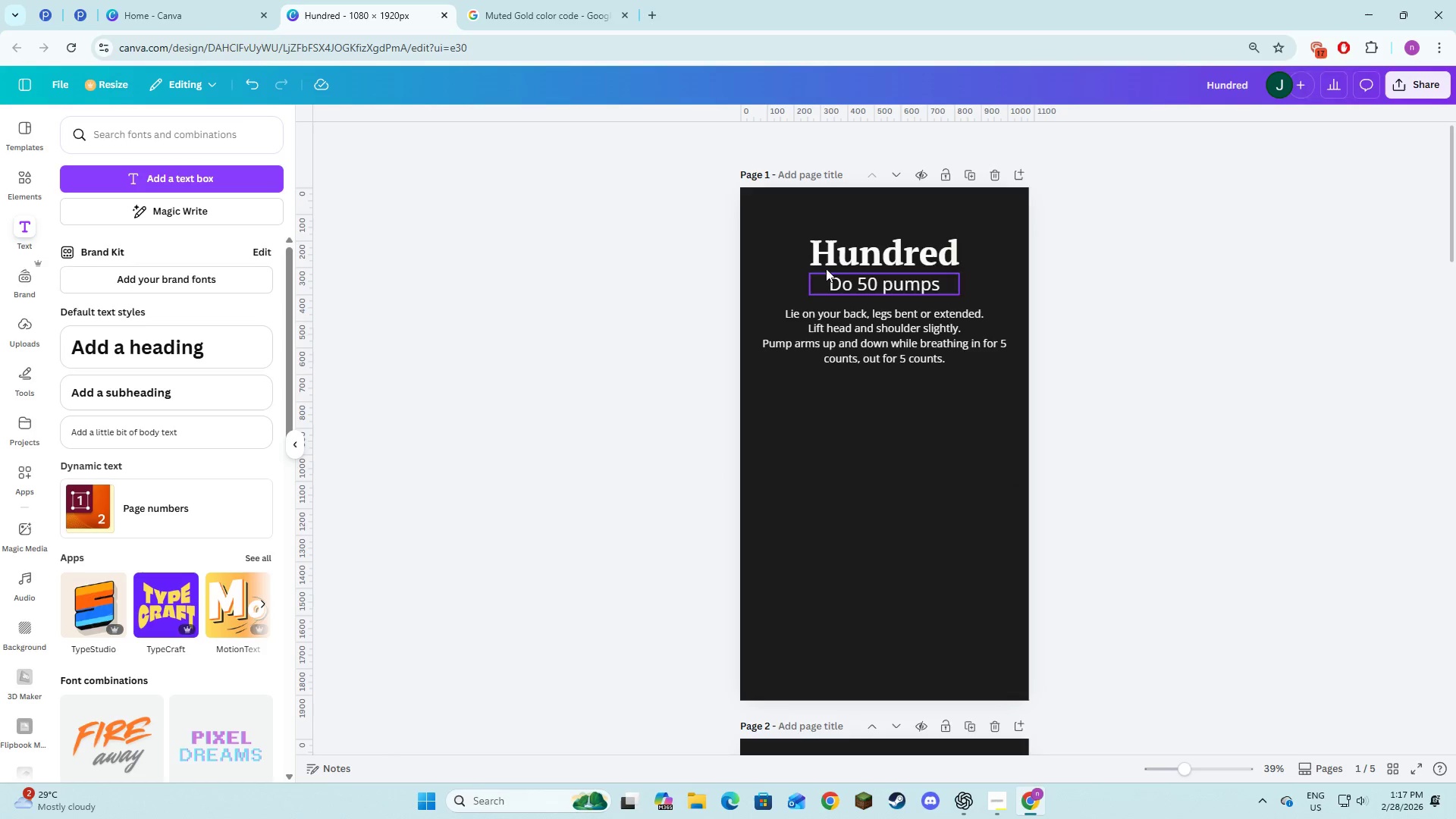 
left_click([835, 262])
 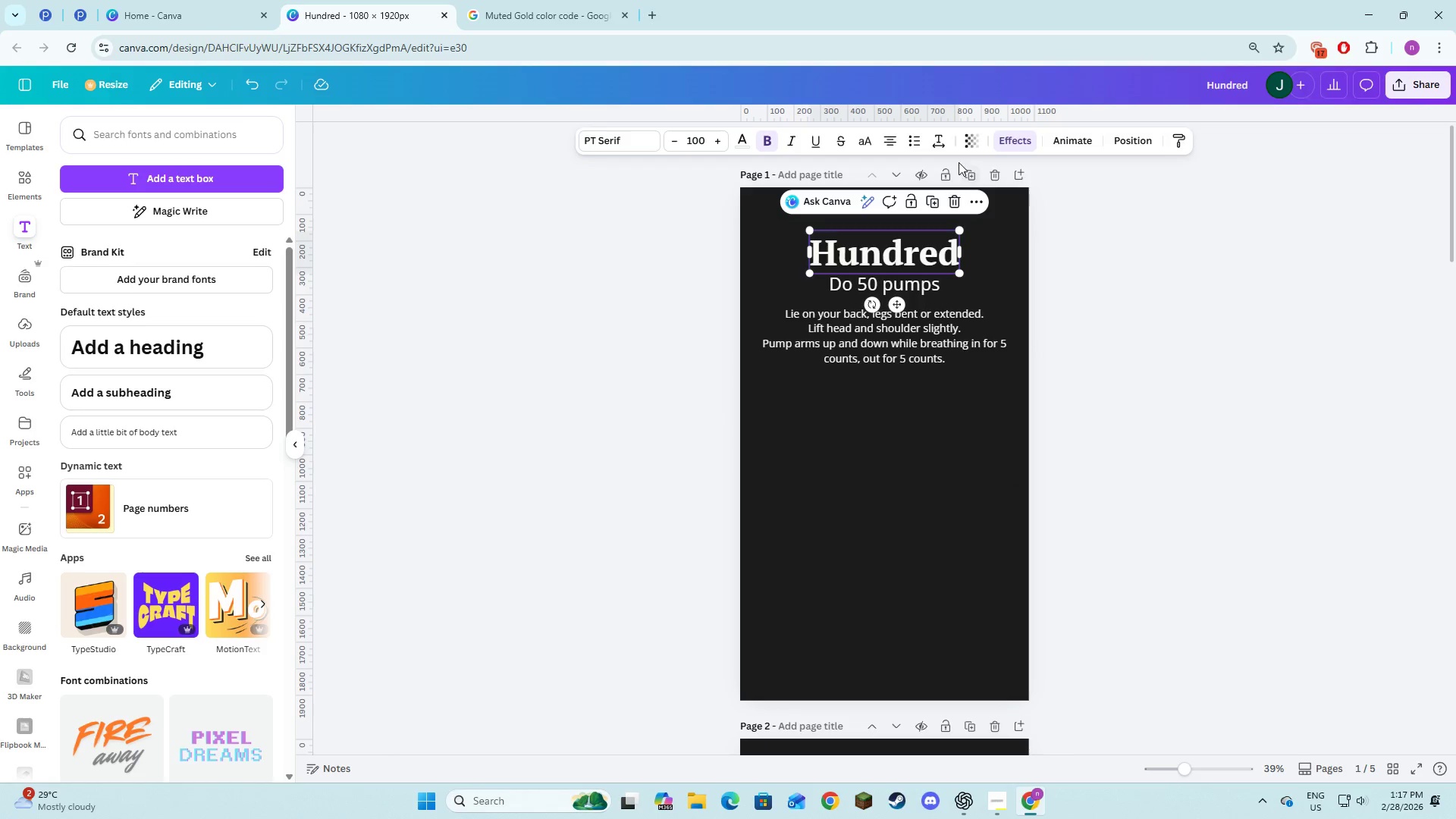 
left_click([1015, 139])
 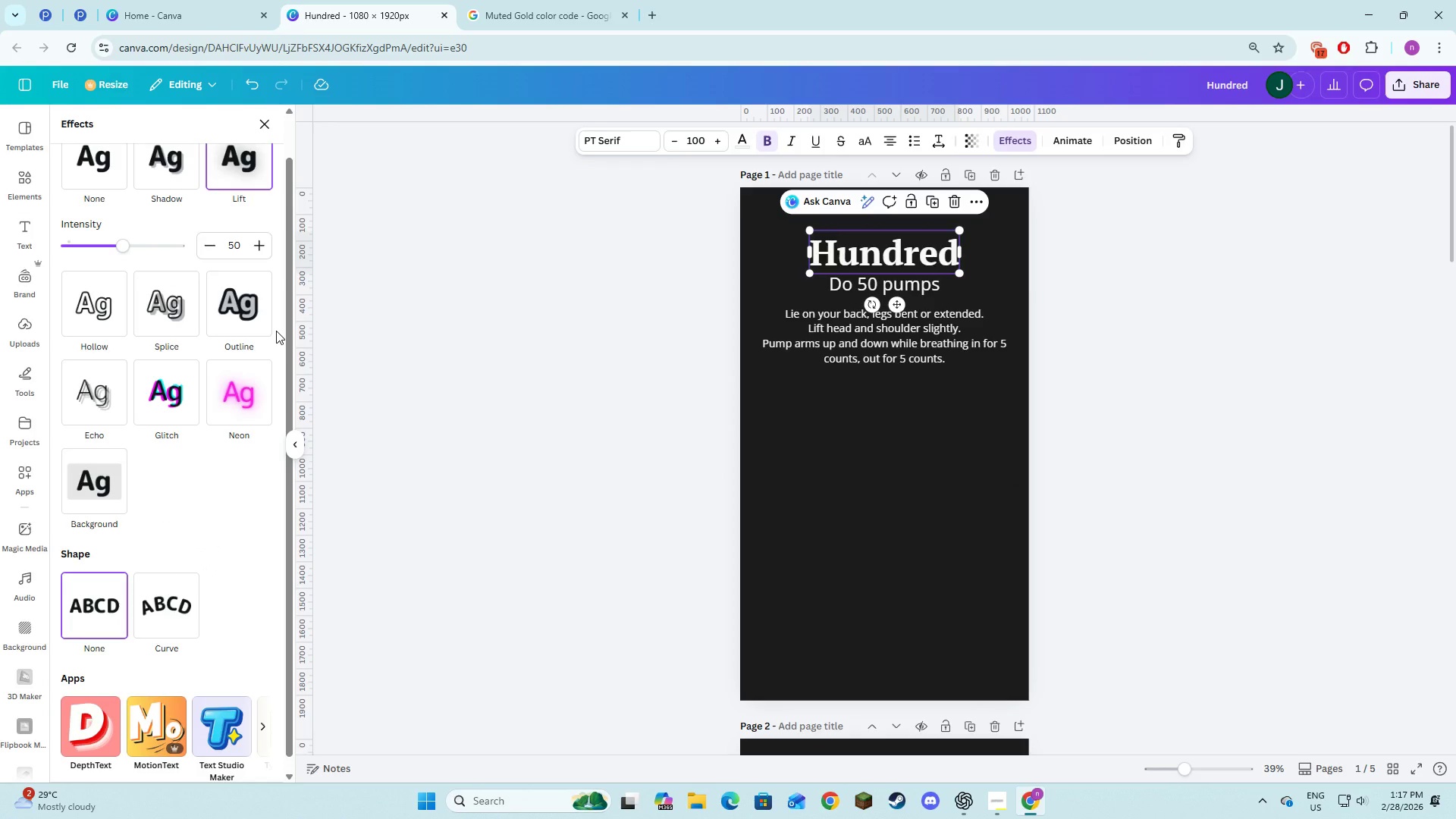 
wait(5.97)
 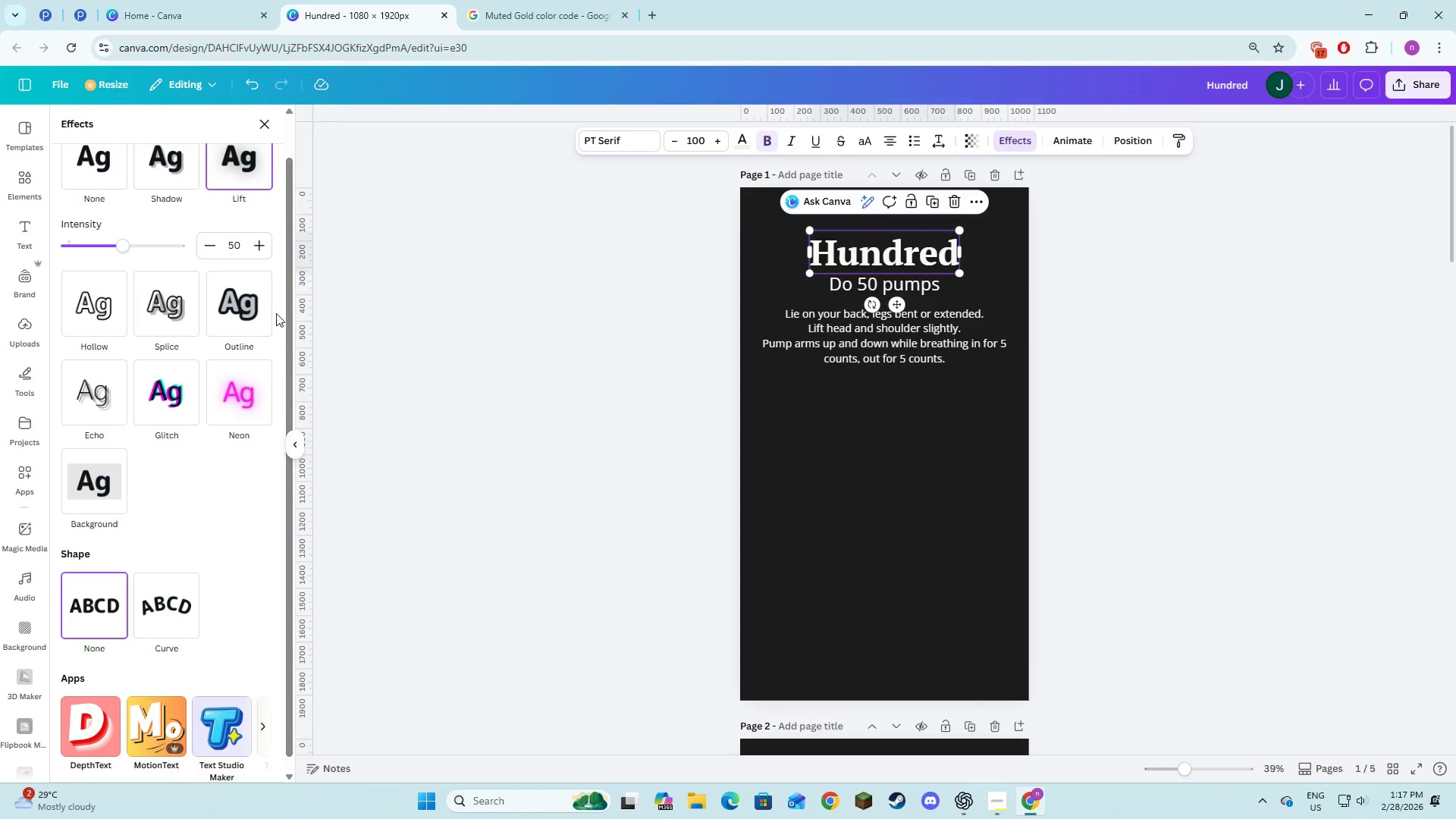 
left_click([237, 176])
 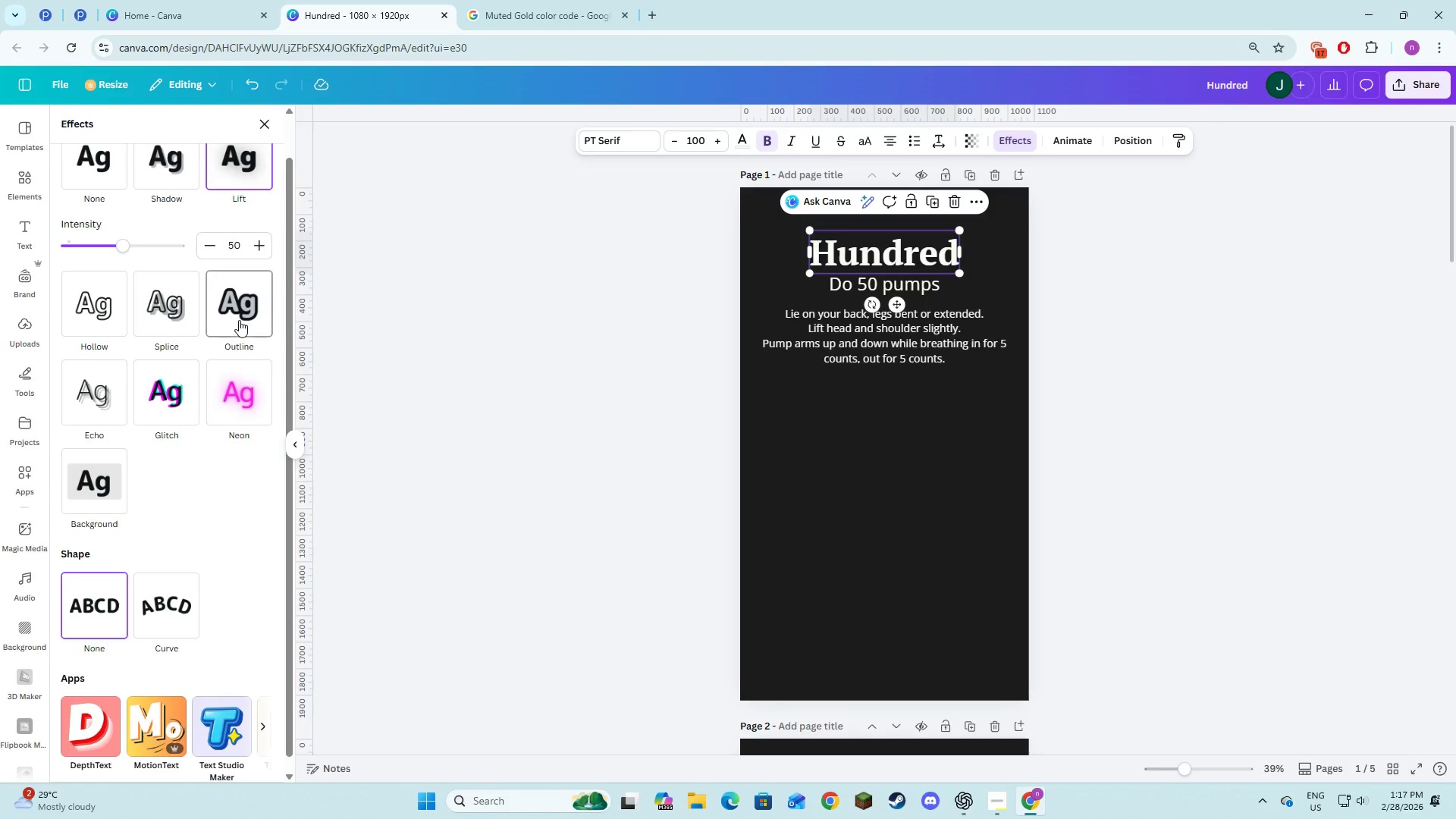 
left_click([239, 320])
 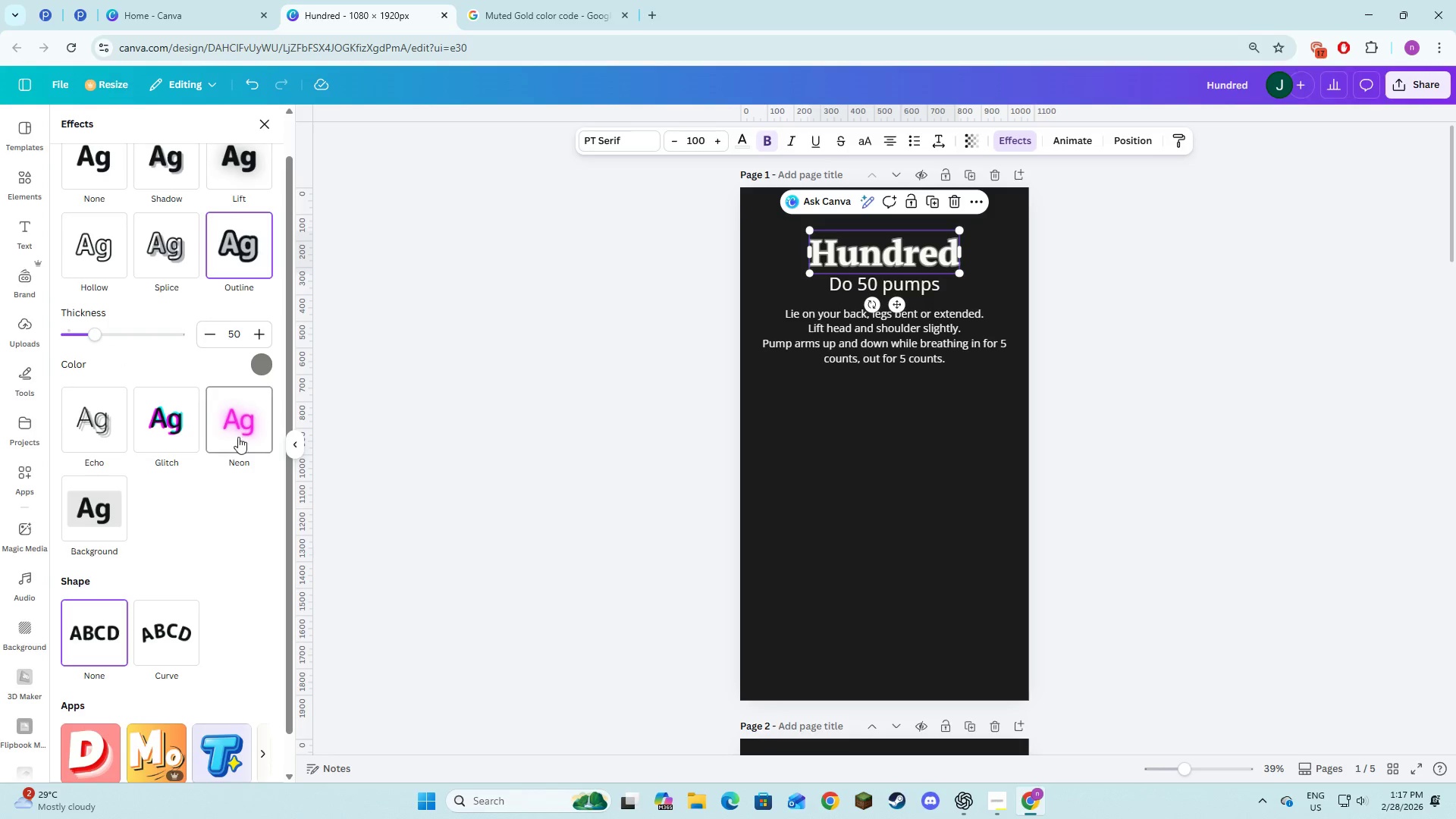 
left_click([256, 372])
 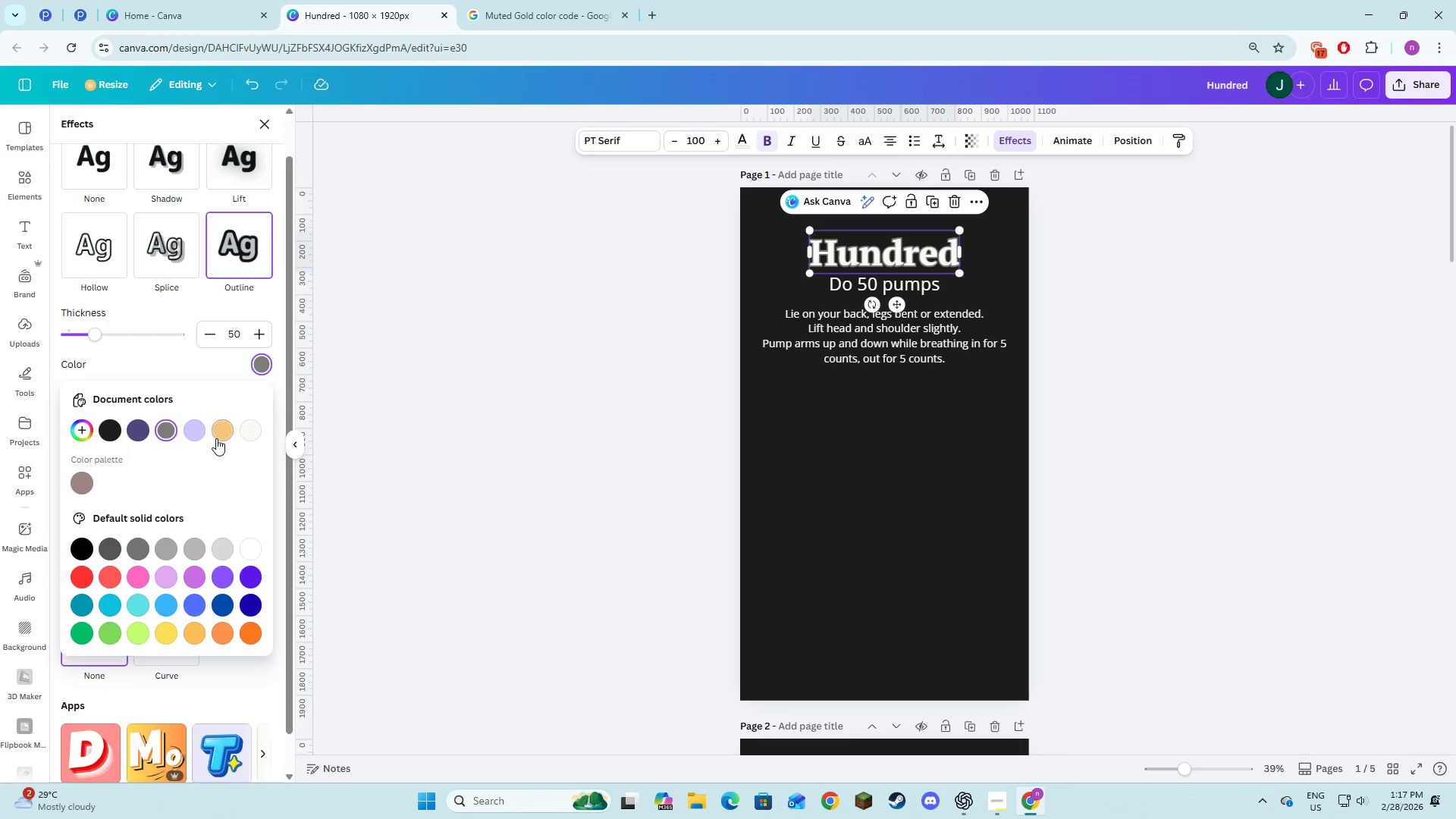 
left_click([217, 435])
 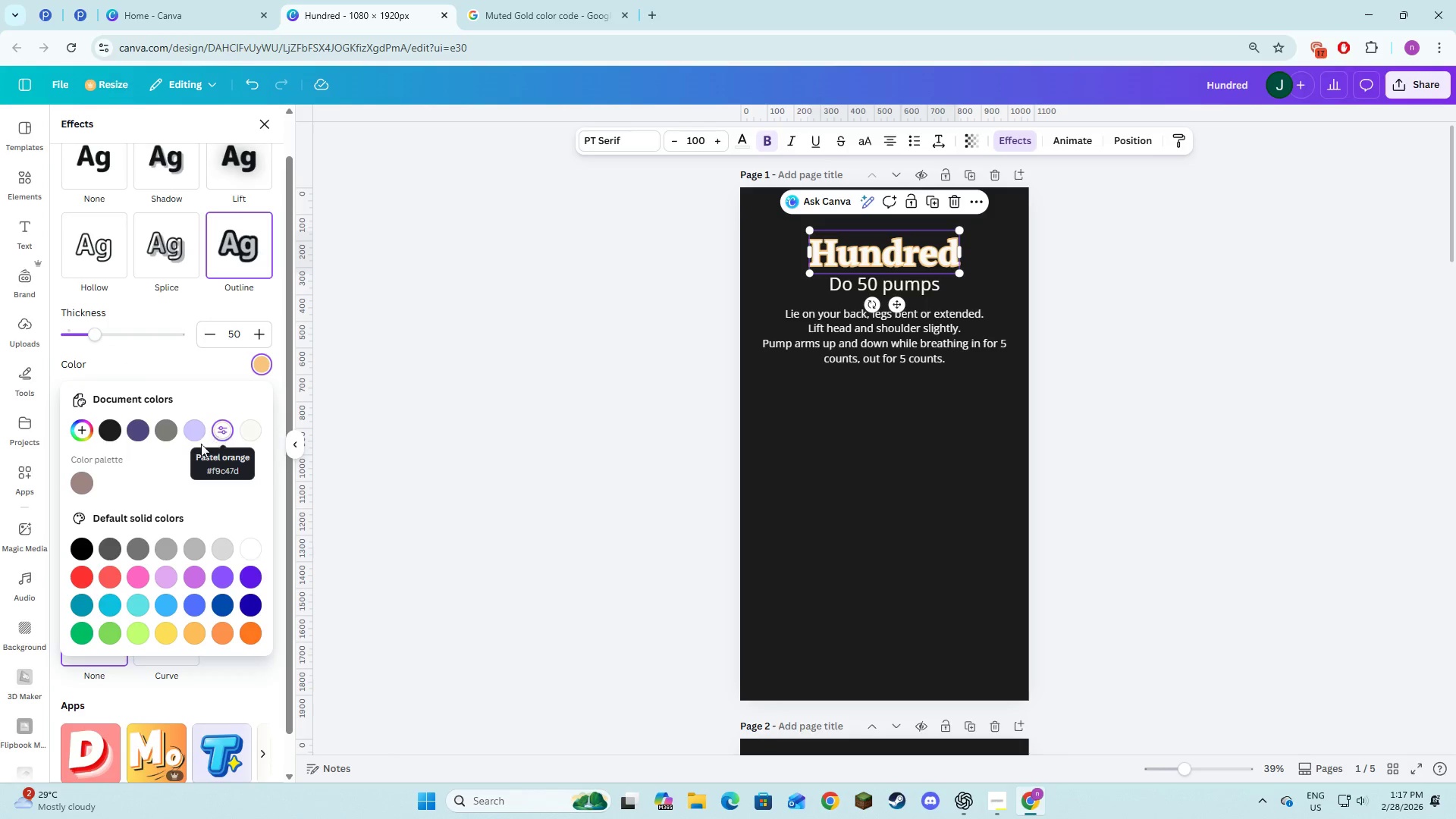 
left_click([190, 439])
 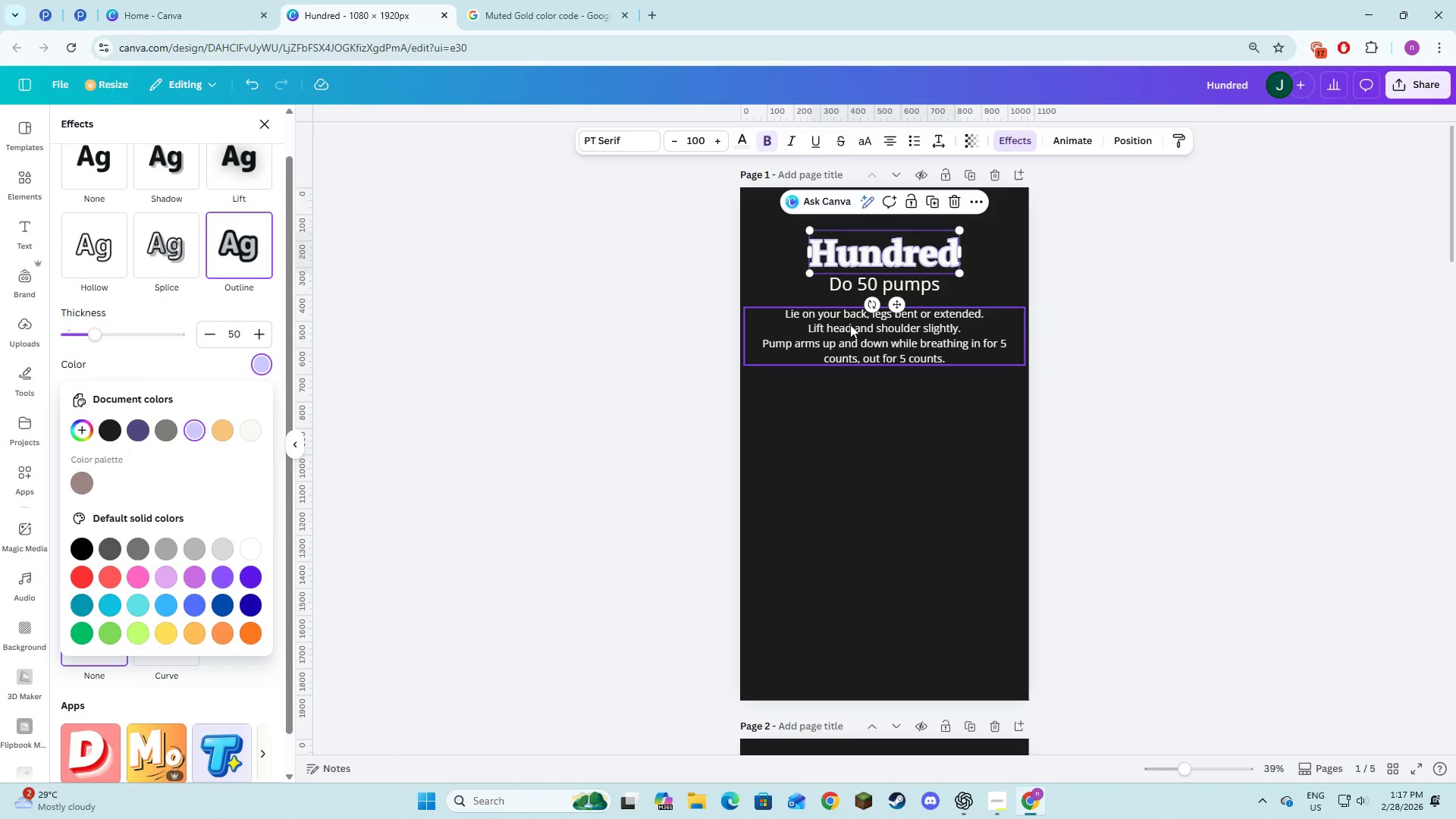 
left_click([848, 297])
 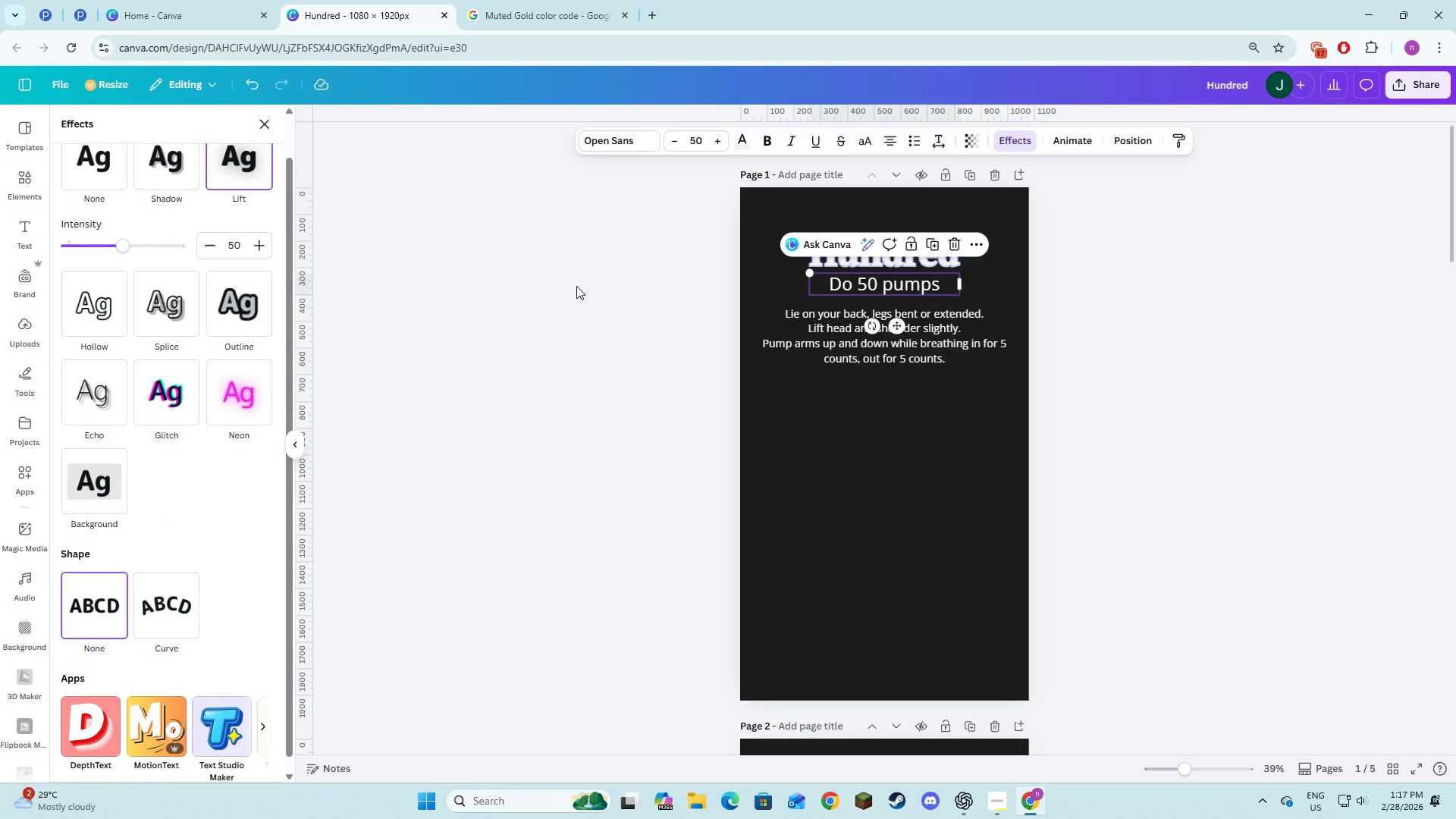 
left_click([267, 310])
 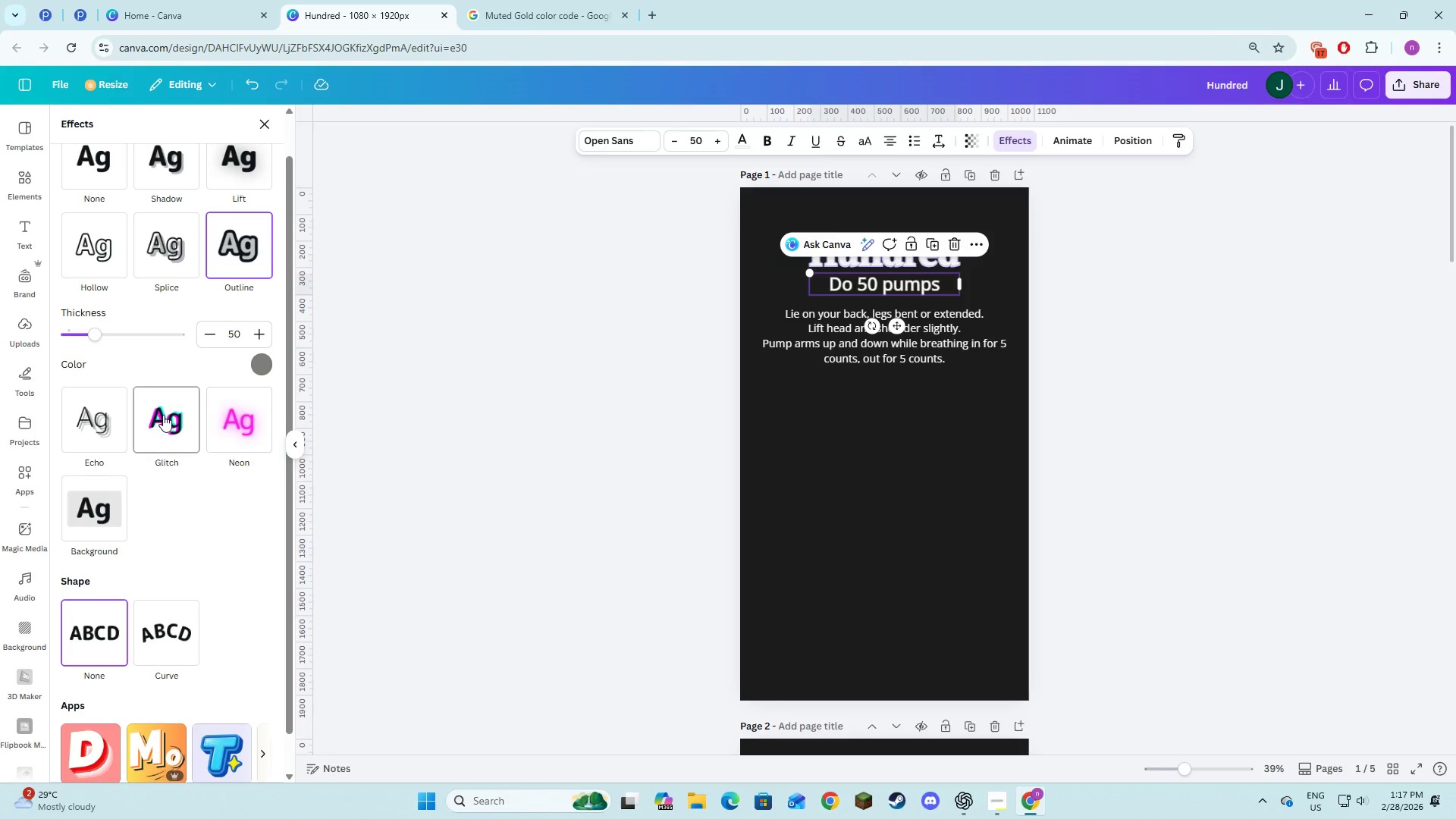 
left_click([253, 366])
 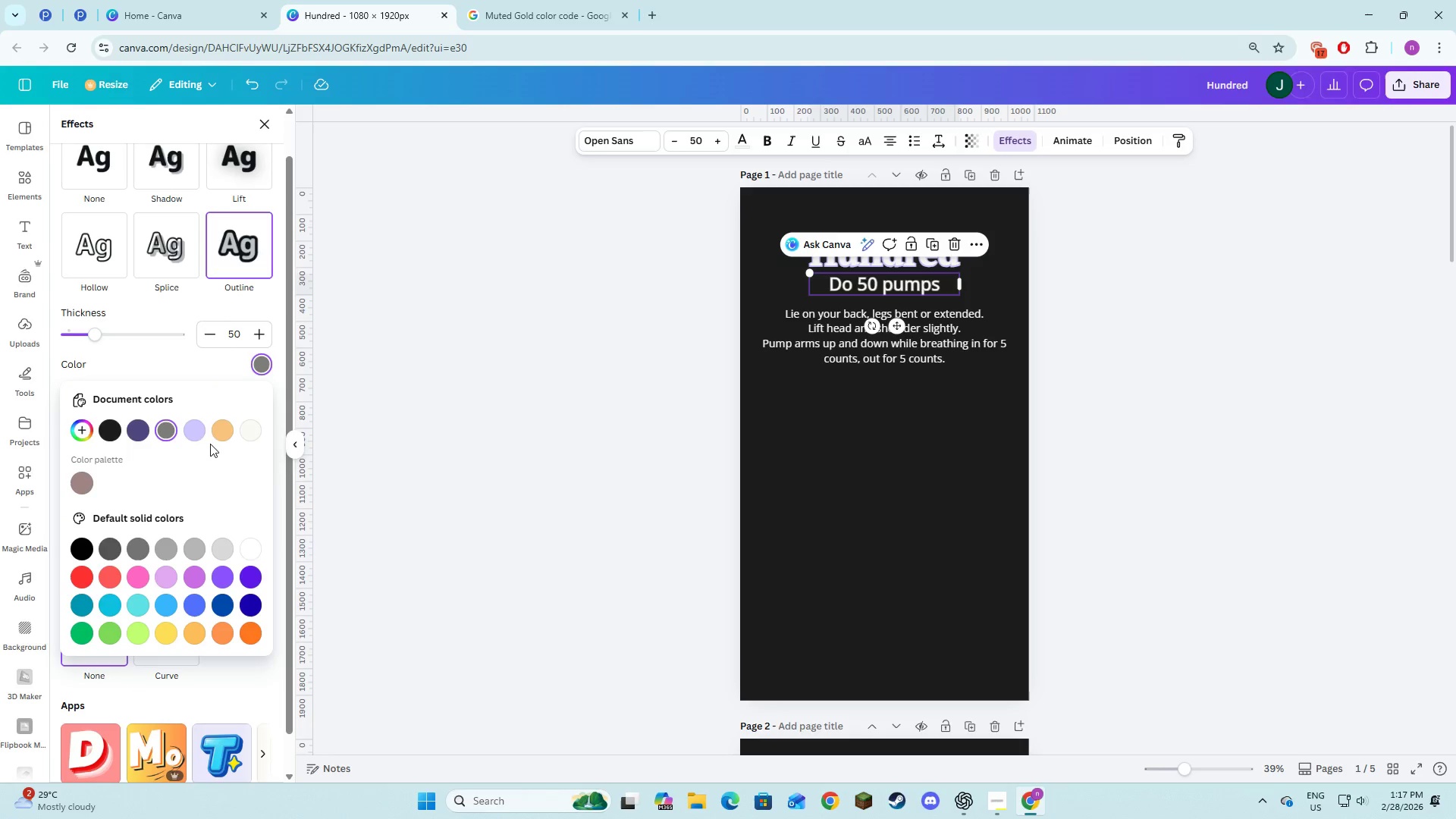 
left_click([196, 431])
 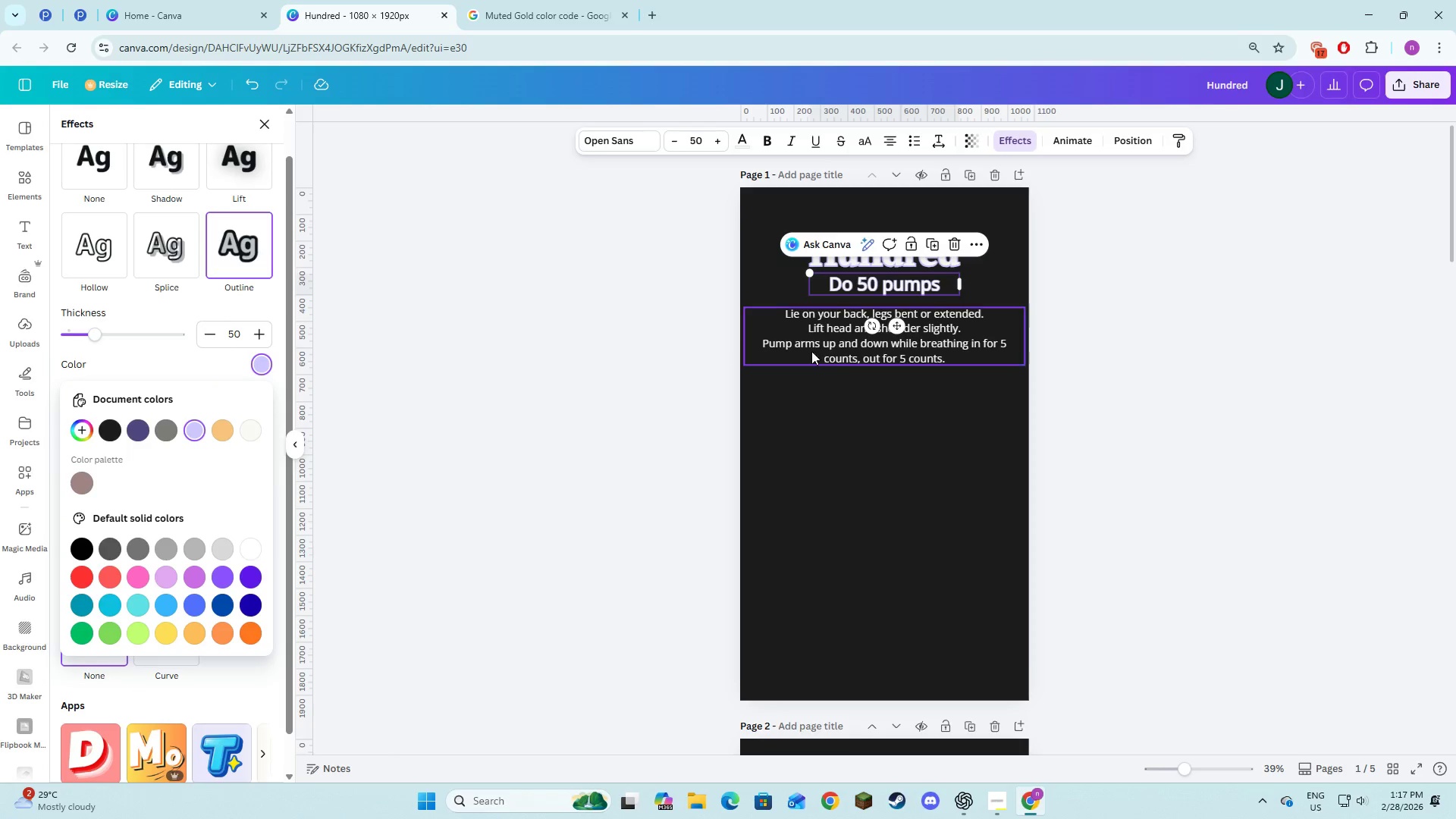 
left_click([827, 350])
 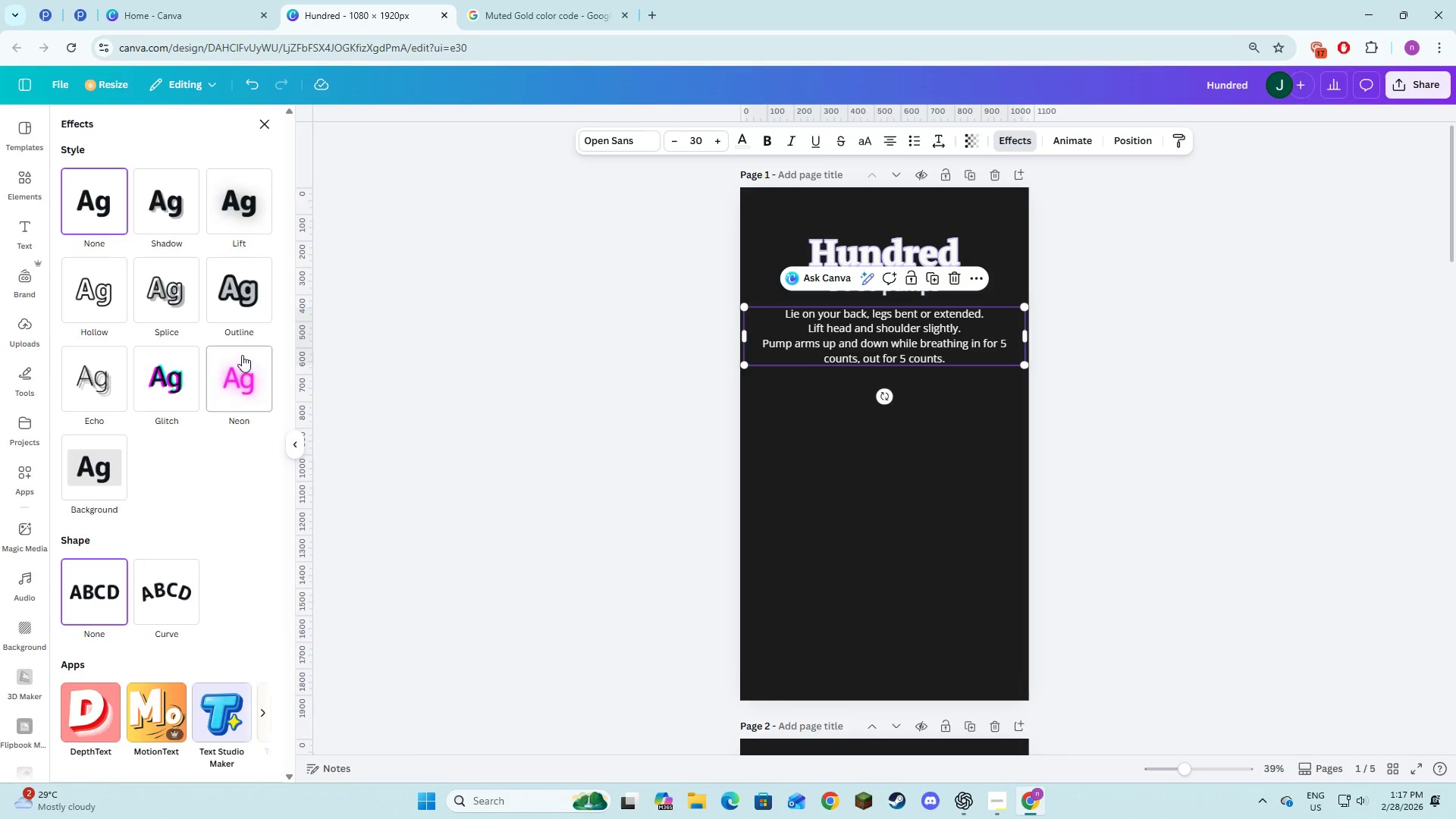 
left_click([242, 313])
 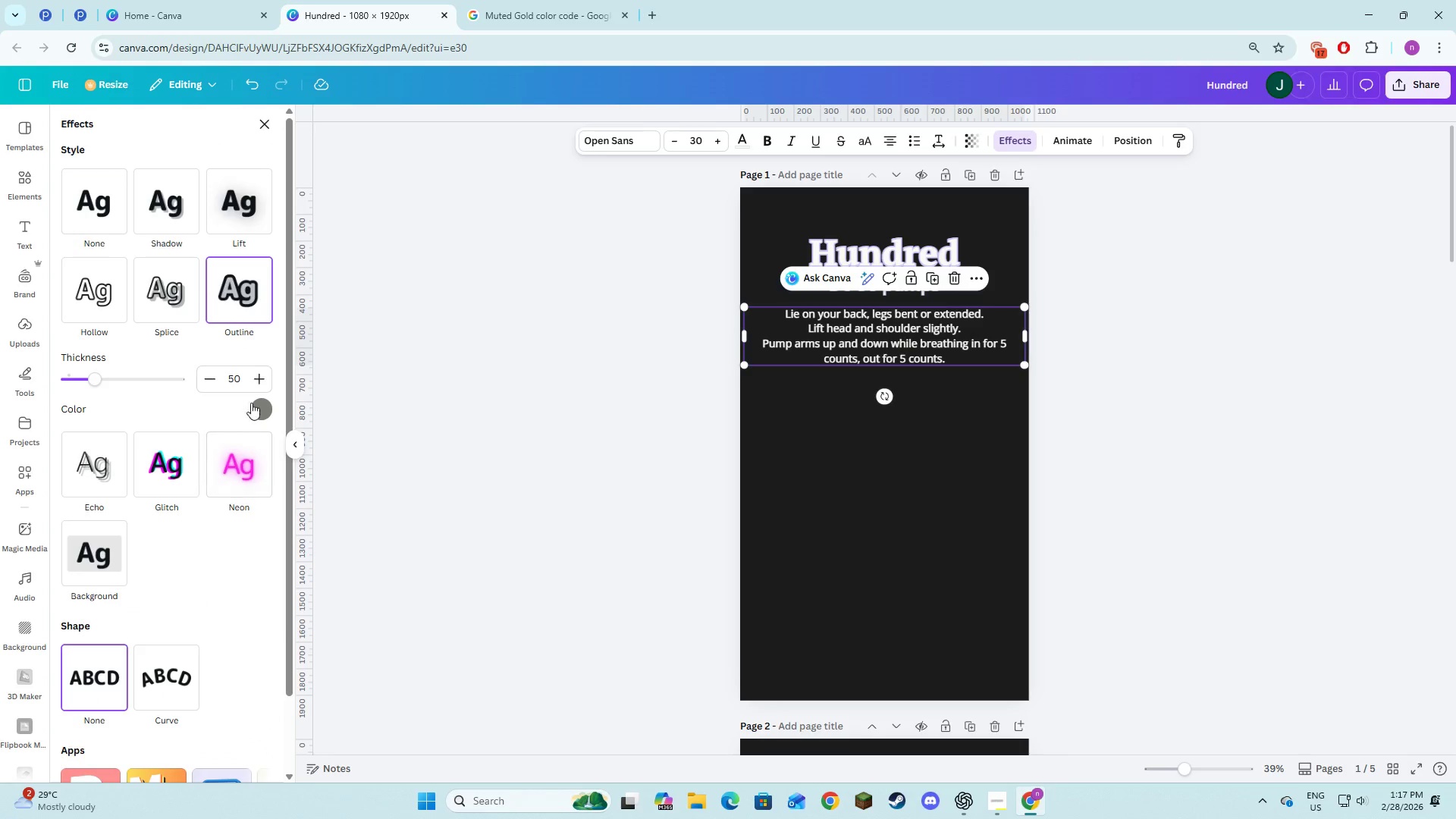 
left_click([256, 410])
 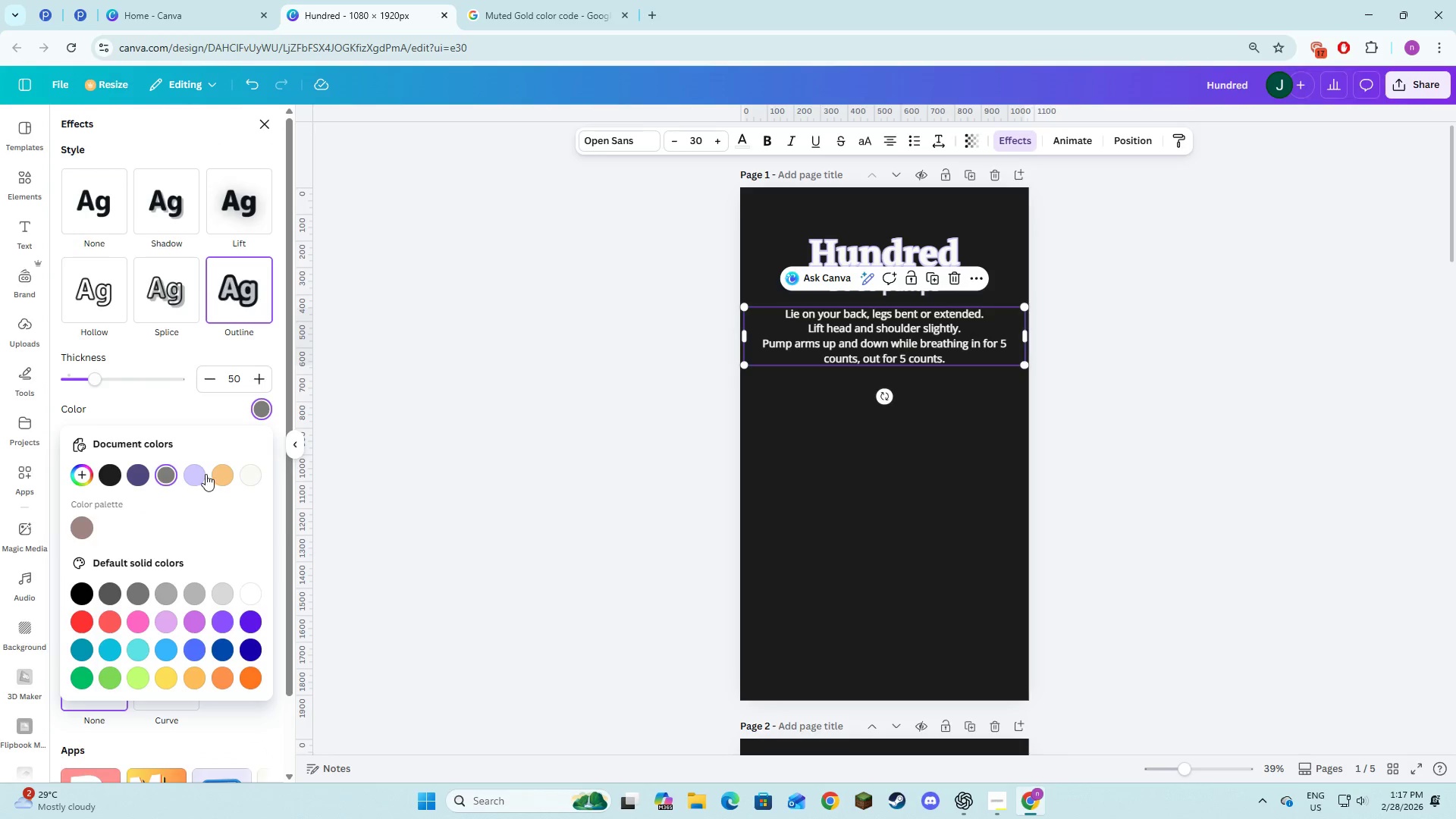 
left_click([201, 474])
 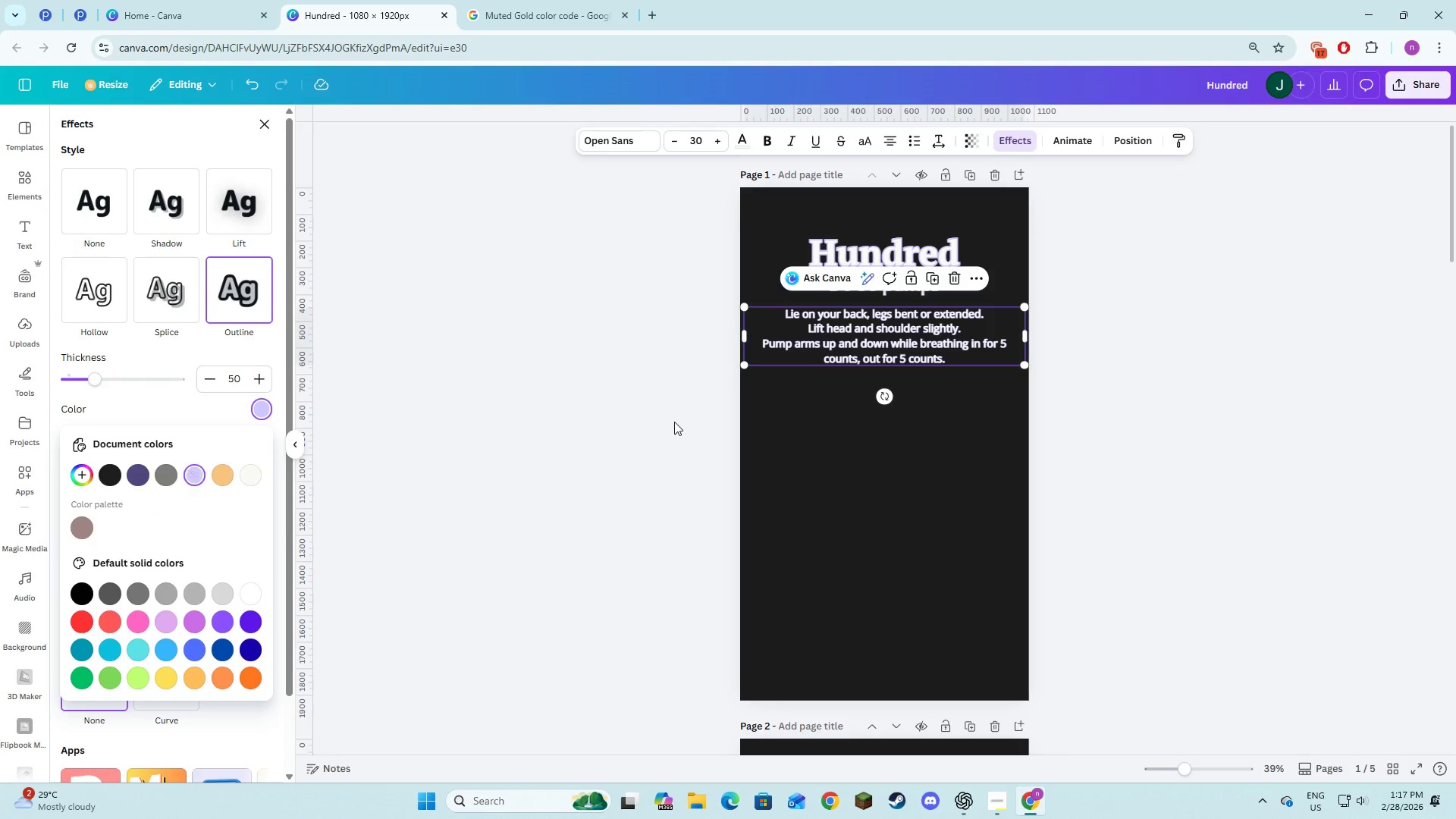 
left_click([673, 428])
 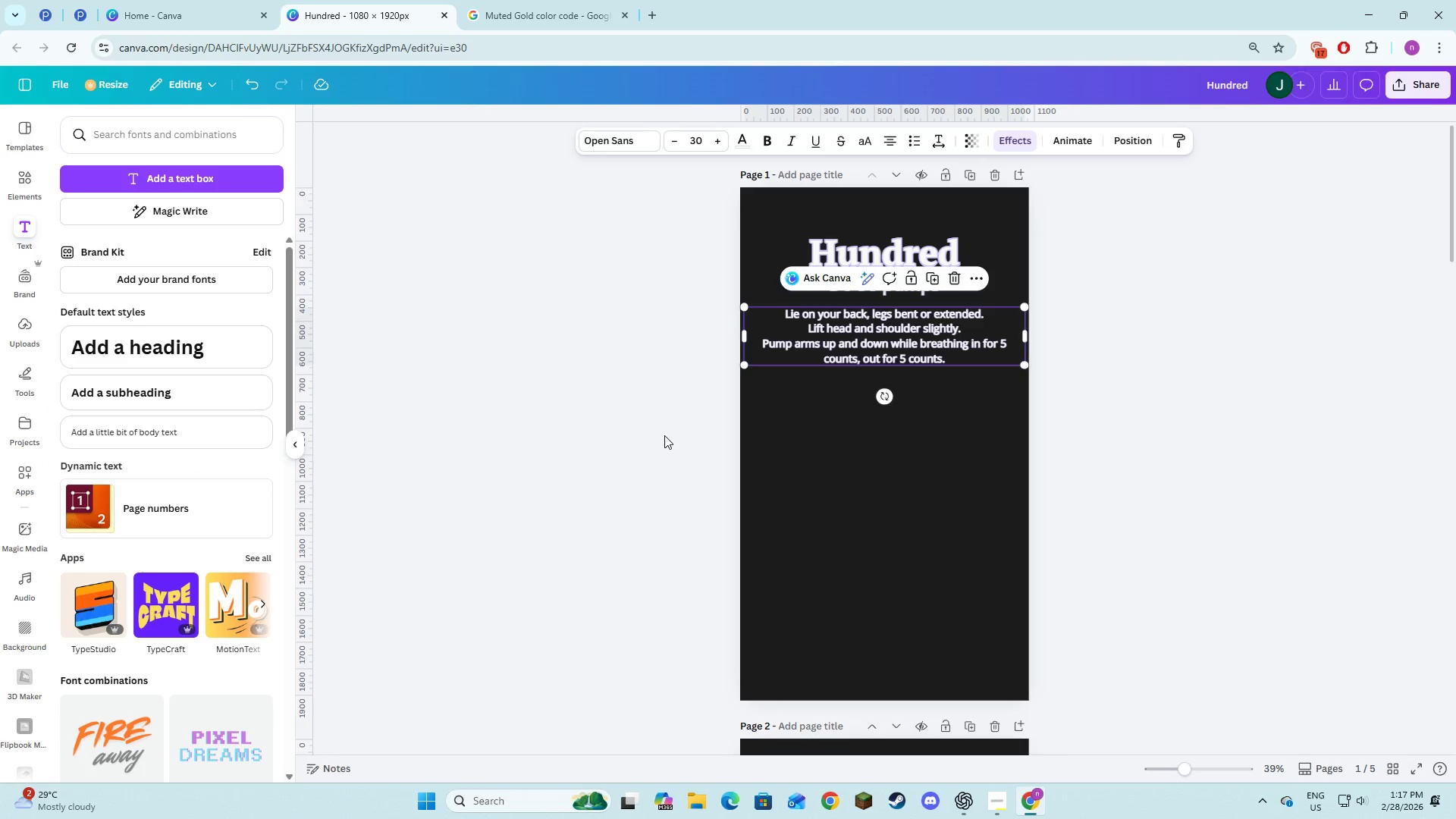 
left_click([664, 435])
 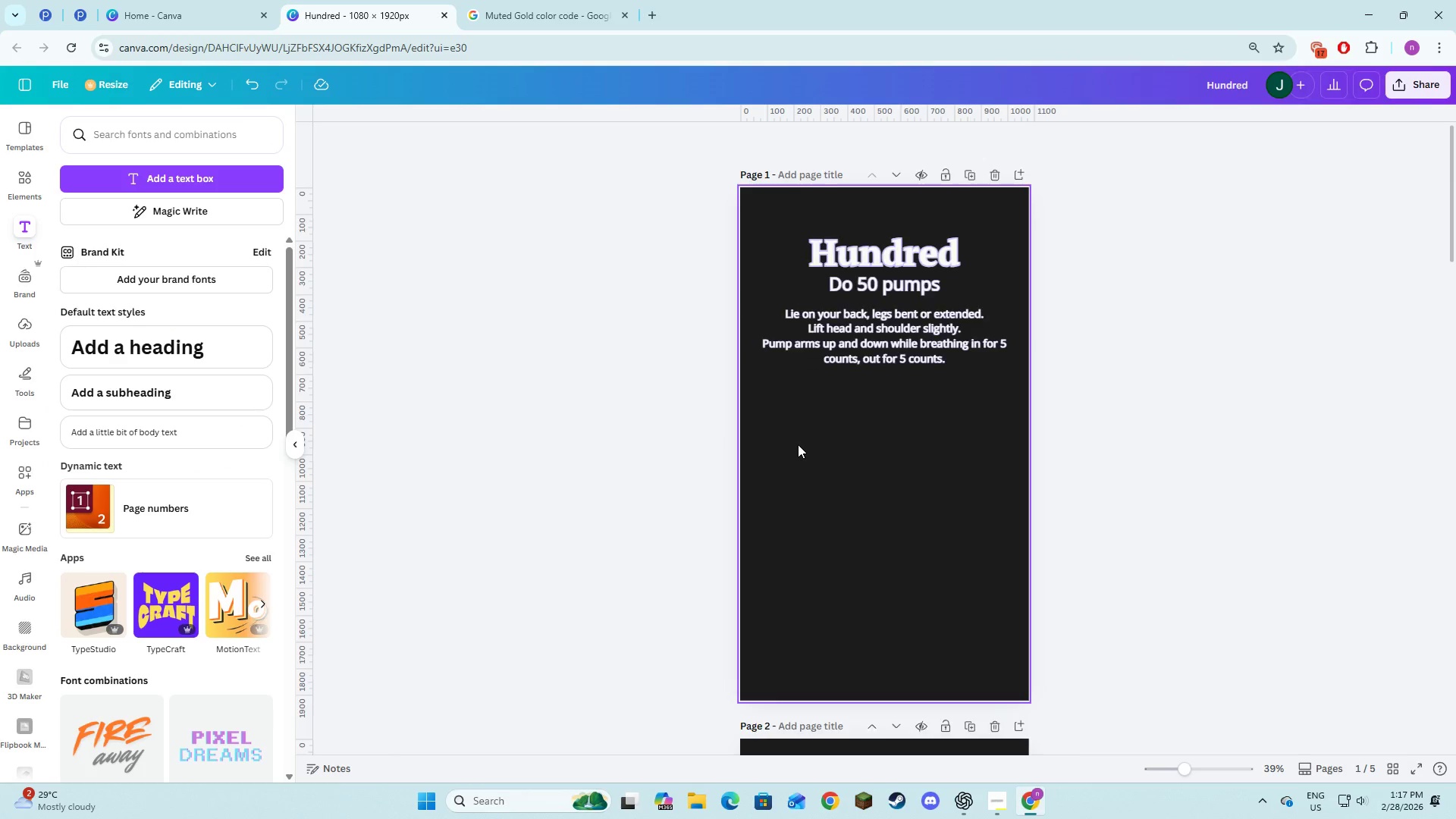 
left_click([896, 418])
 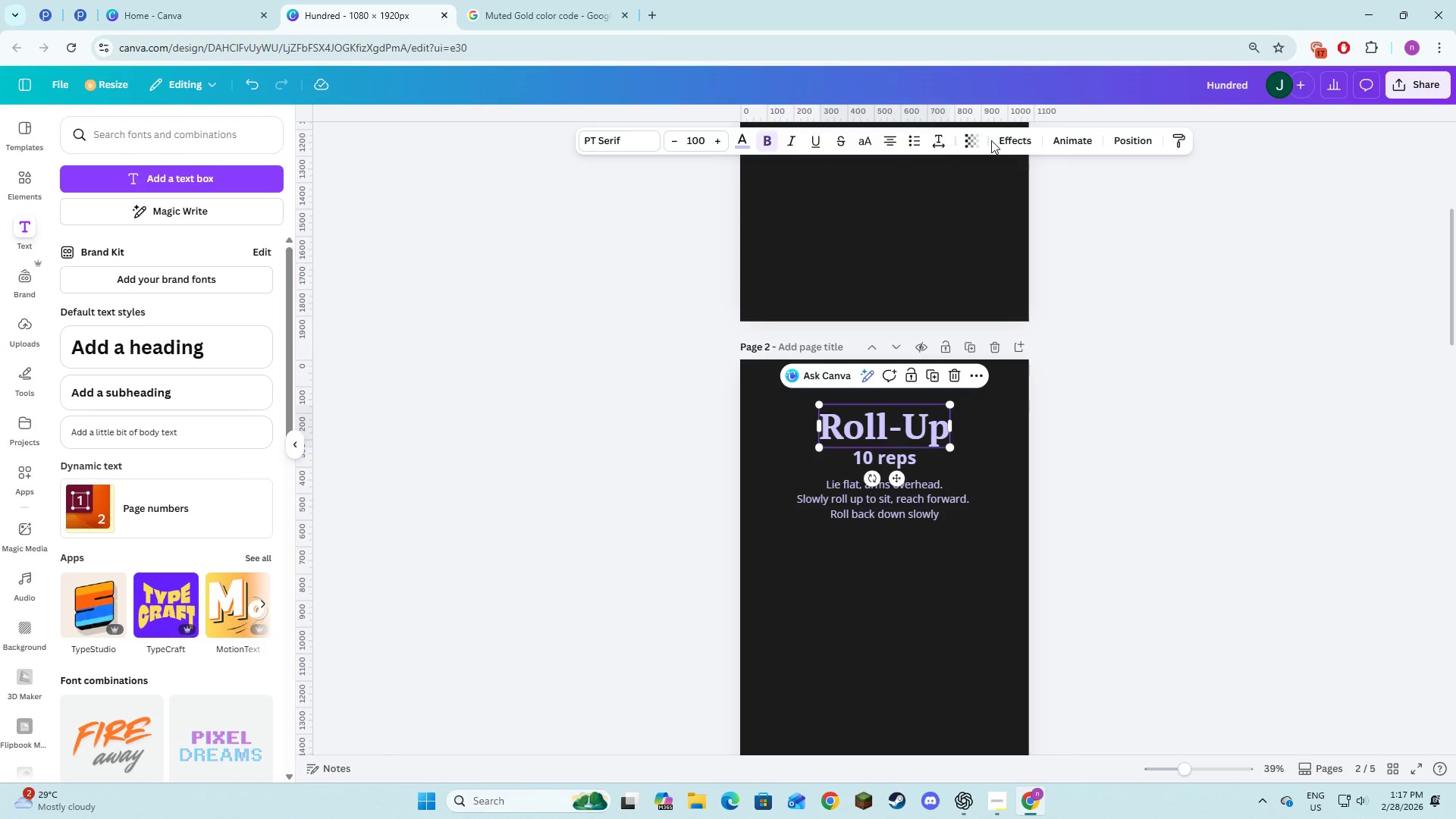 
scroll: coordinate [814, 461], scroll_direction: down, amount: 5.0
 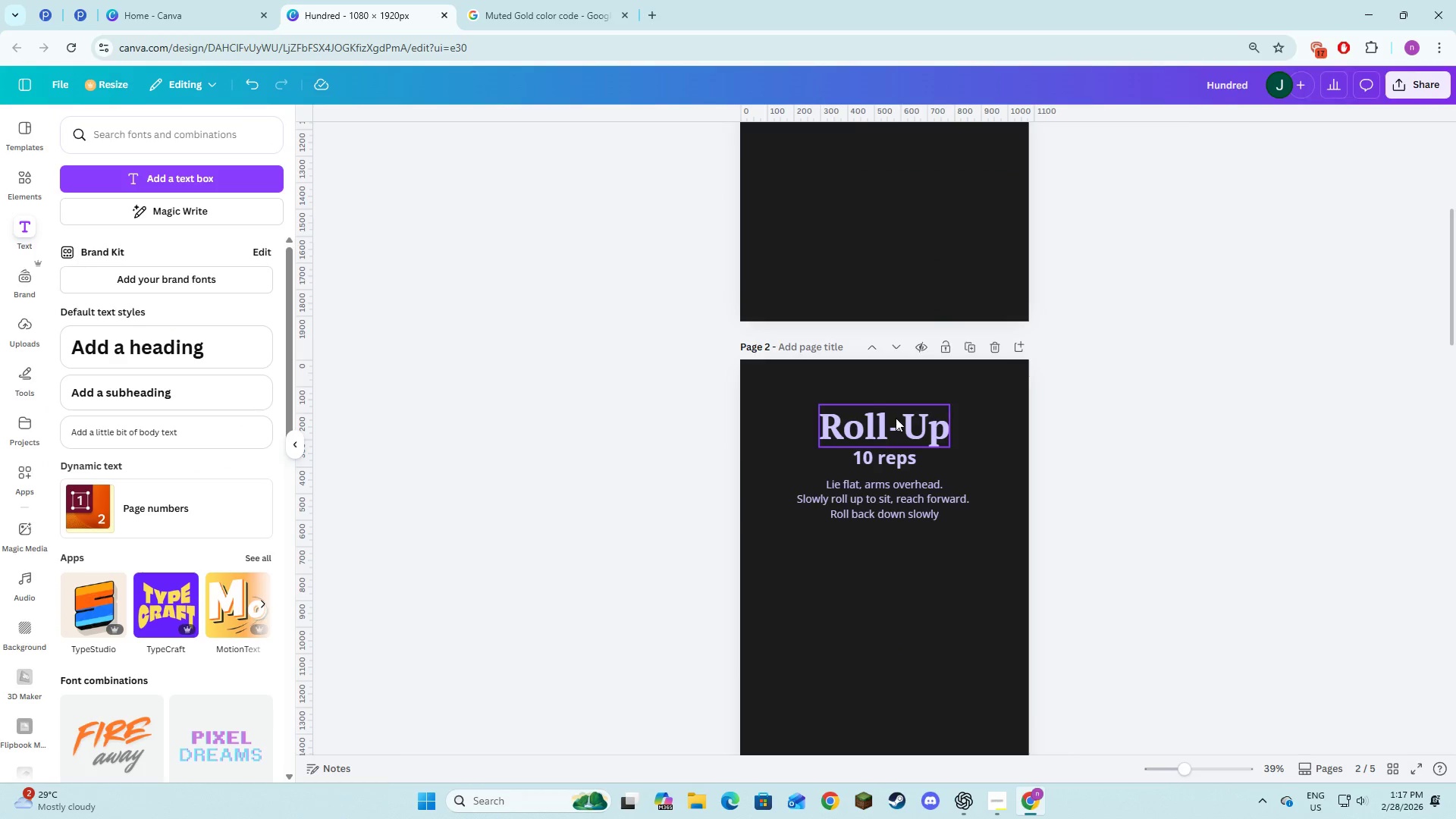 
left_click([1011, 142])
 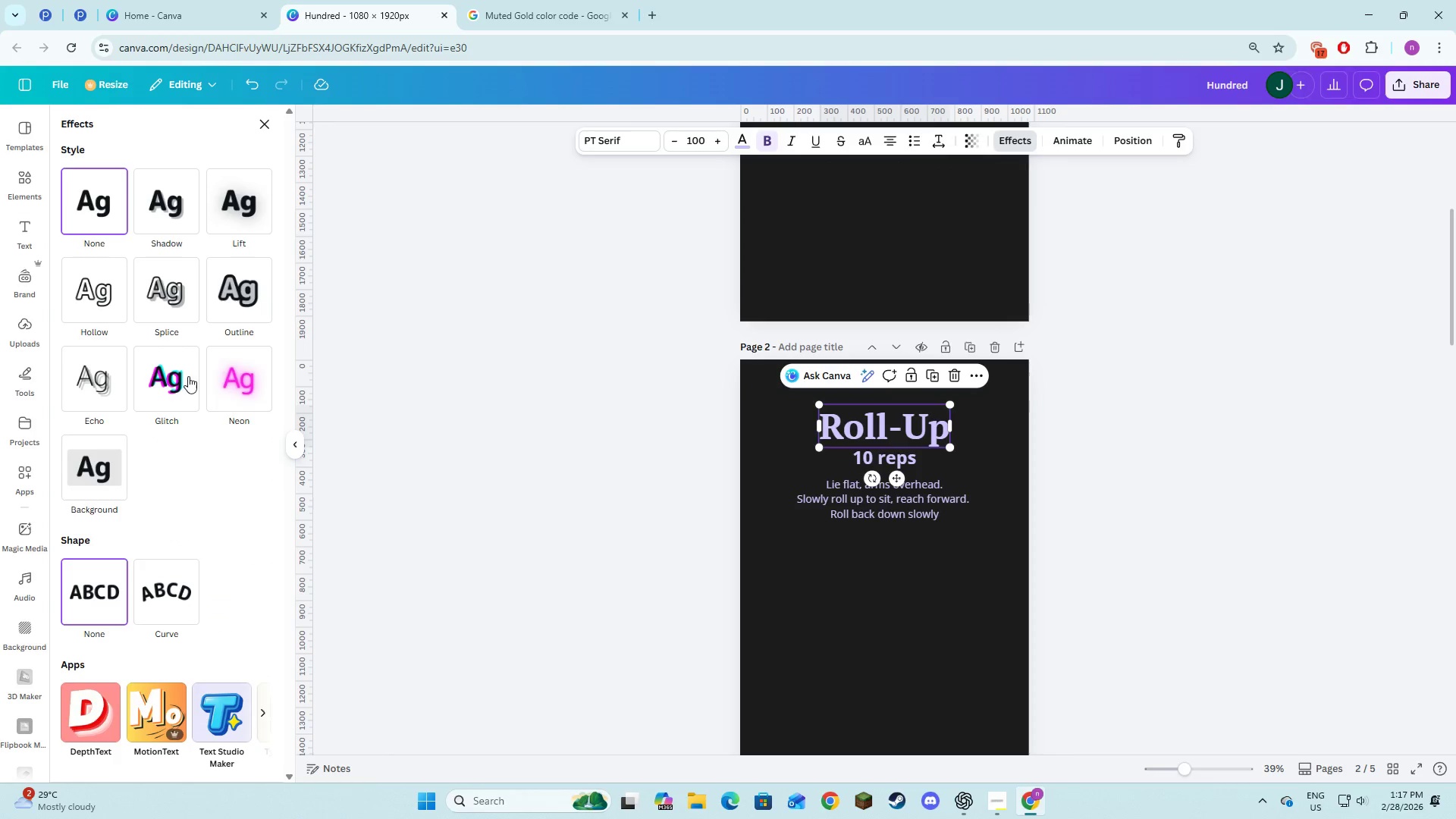 
left_click([236, 304])
 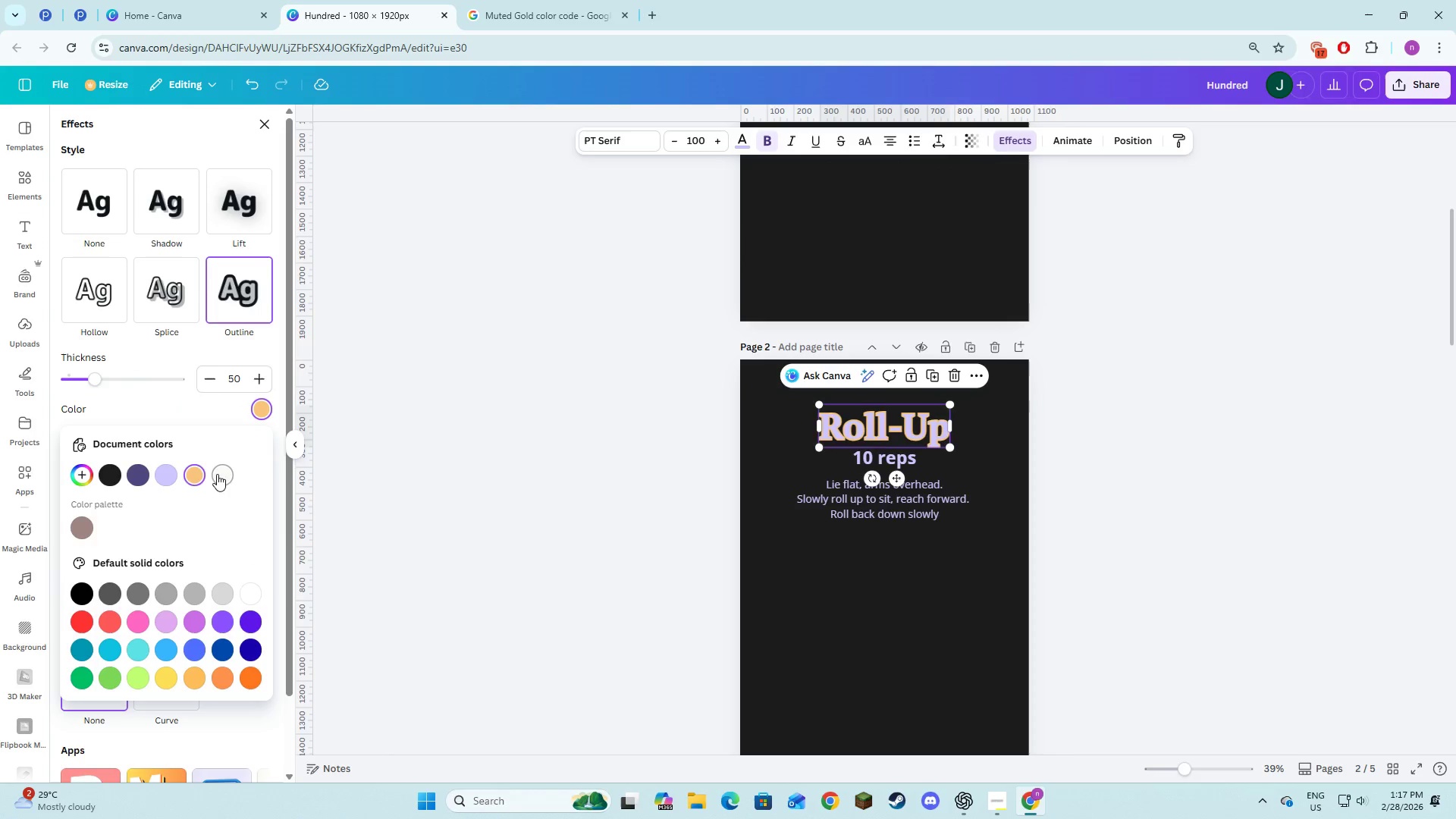 
left_click([861, 457])
 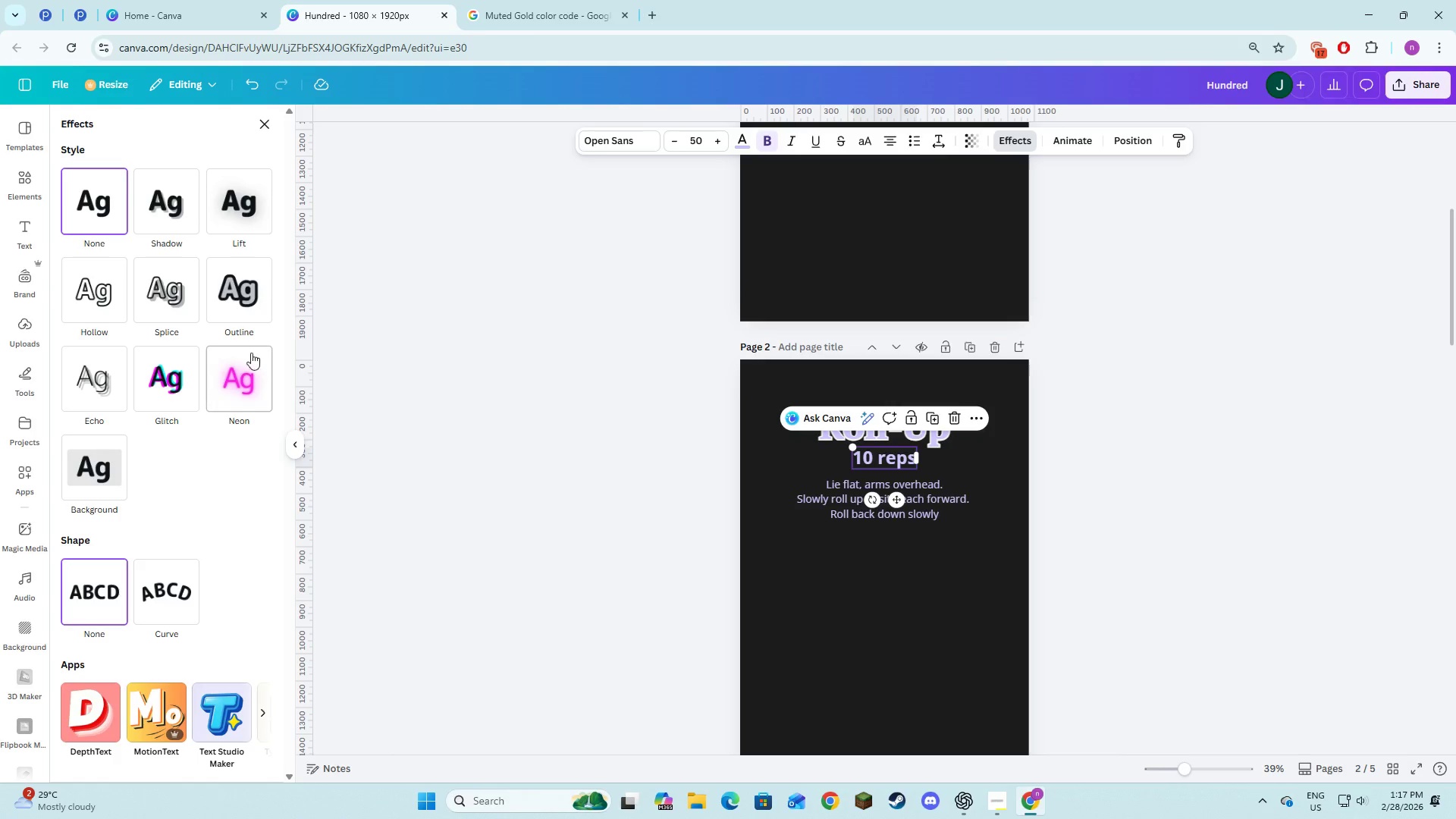 
left_click([239, 313])
 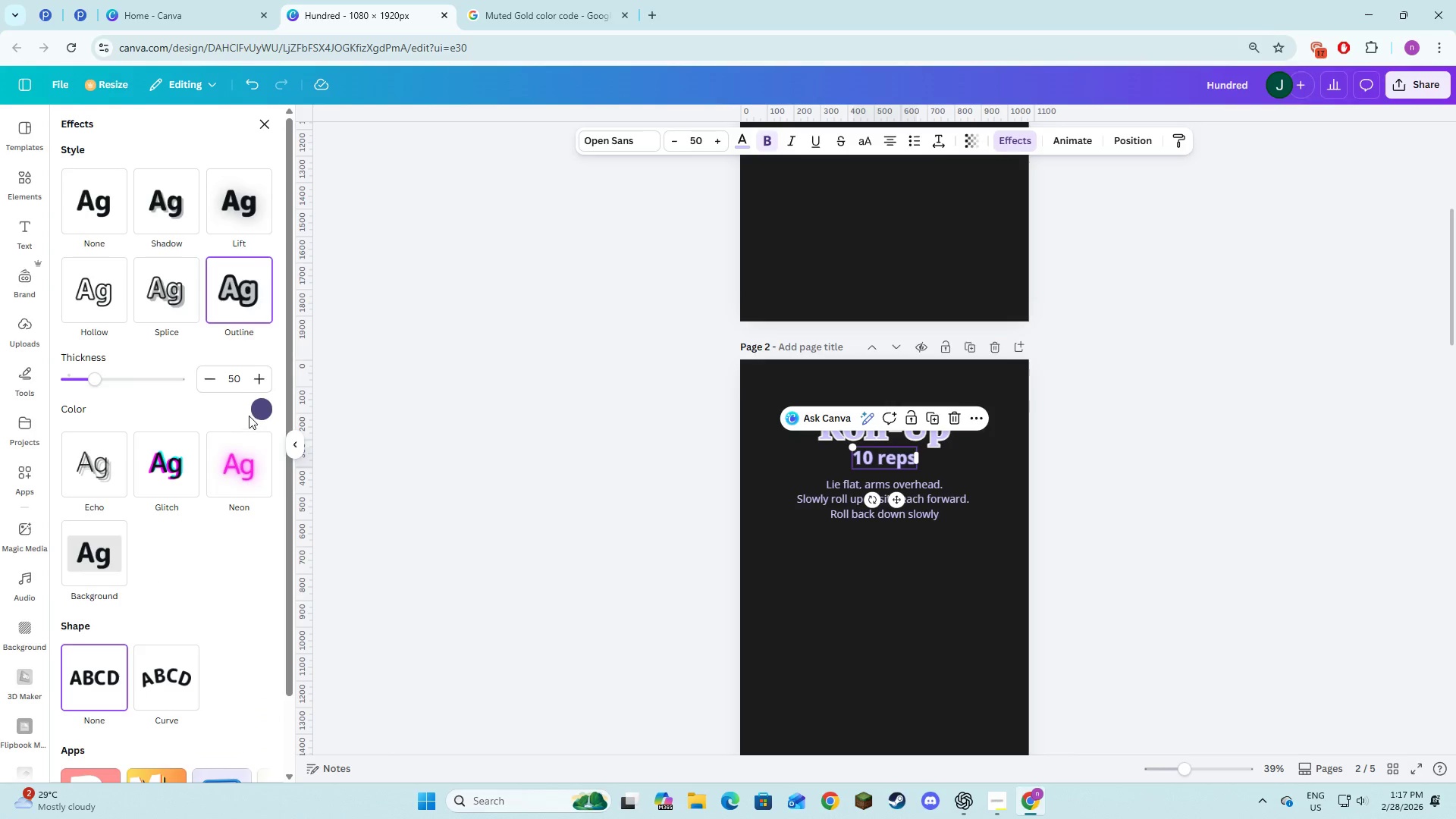 
left_click([256, 412])
 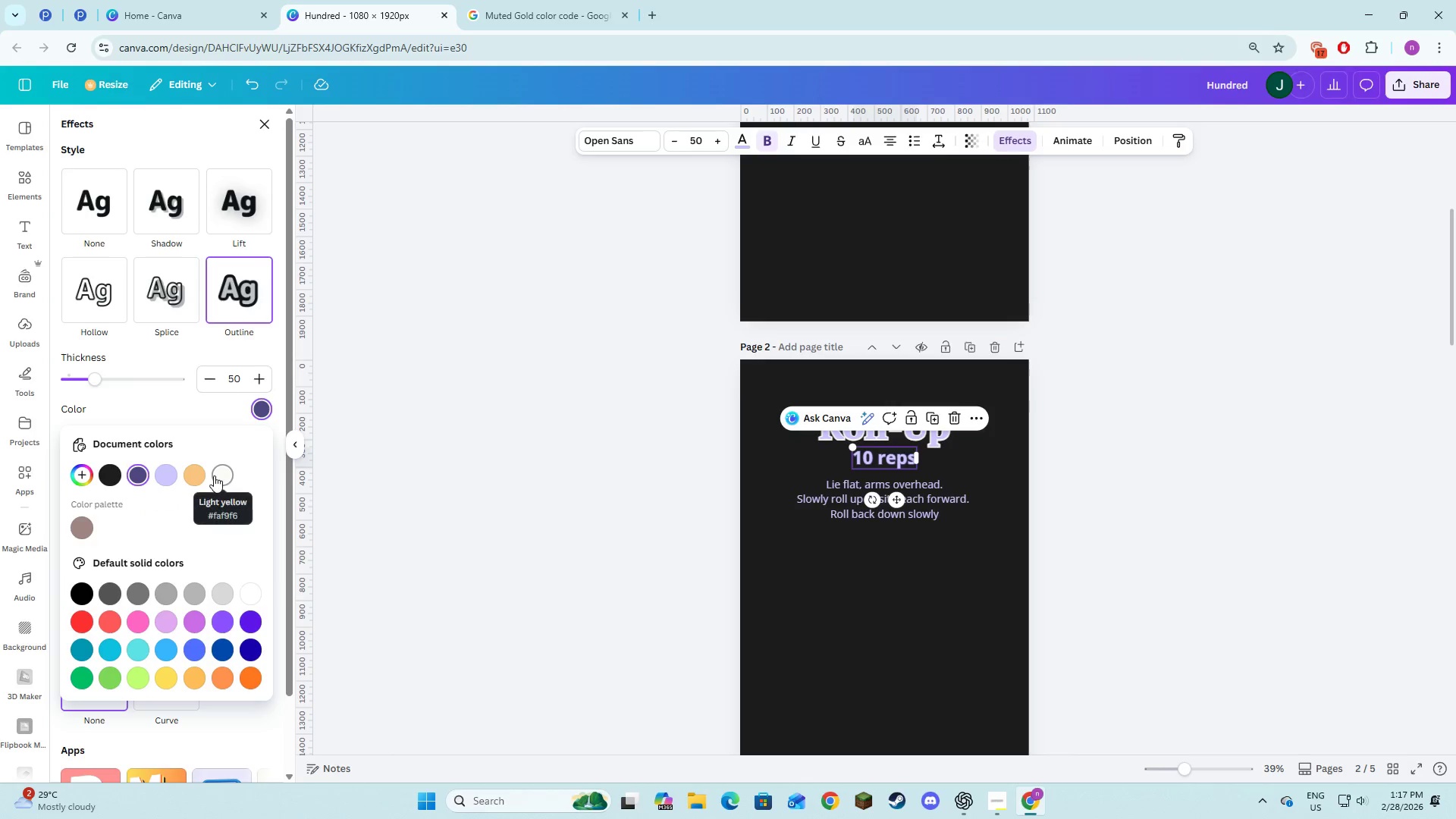 
left_click([214, 475])
 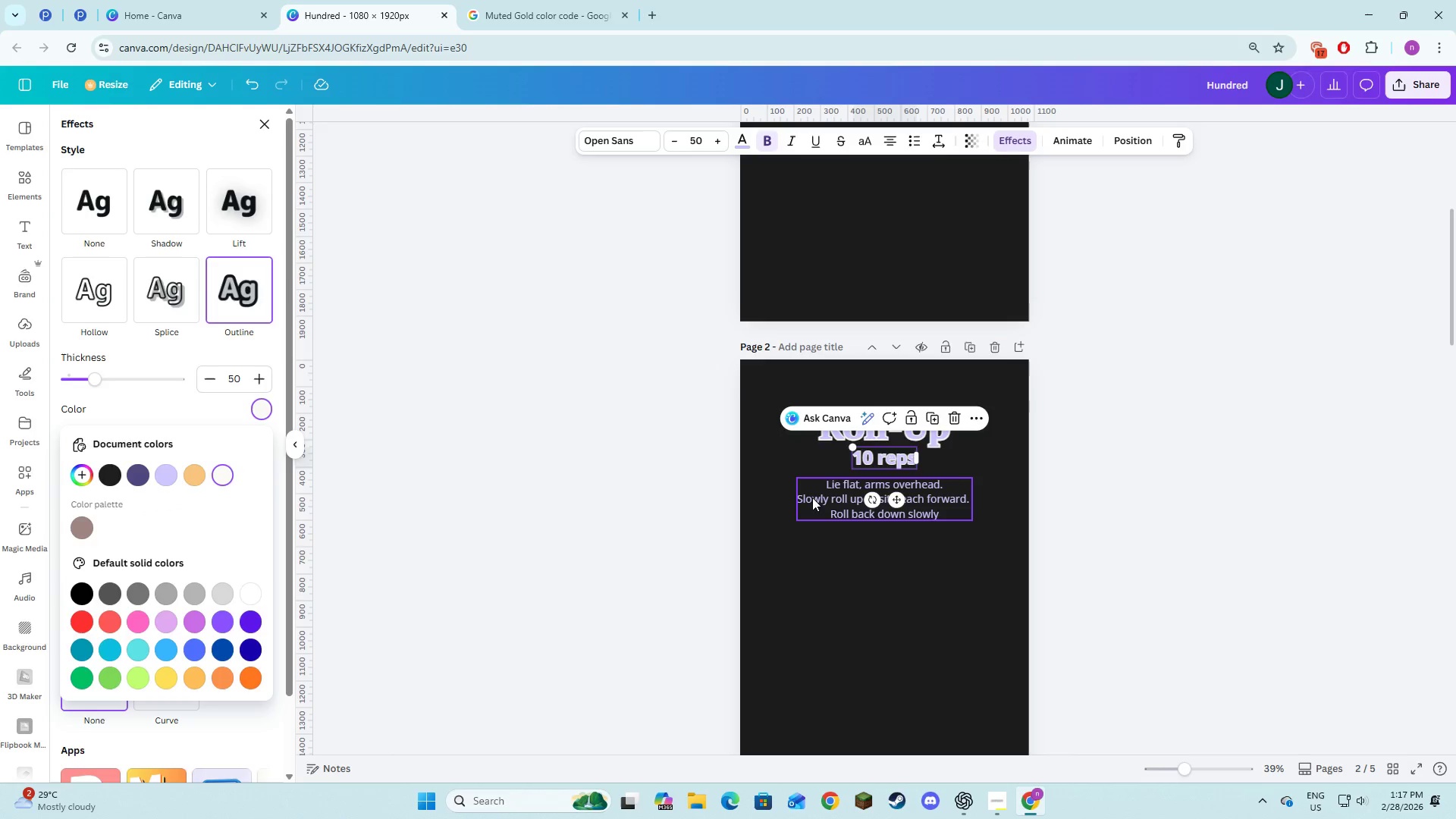 
left_click([818, 500])
 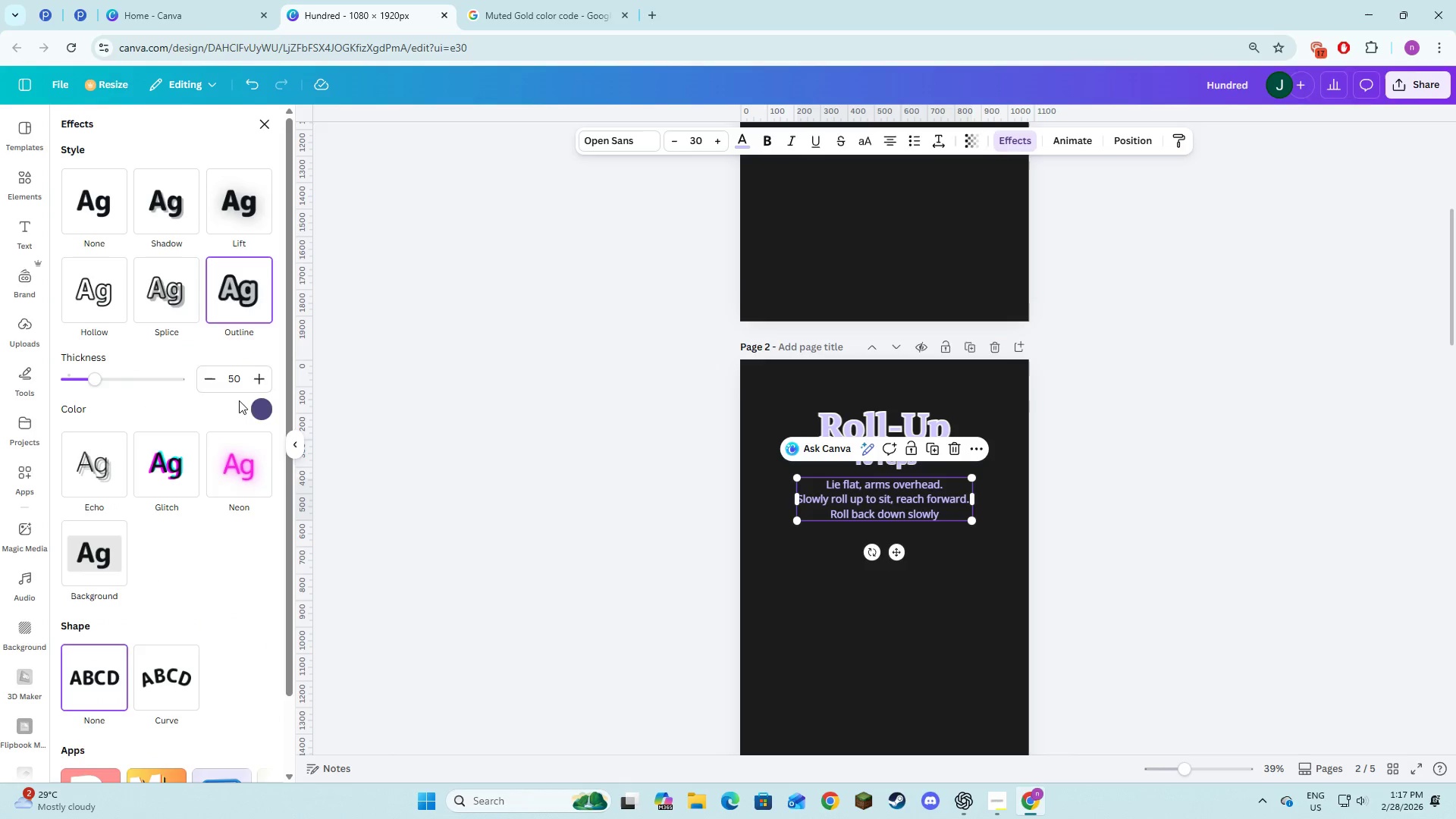 
left_click([254, 406])
 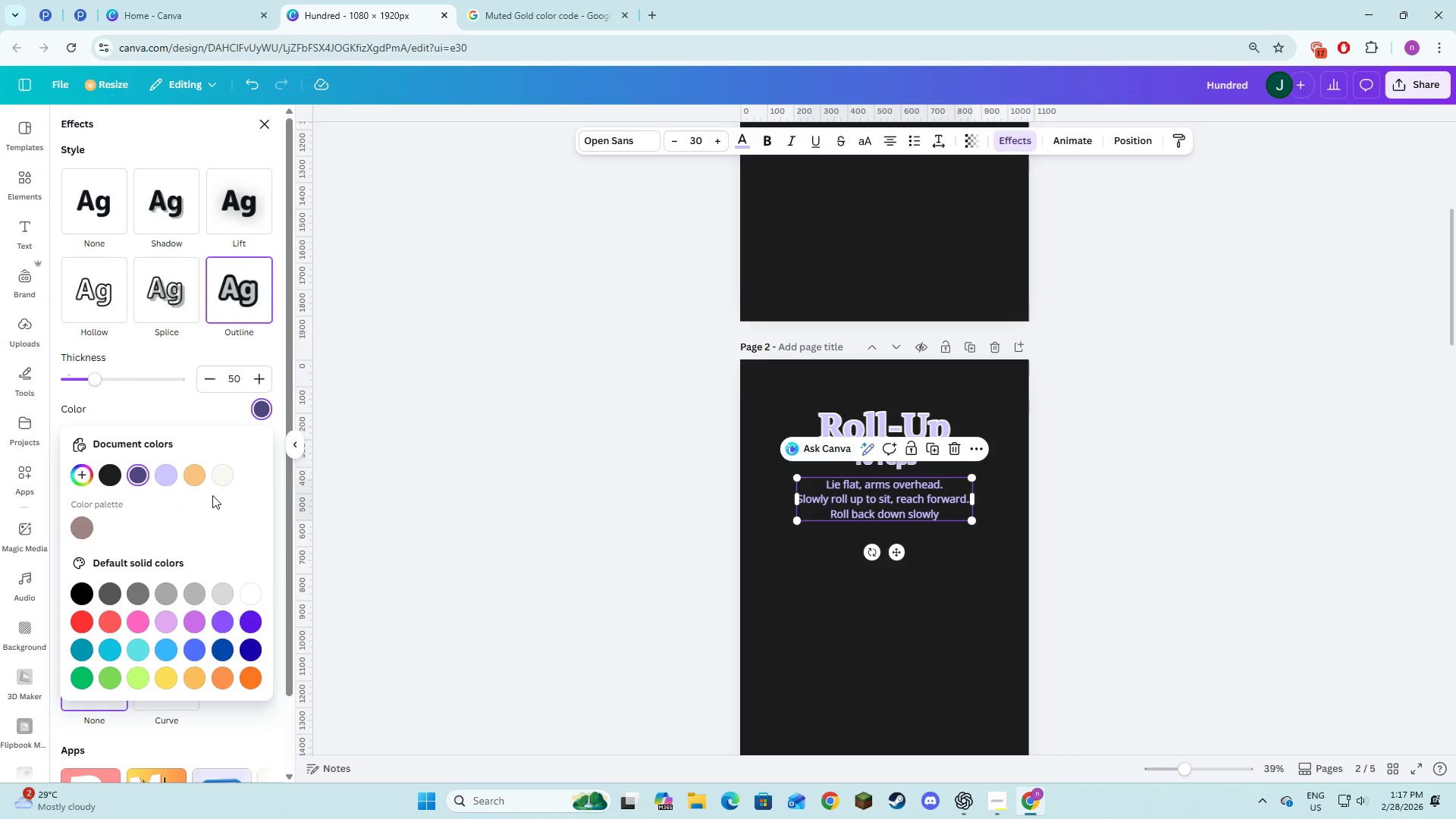 
left_click([215, 475])
 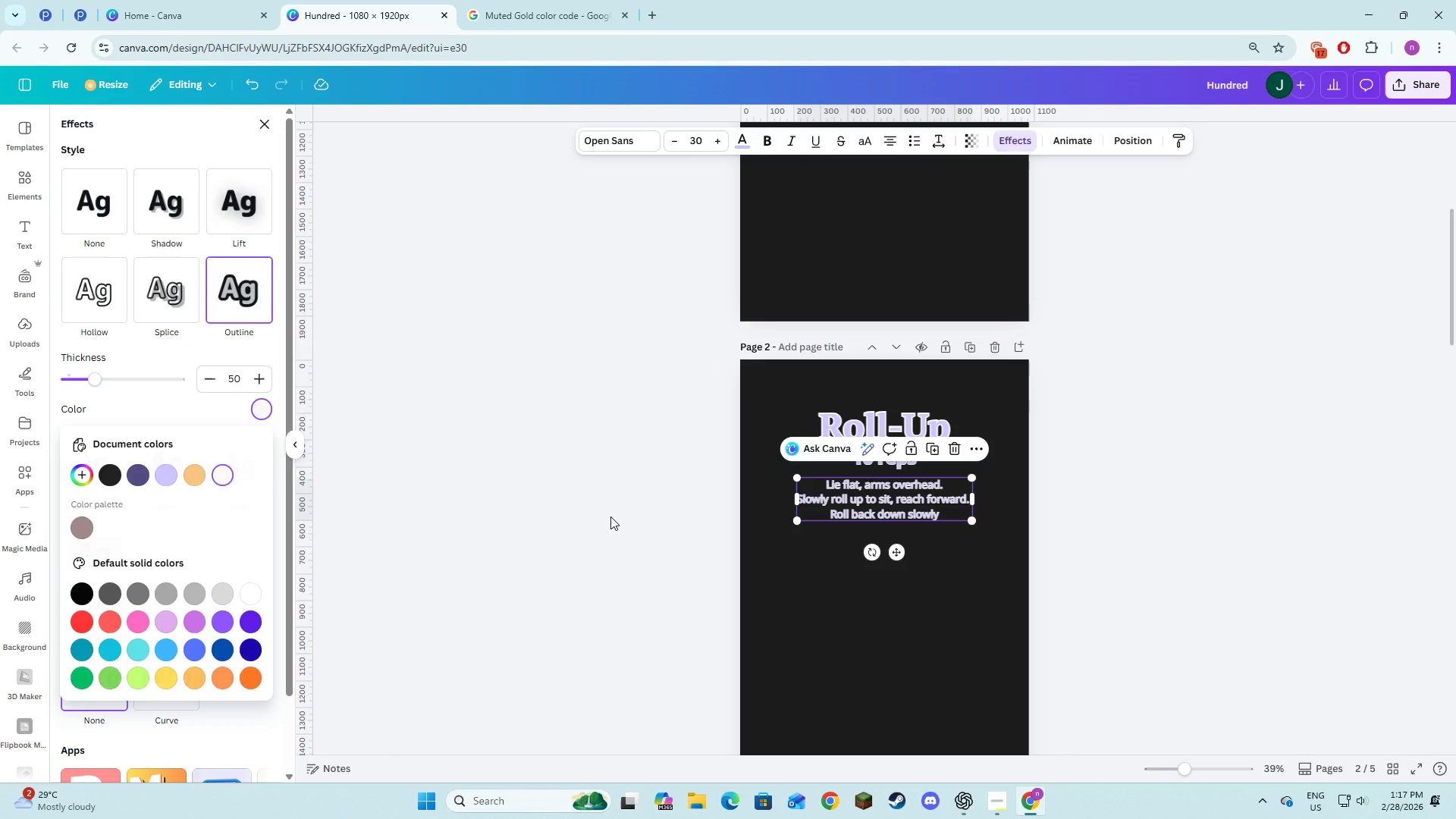 
double_click([610, 516])
 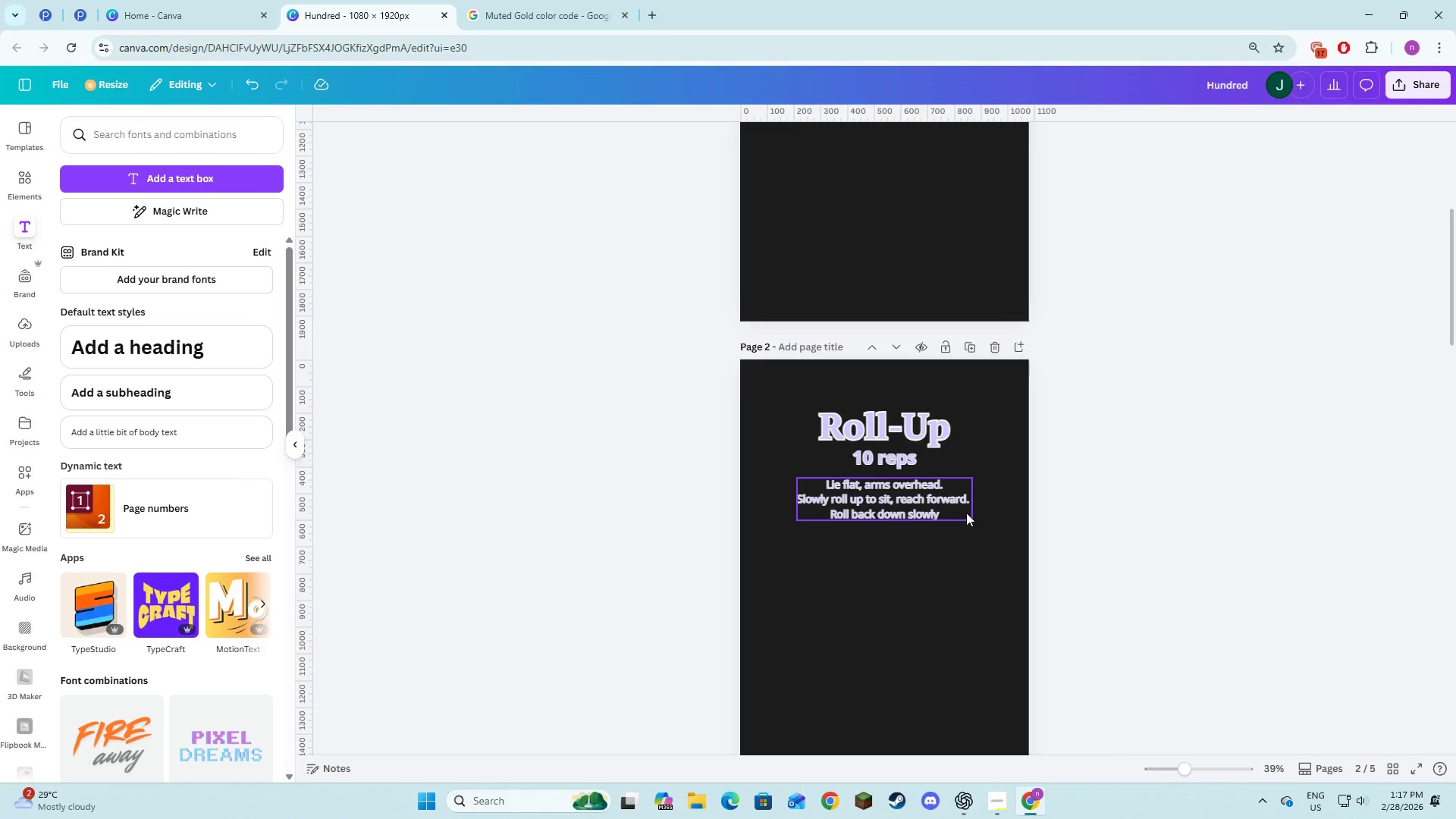 
scroll: coordinate [965, 522], scroll_direction: down, amount: 6.0
 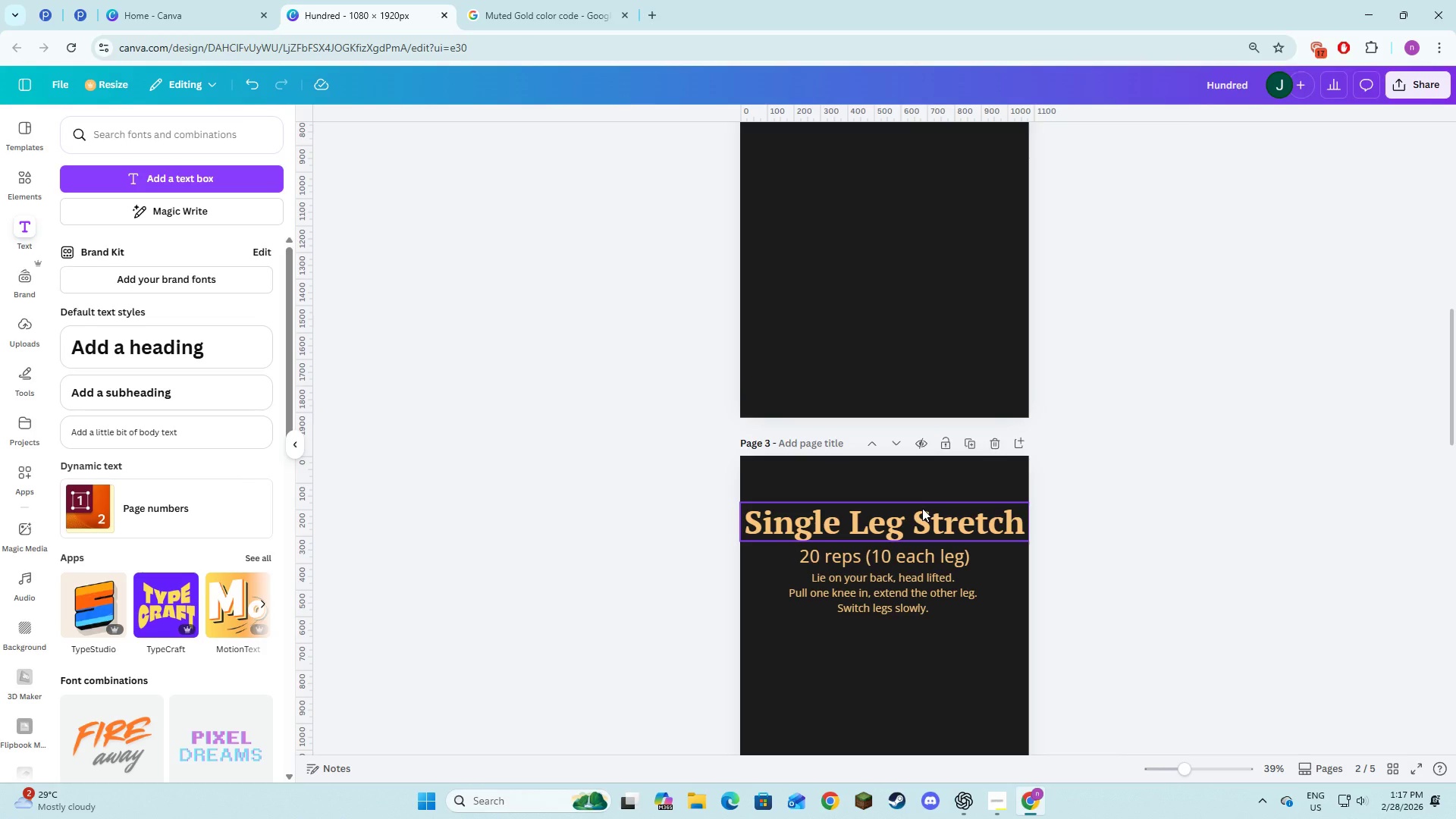 
left_click([922, 508])
 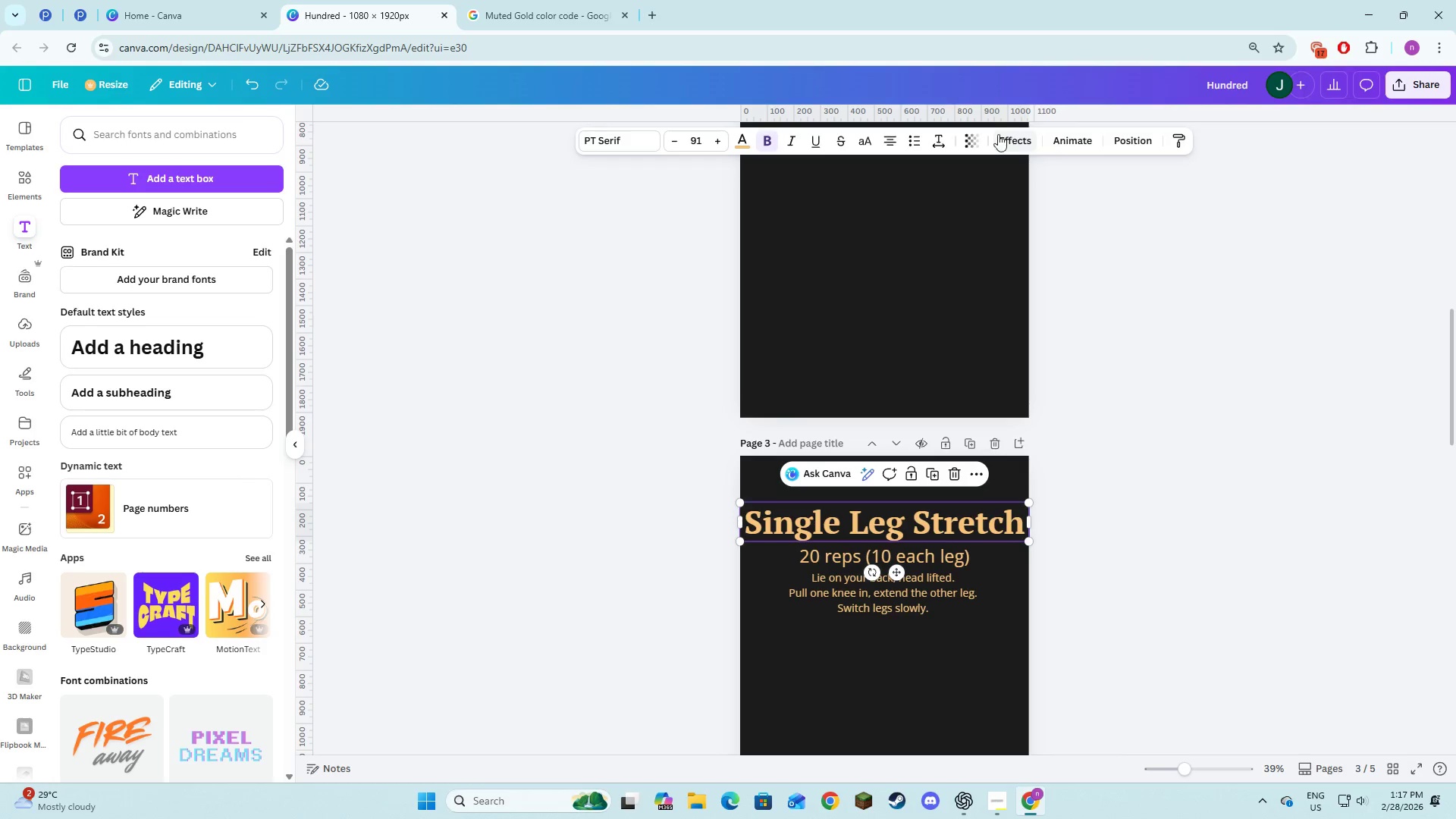 
left_click([1005, 149])
 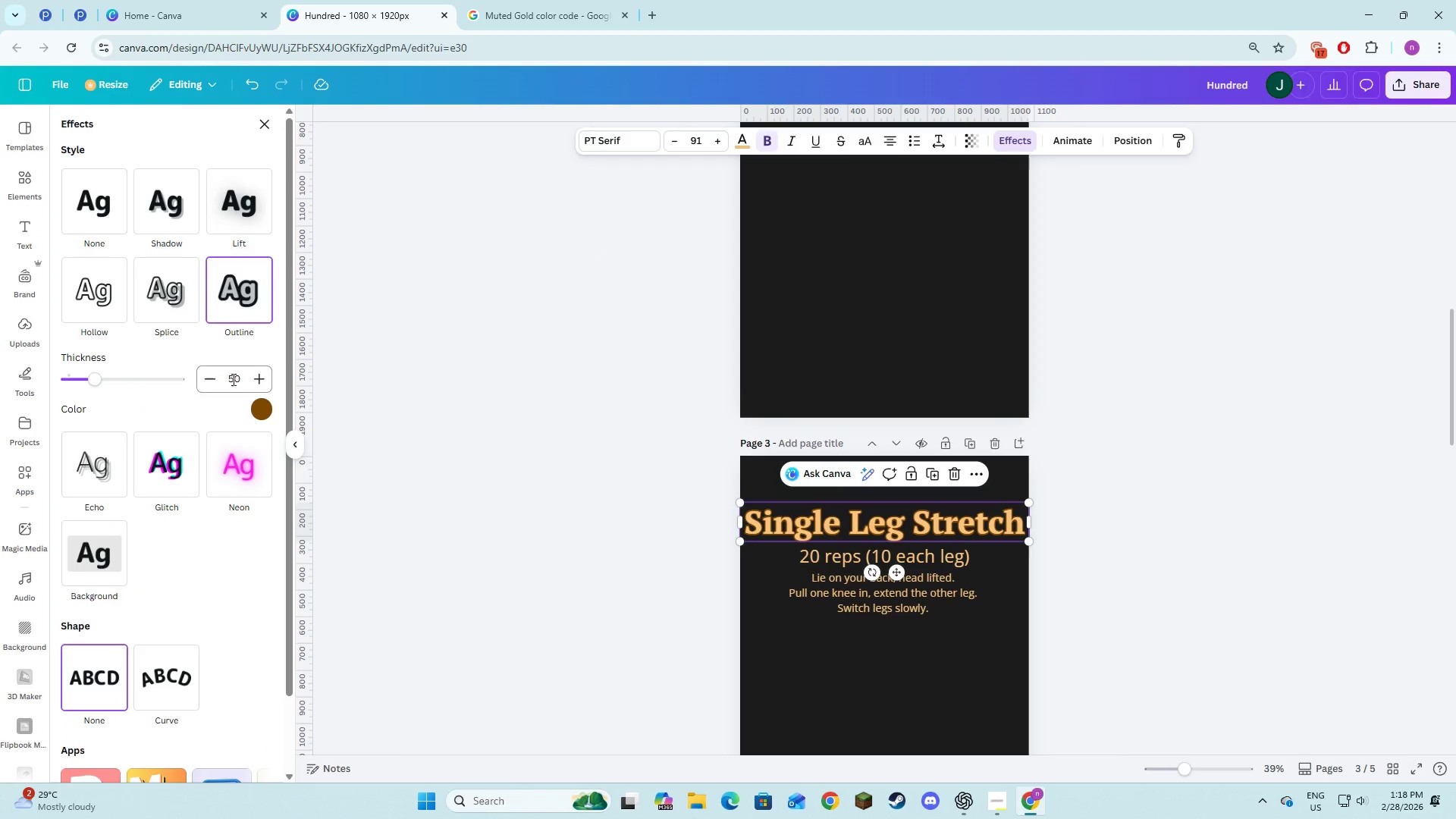 
left_click([258, 411])
 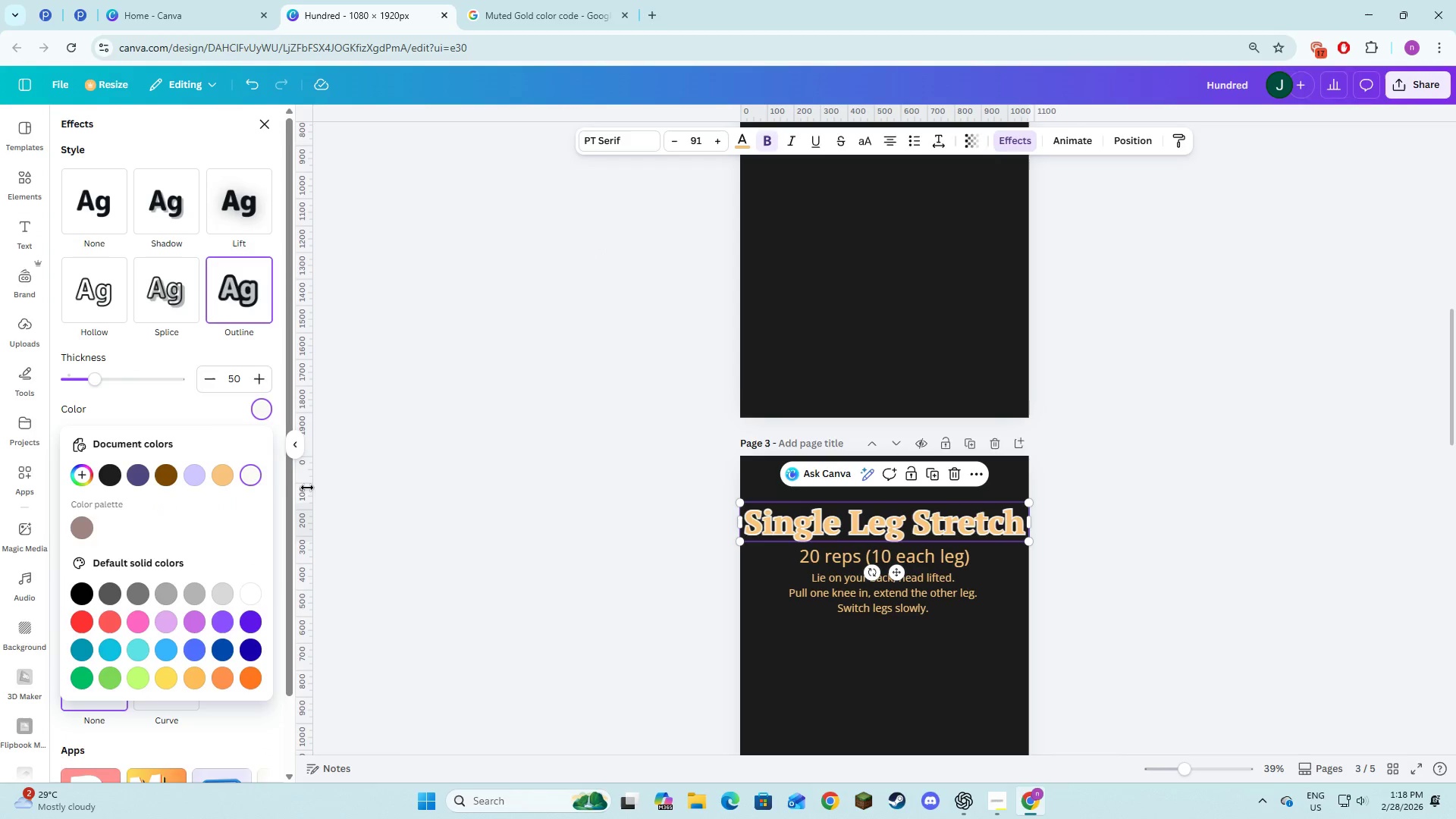 
left_click([188, 475])
 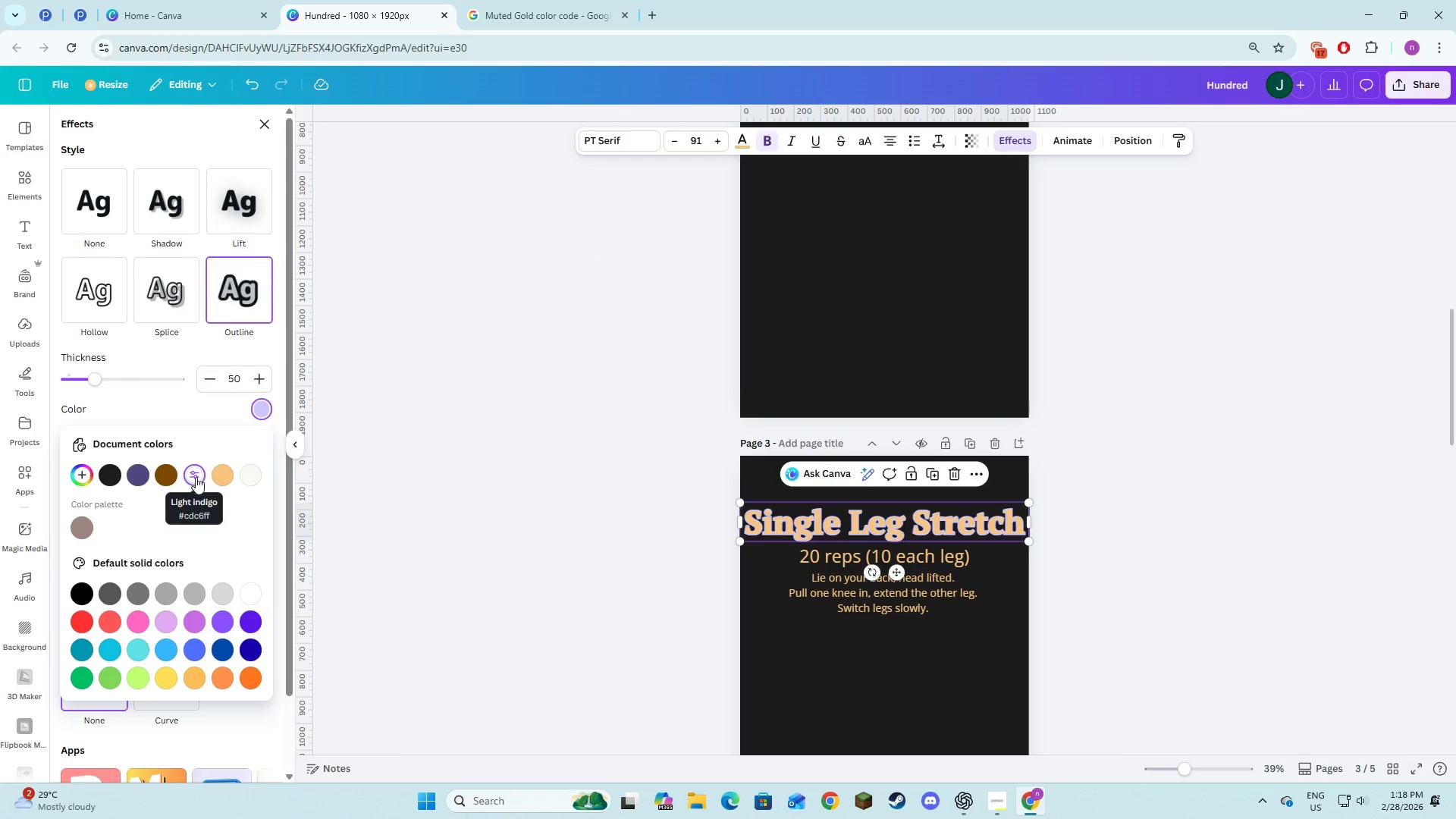 
left_click([253, 479])
 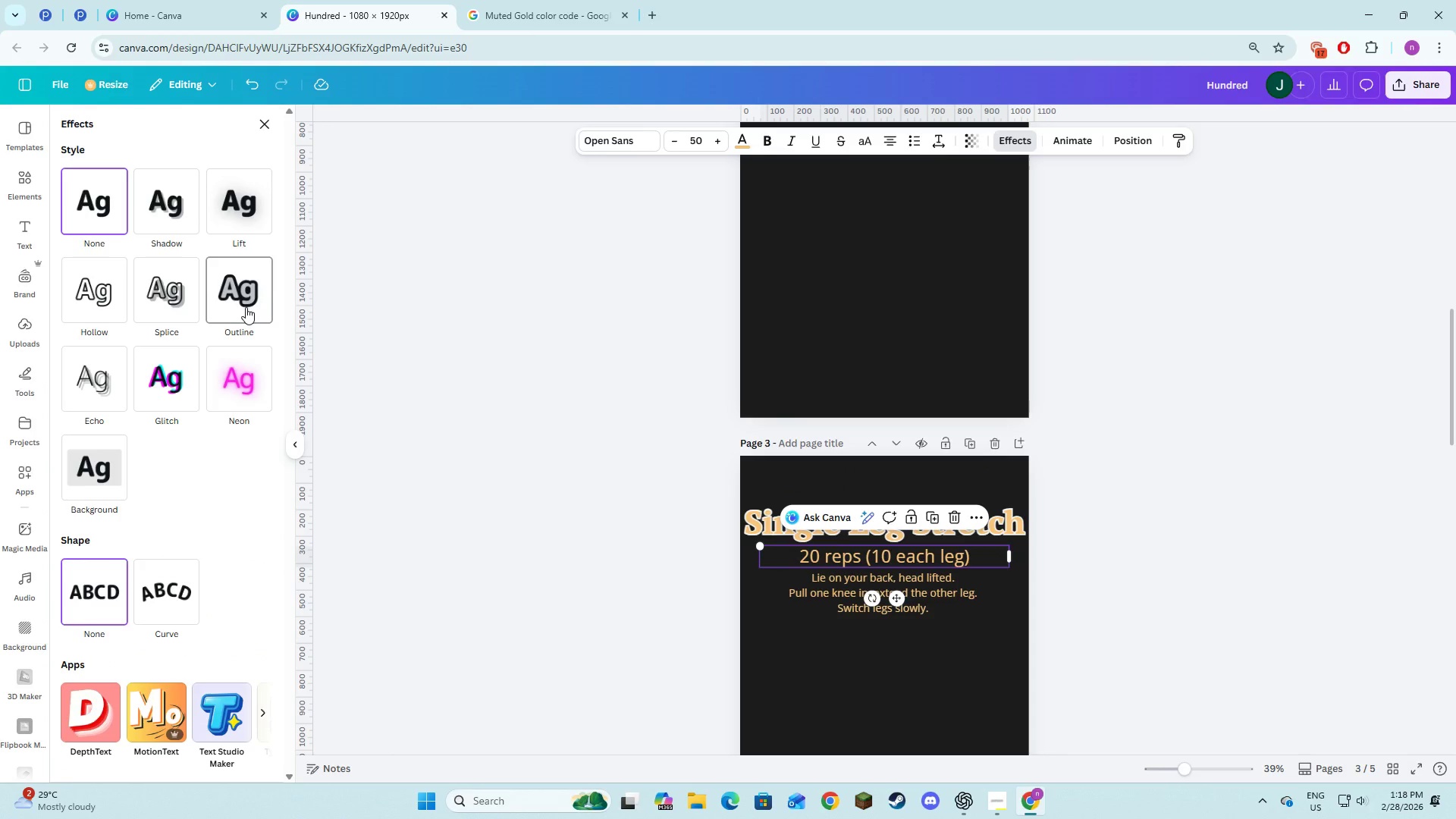 
left_click([259, 415])
 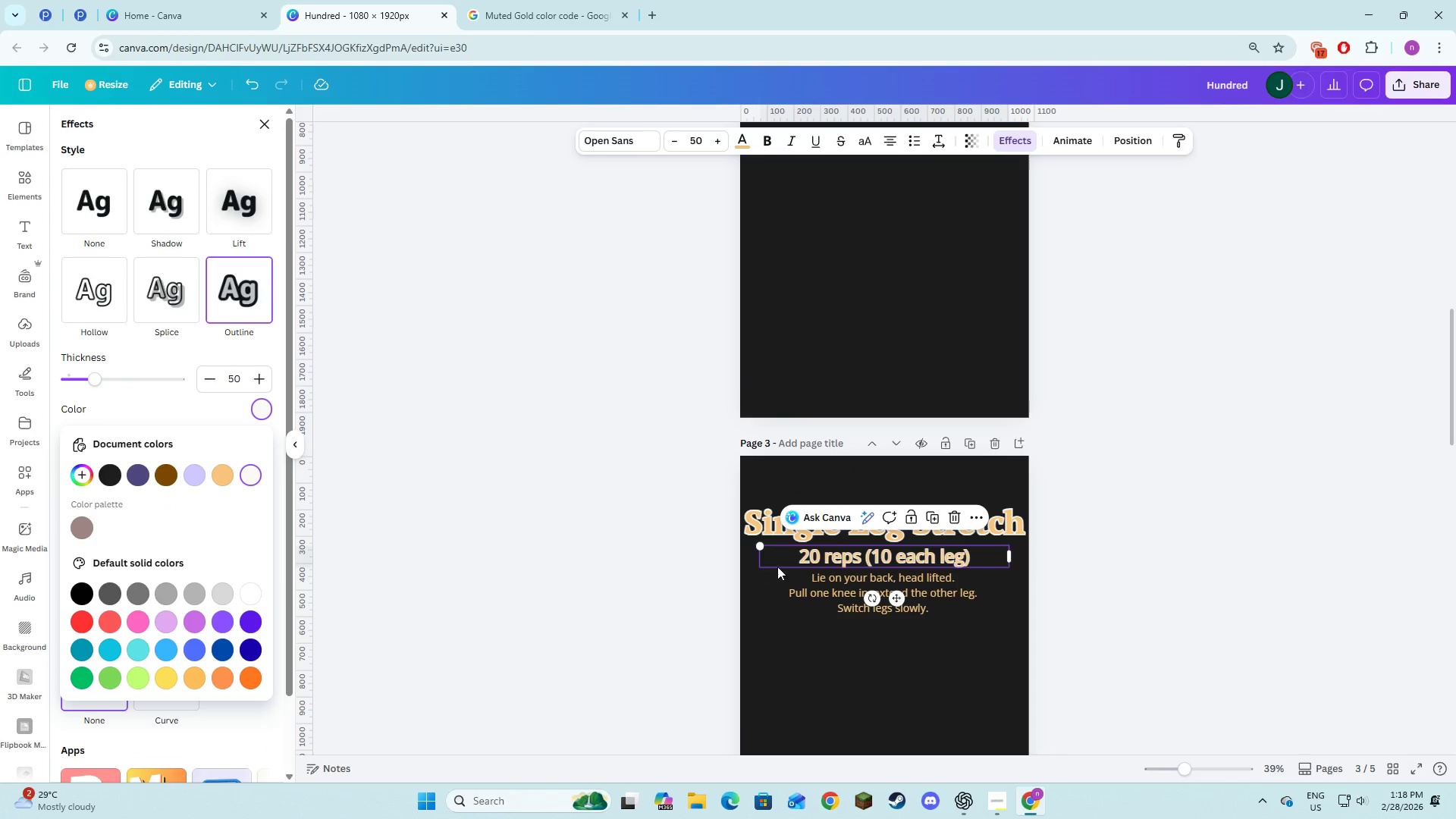 
left_click([816, 579])
 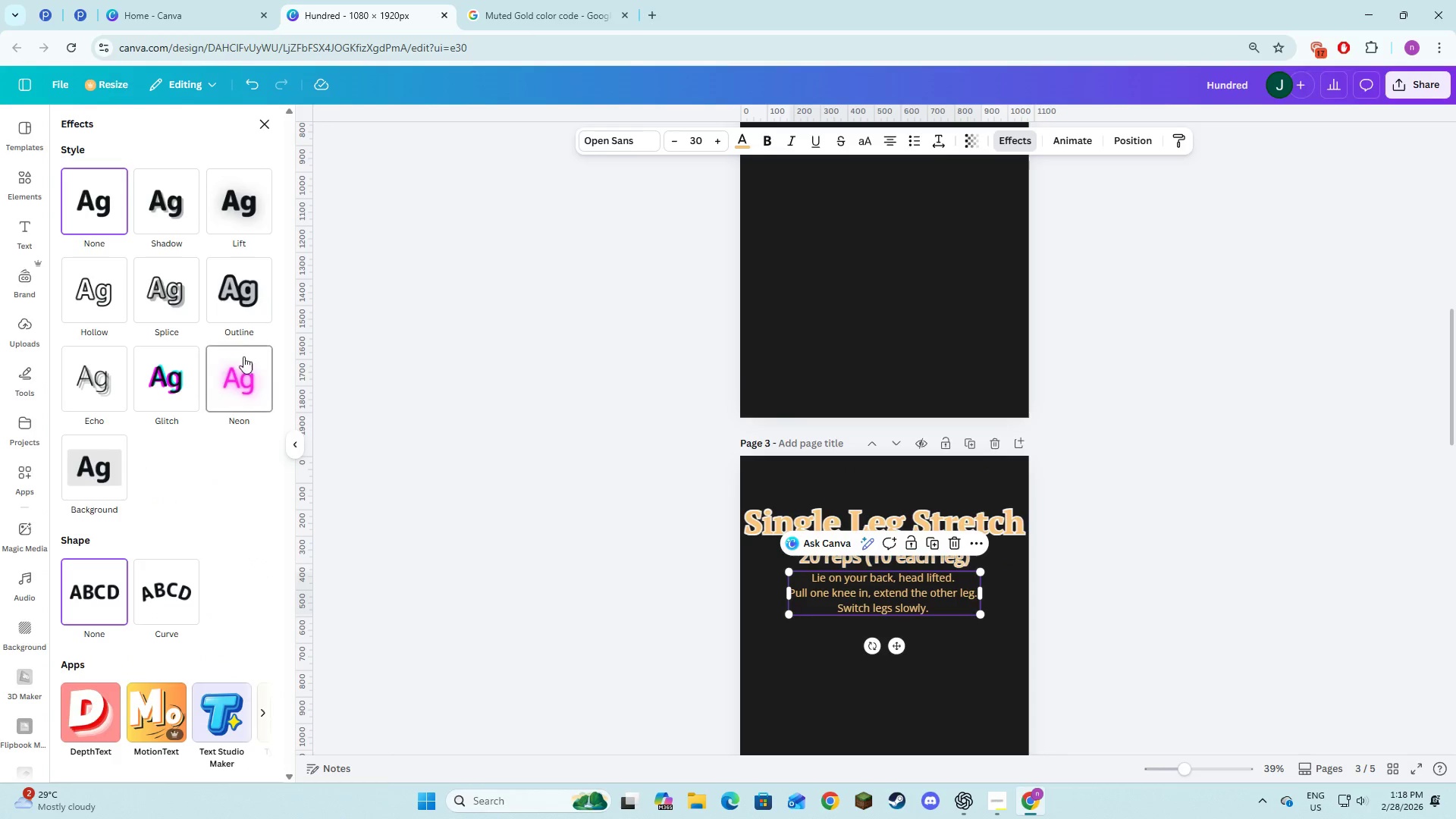 
left_click([233, 304])
 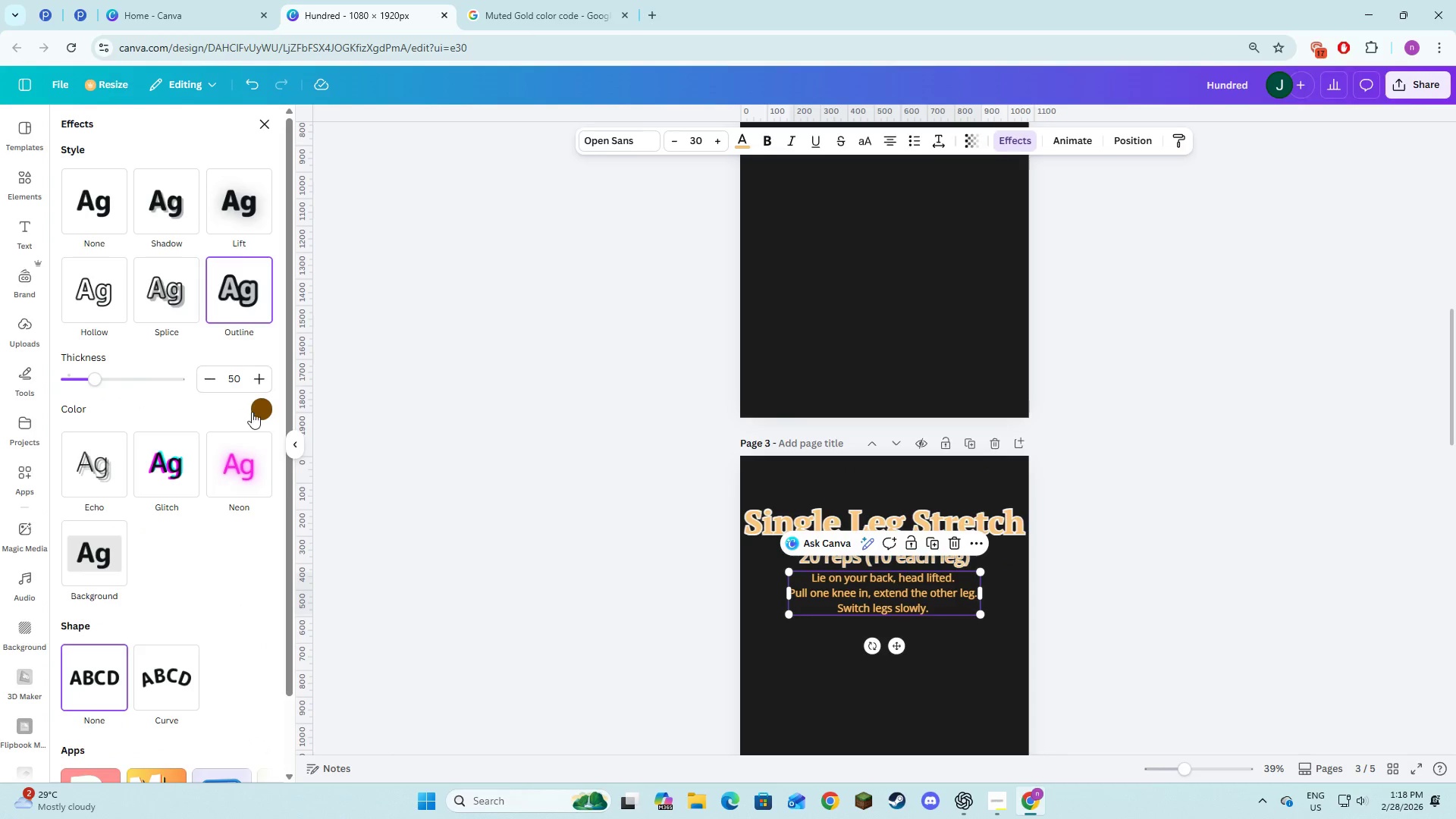 
left_click([258, 413])
 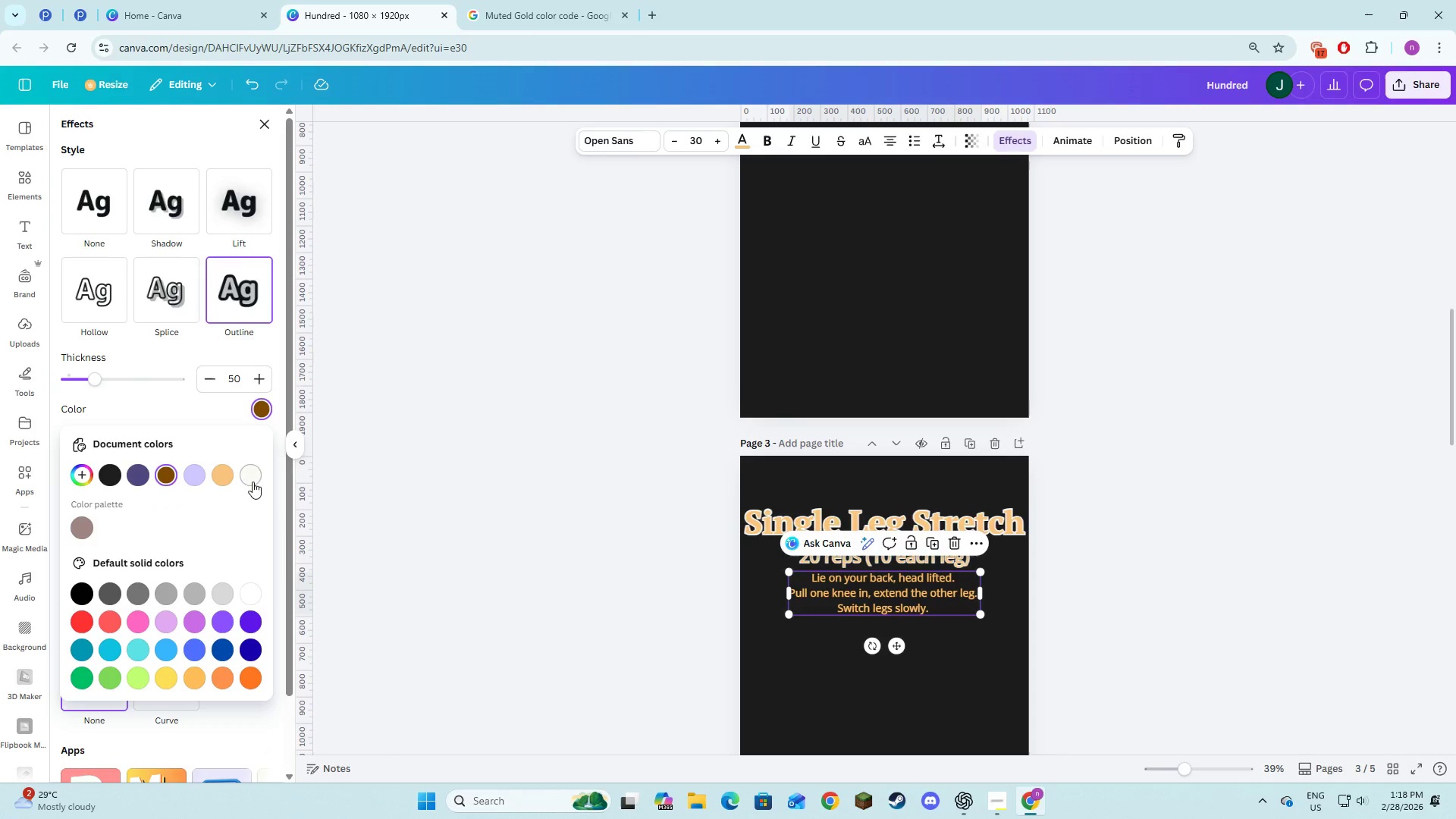 
left_click([253, 482])
 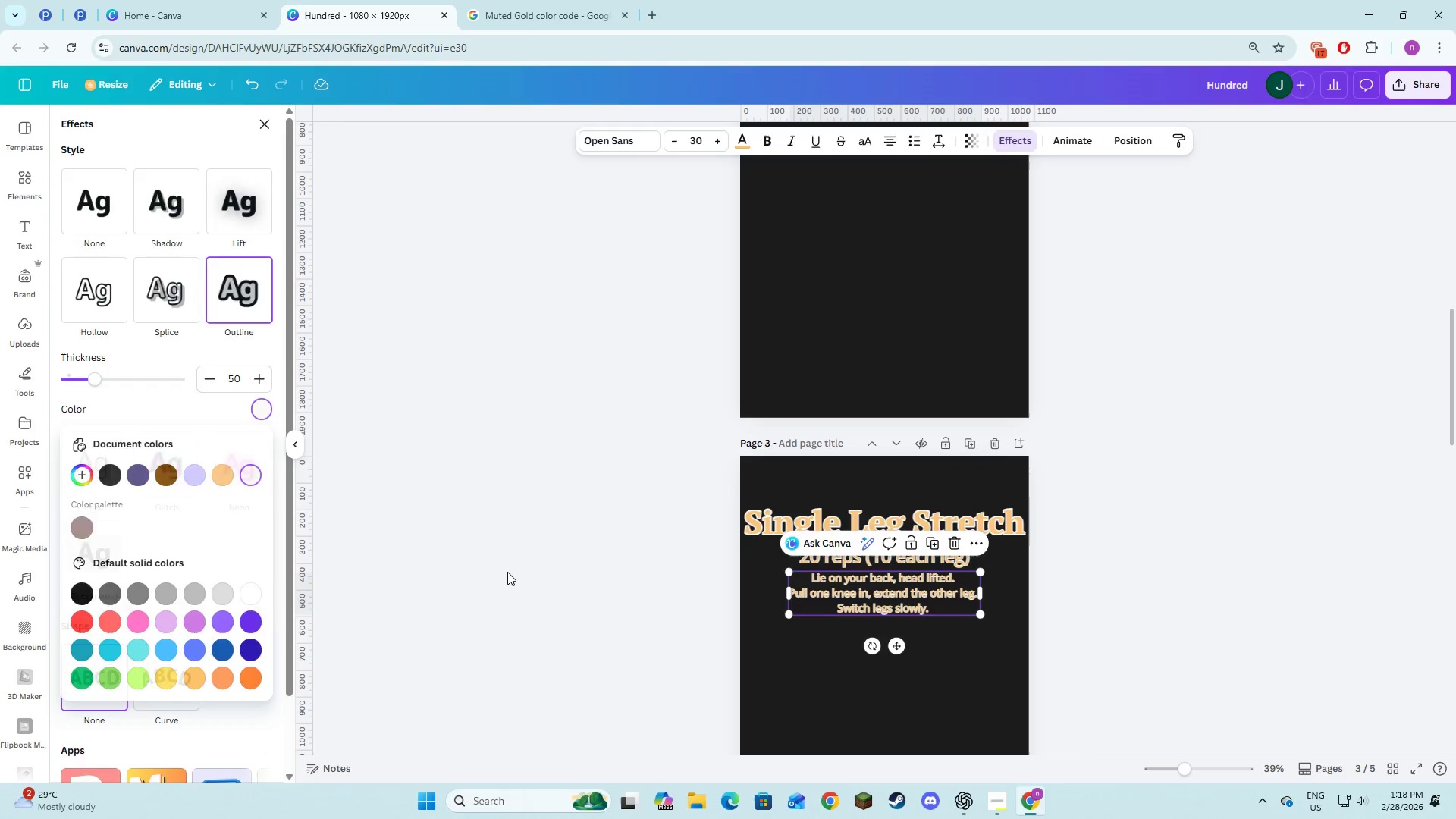 
double_click([507, 572])
 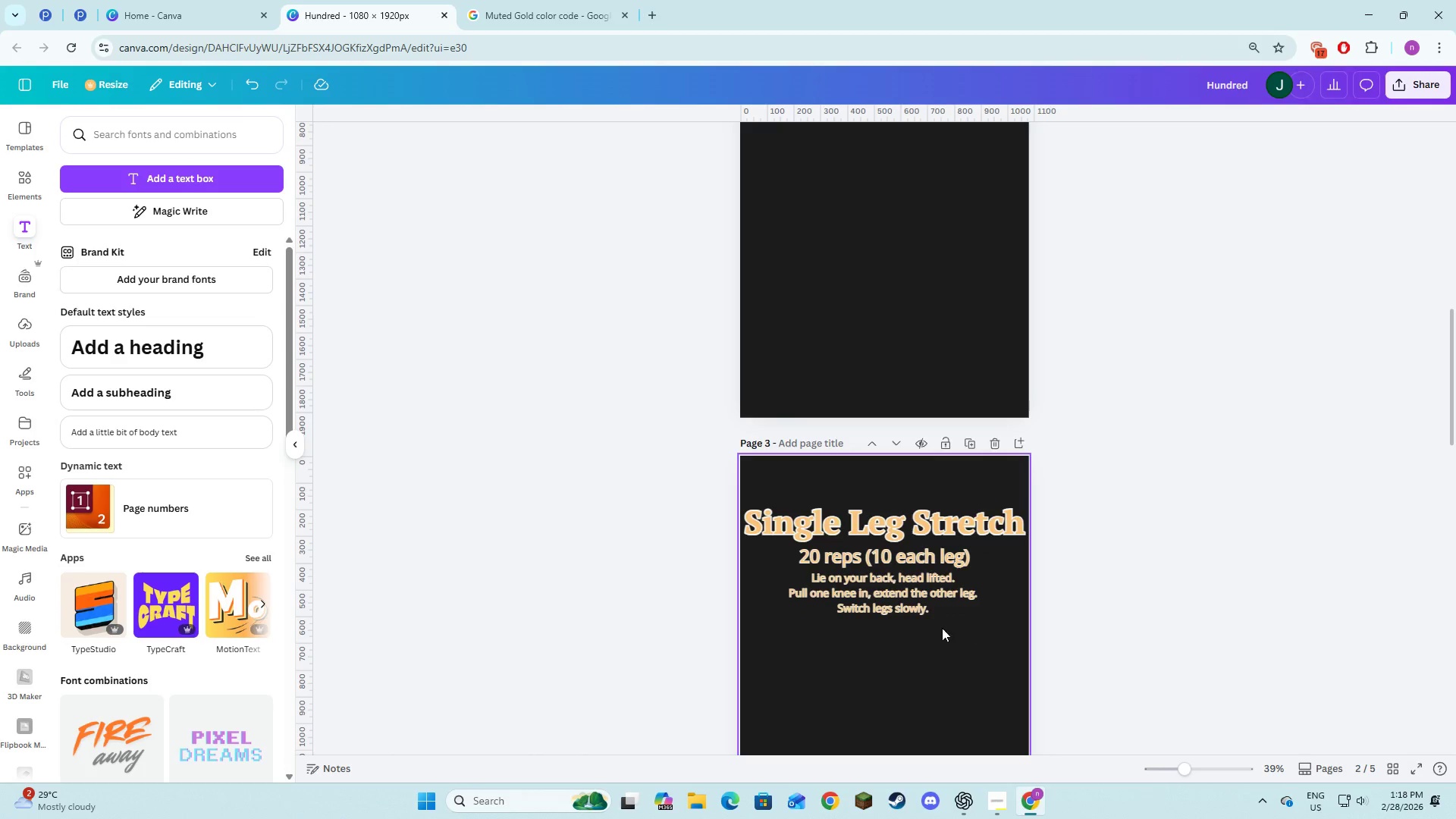 
left_click([923, 598])
 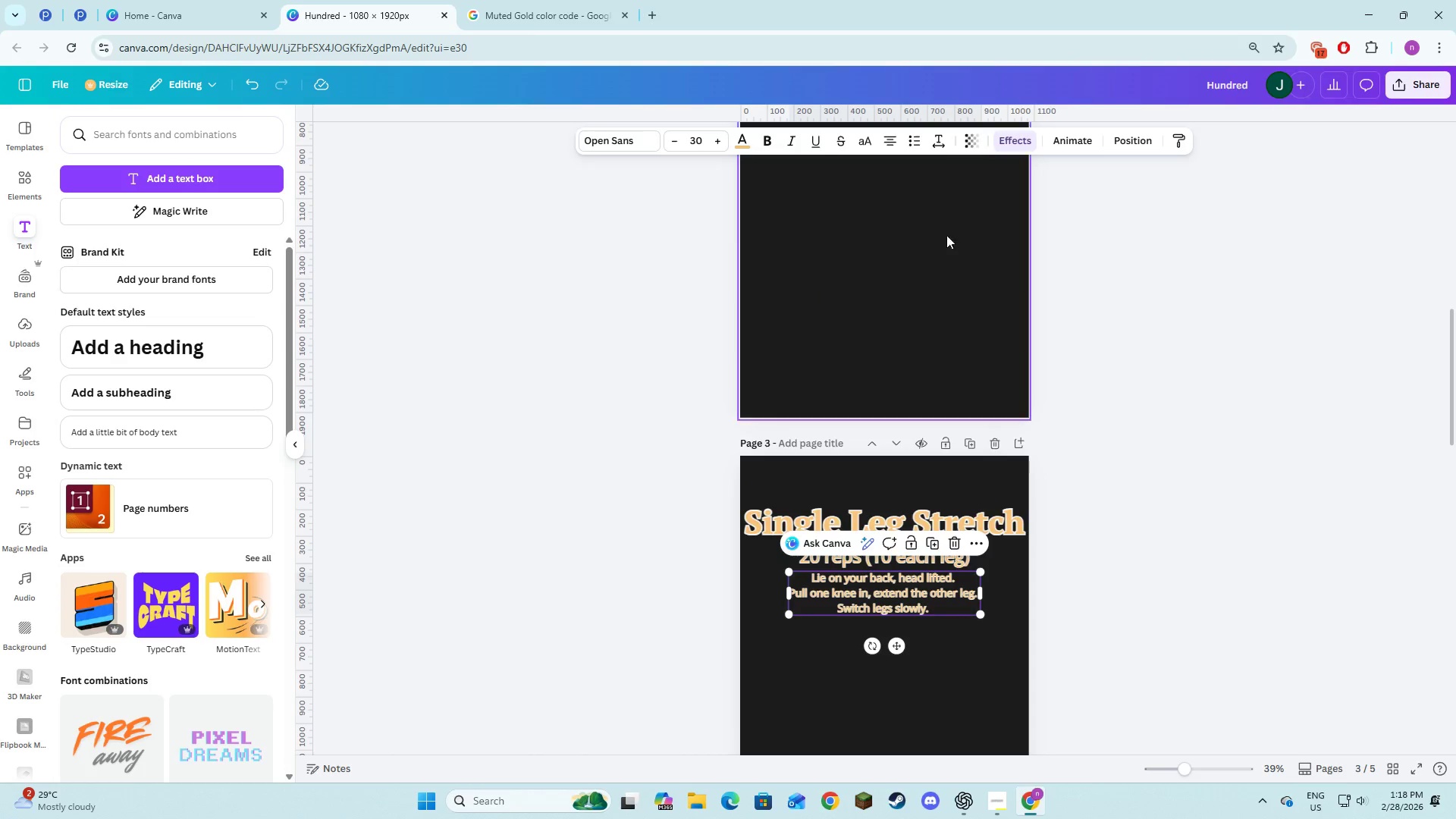 
left_click([1015, 132])
 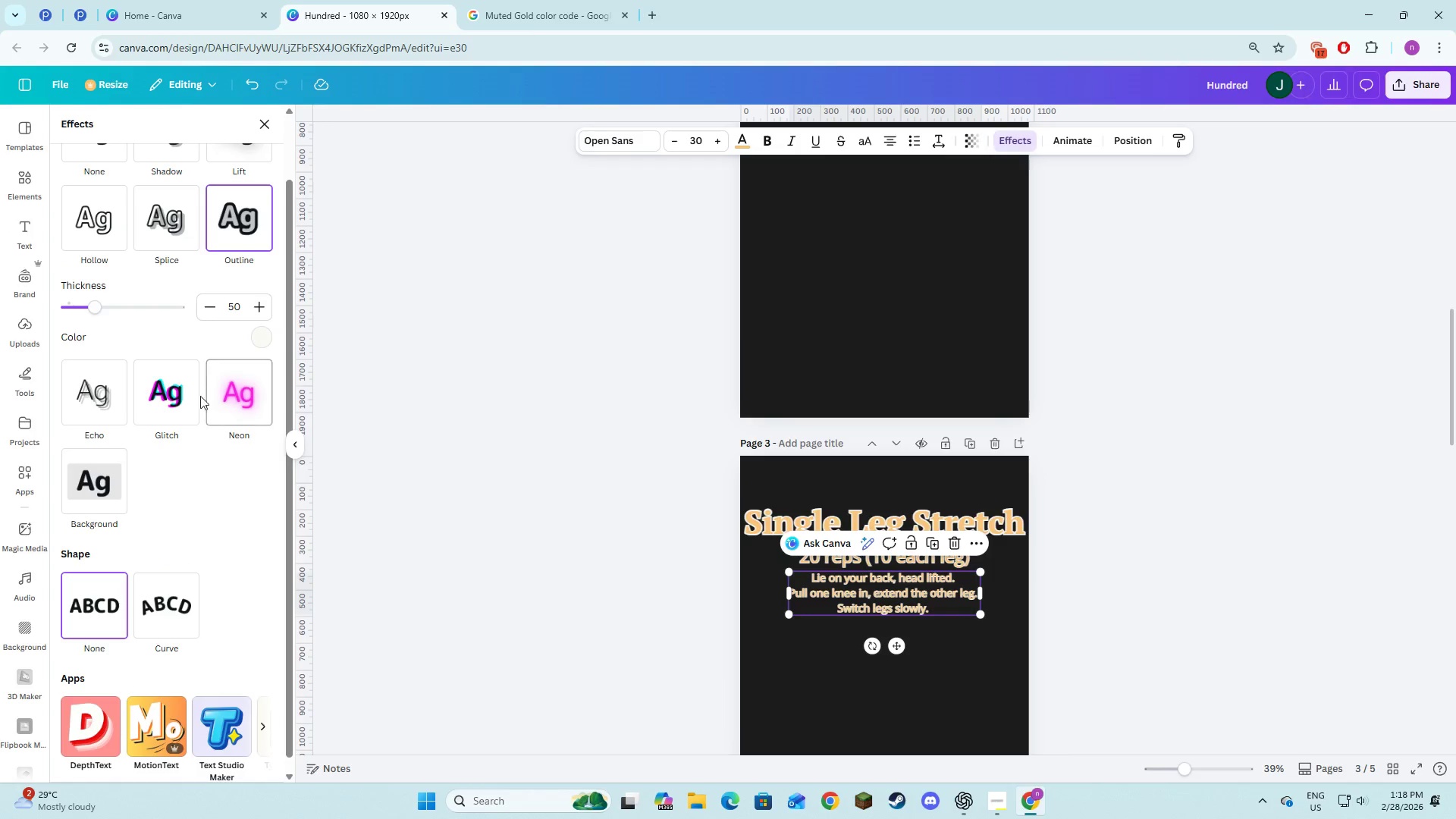 
scroll: coordinate [199, 480], scroll_direction: up, amount: 7.0
 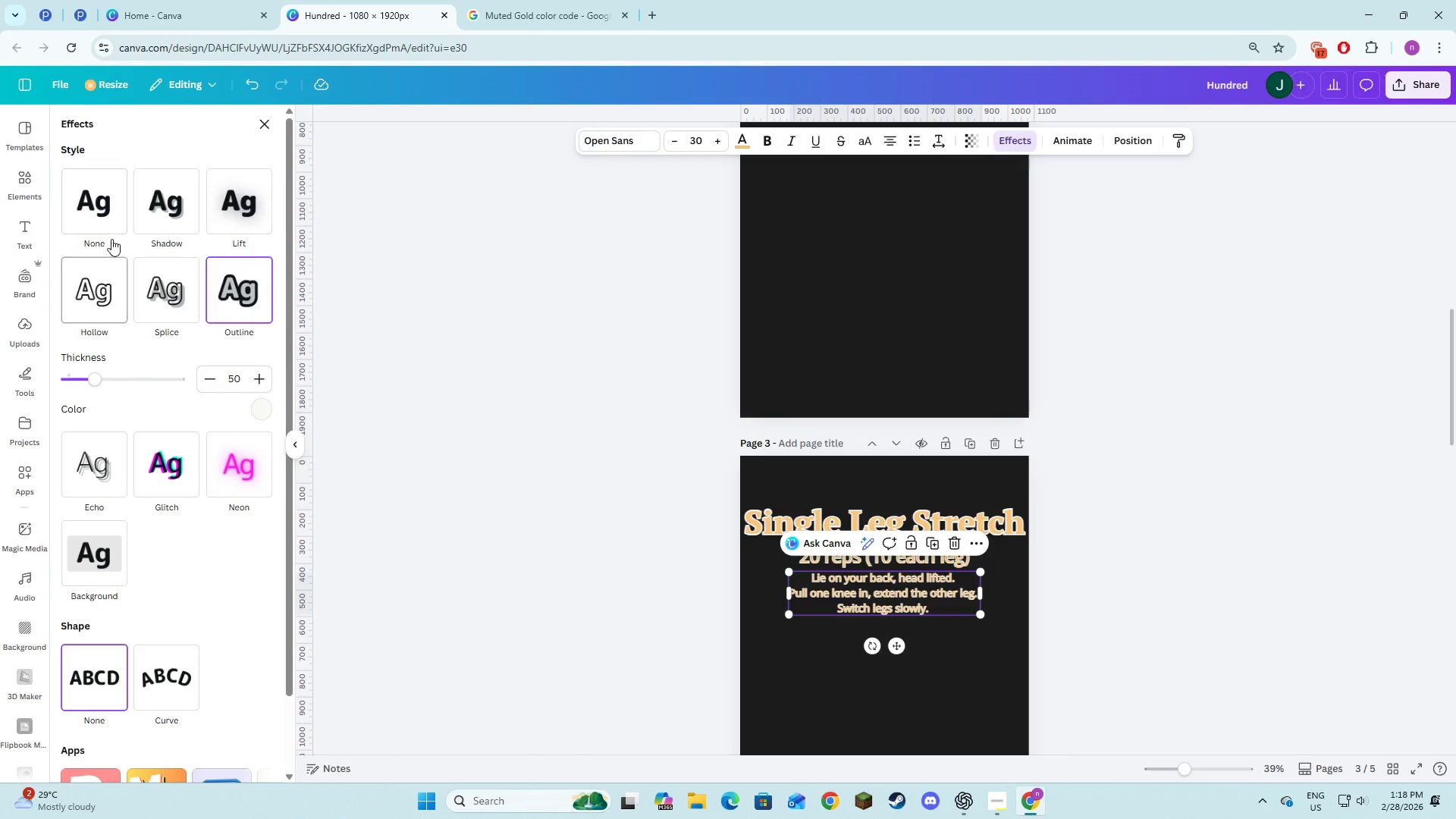 
left_click([86, 190])
 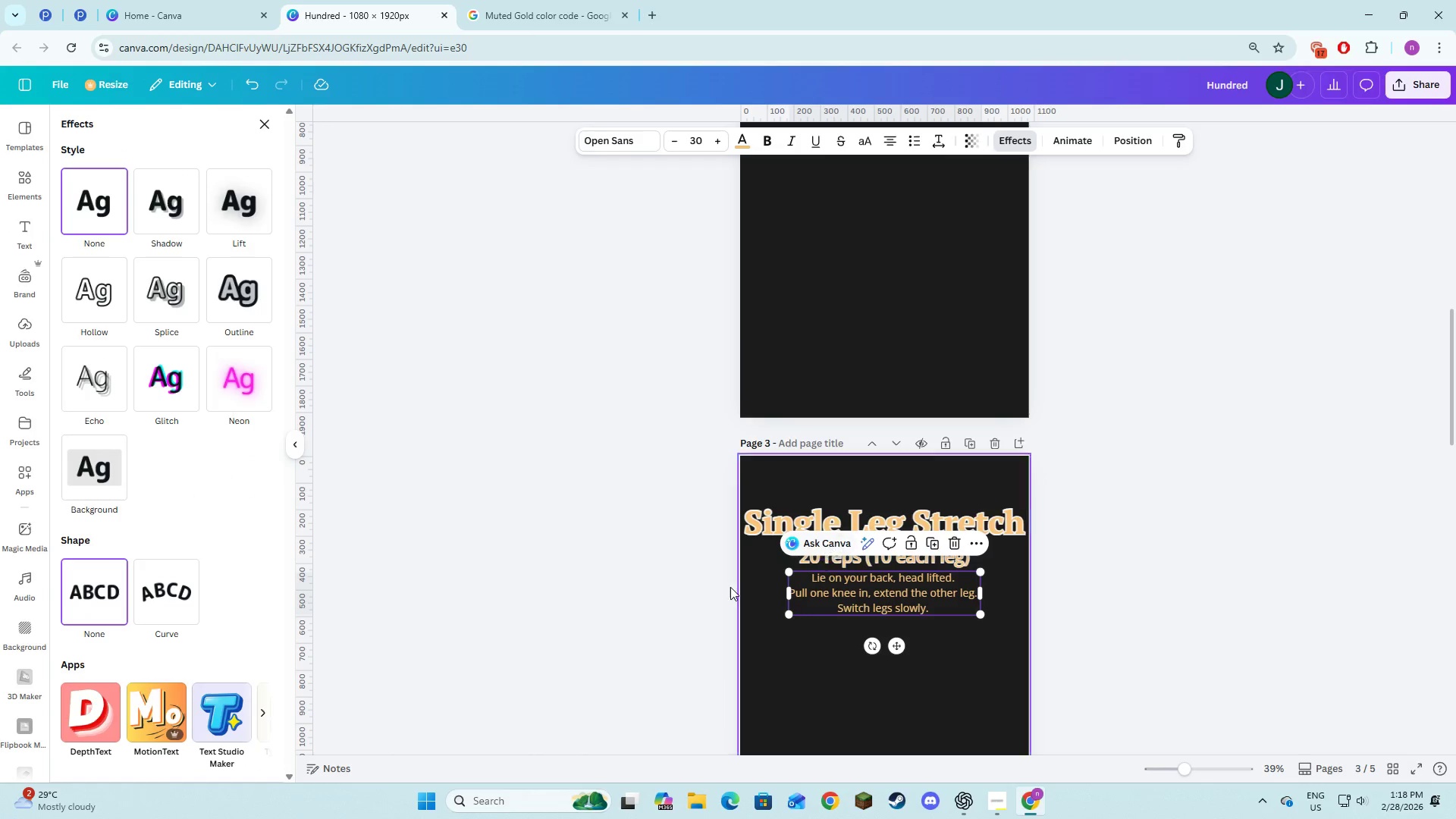 
left_click([680, 614])
 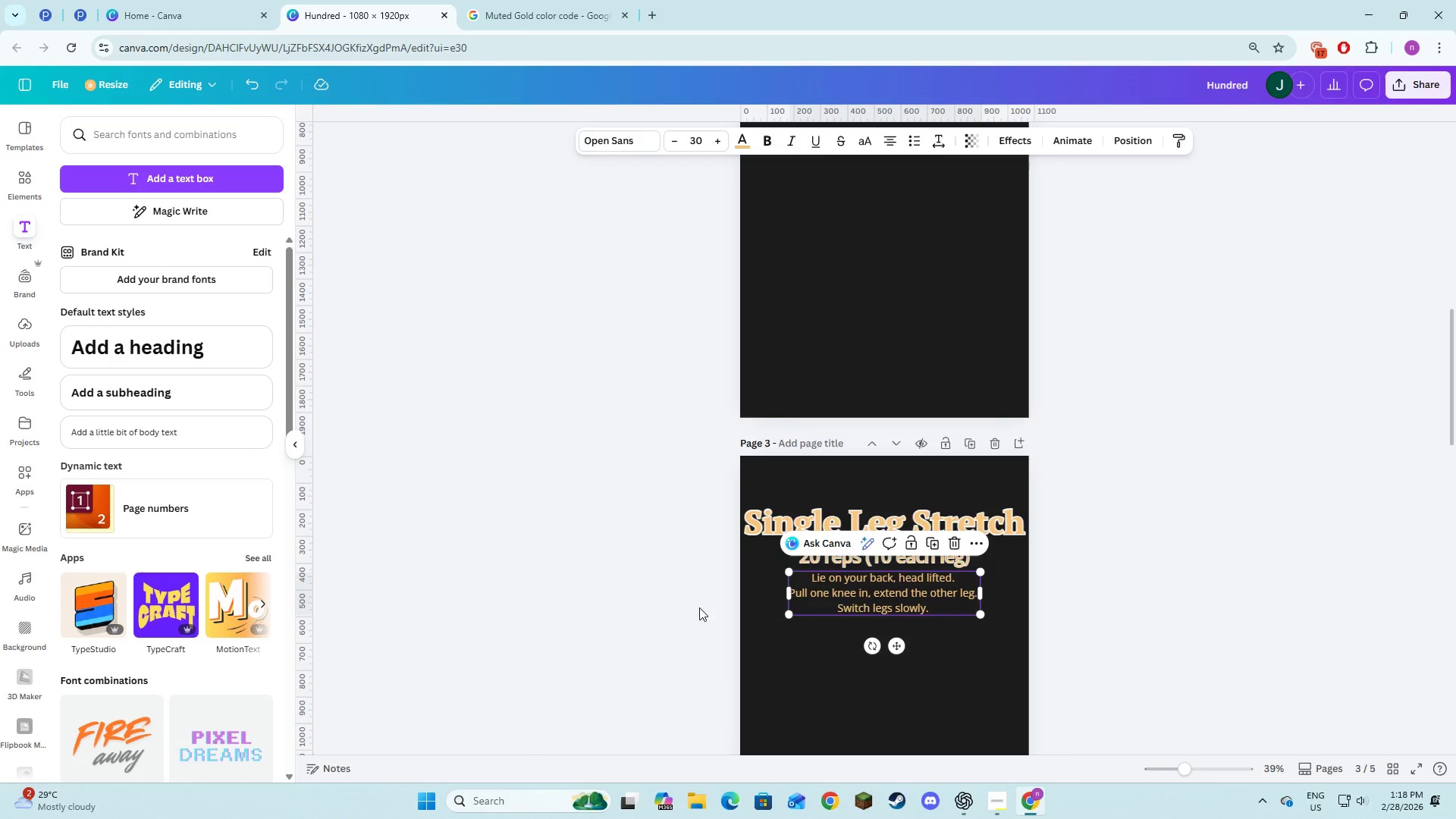 
left_click([531, 613])
 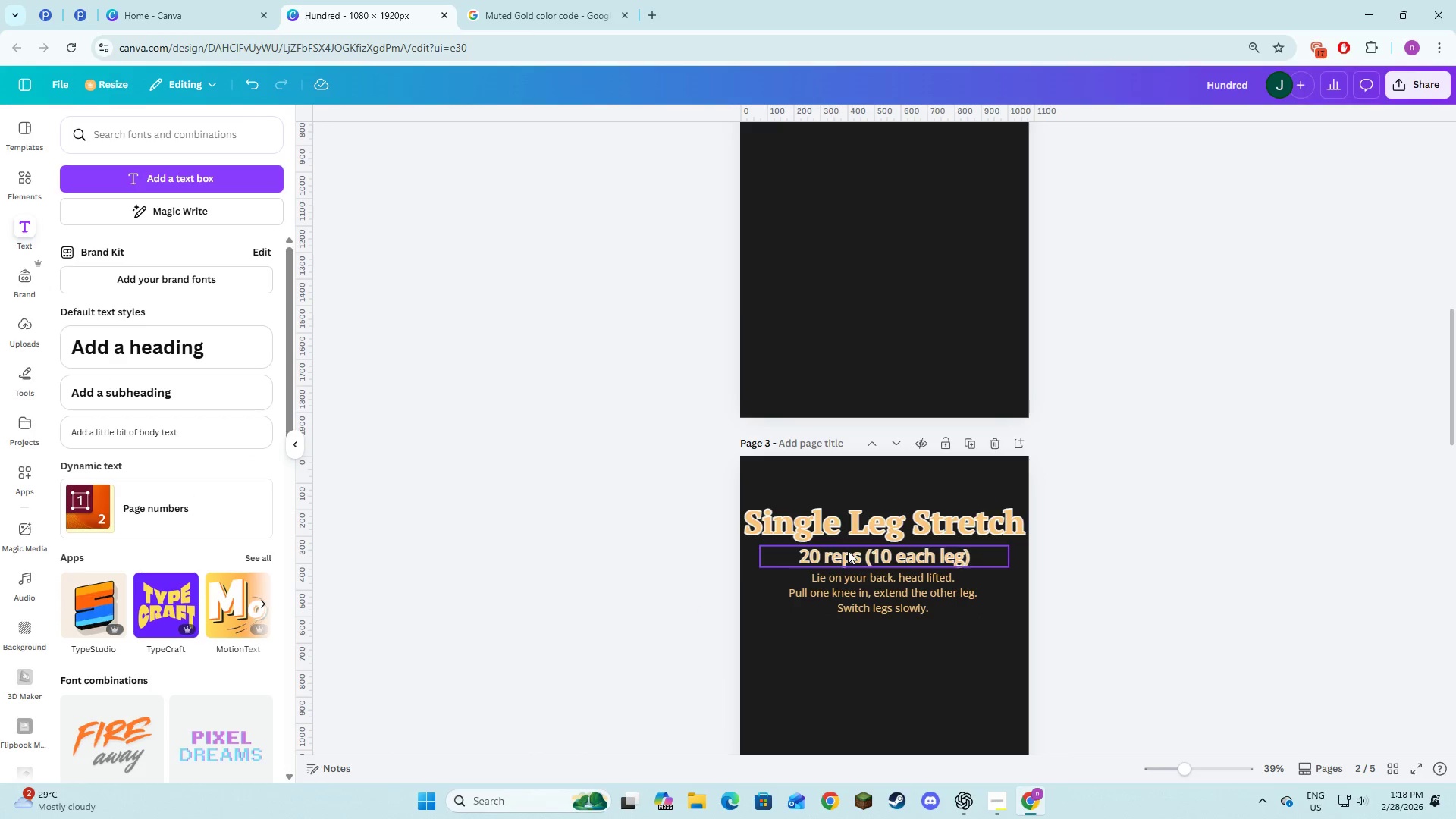 
left_click([848, 551])
 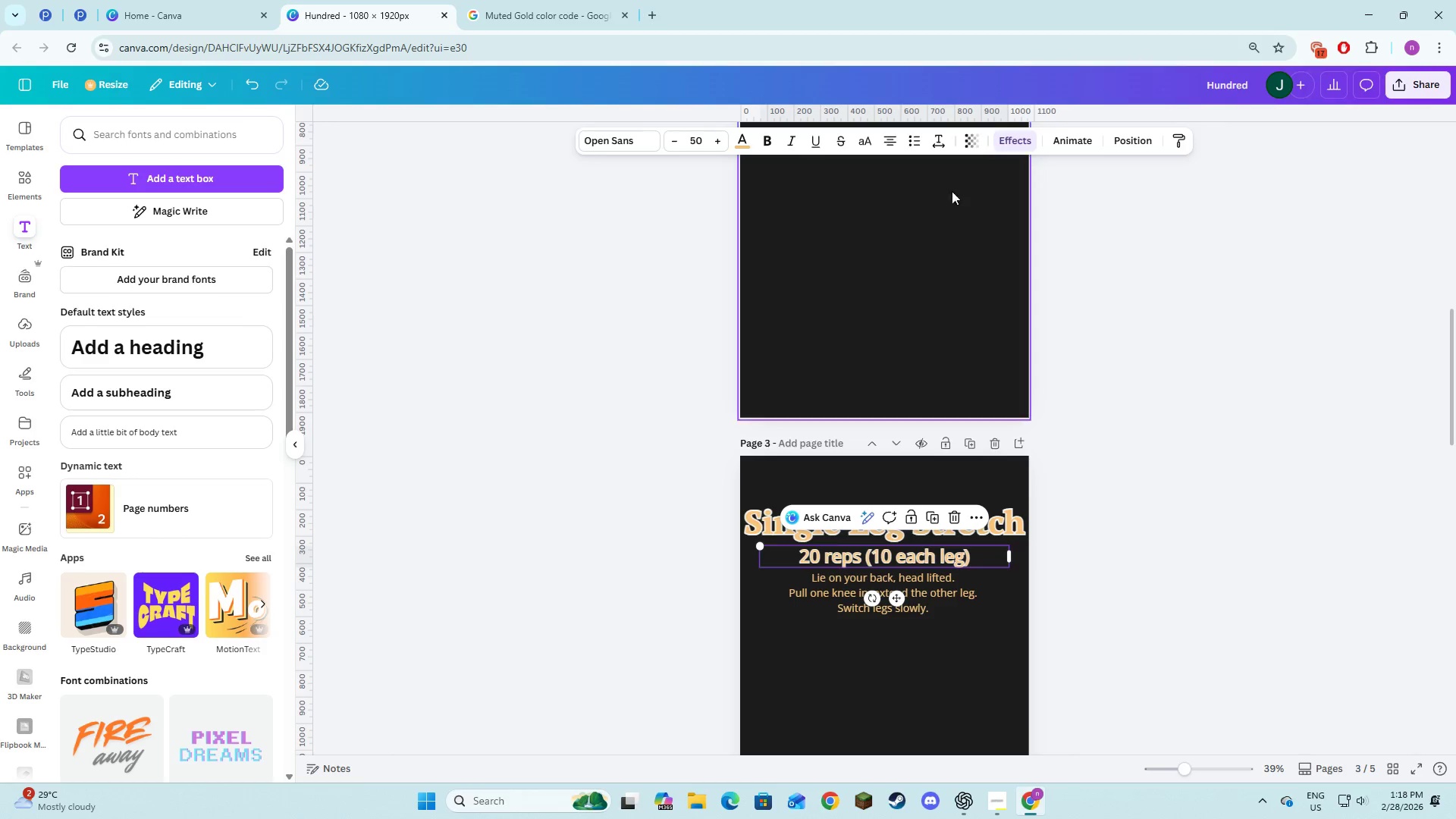 
wait(6.2)
 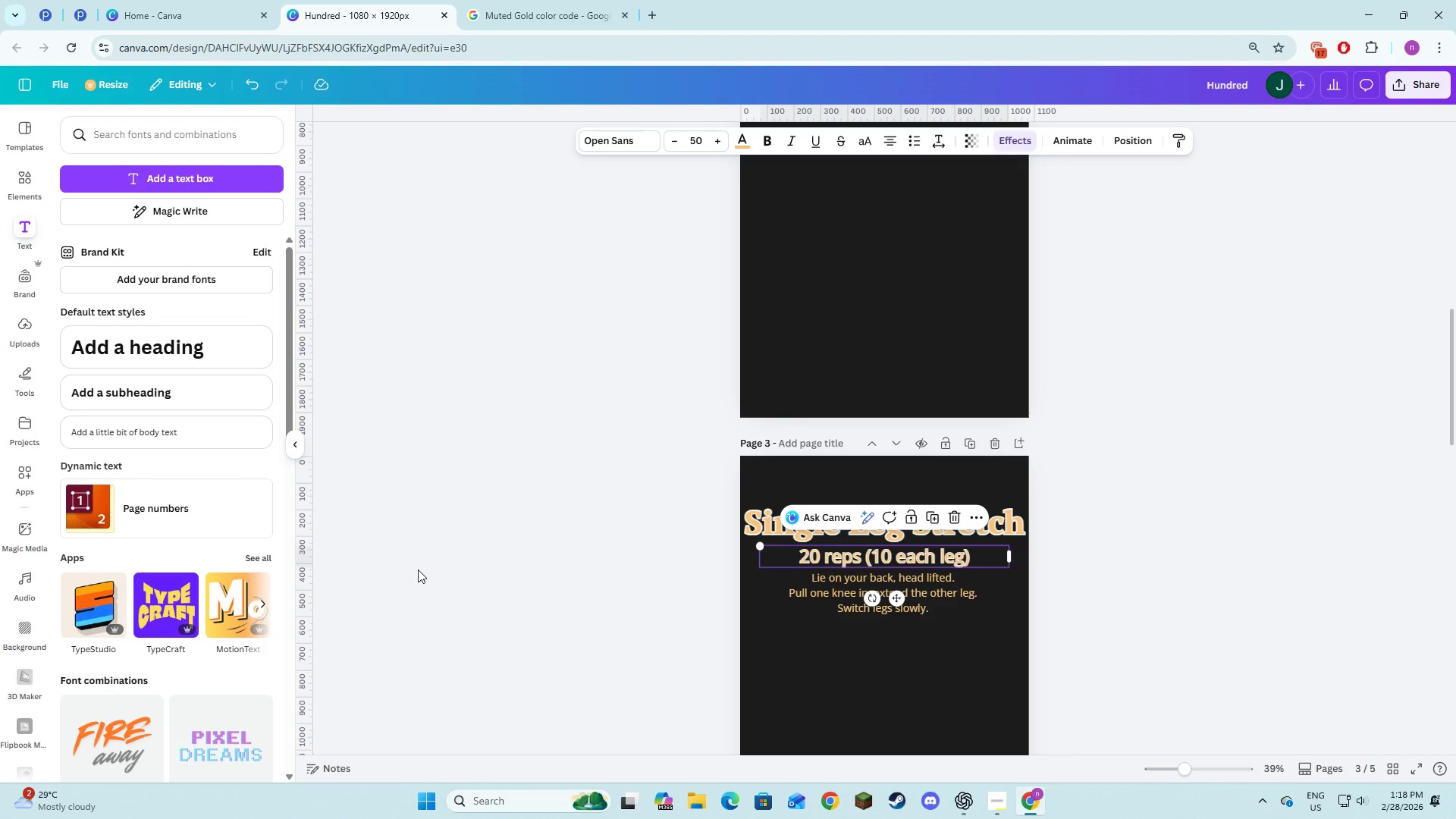 
left_click([1022, 151])
 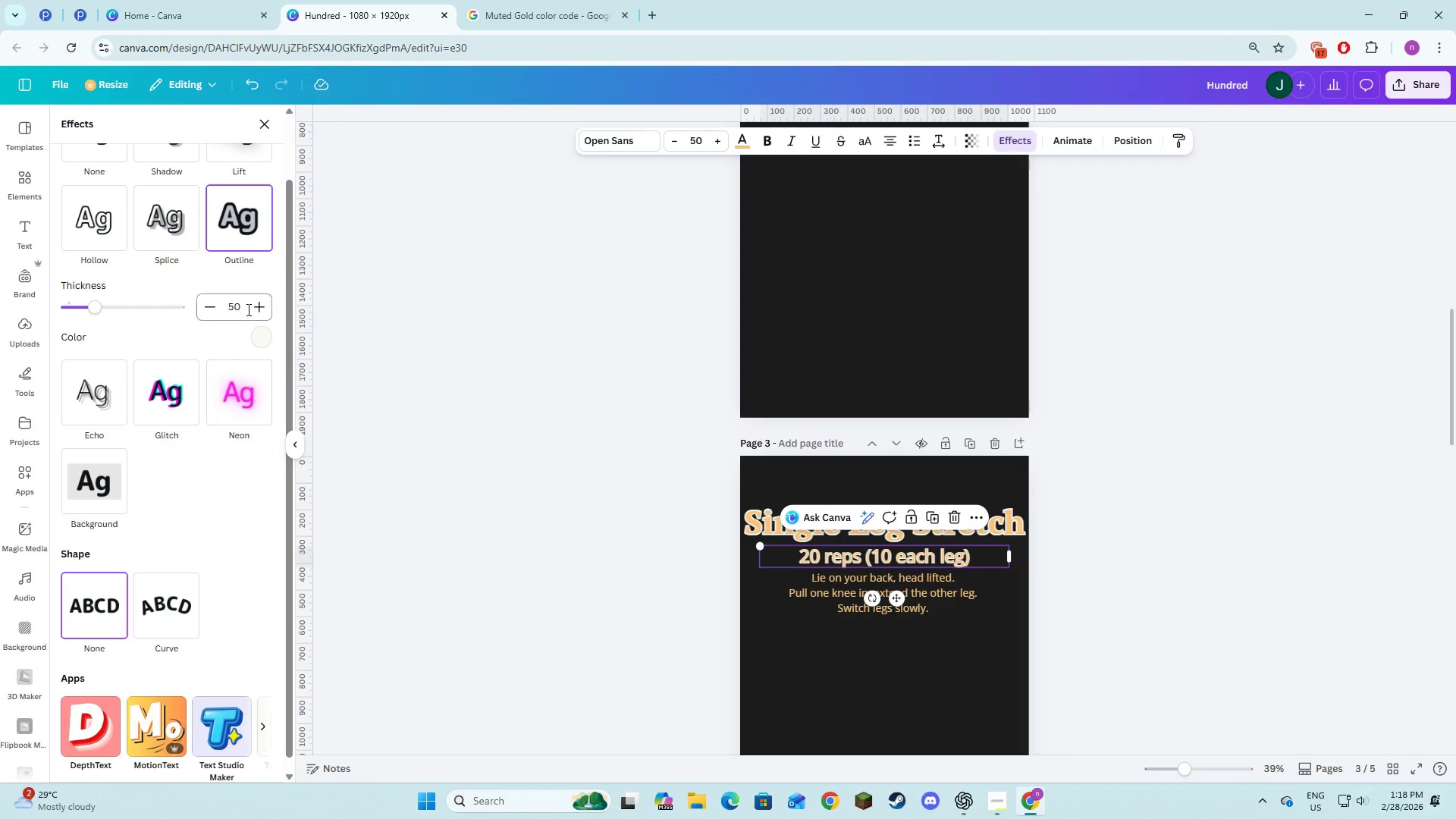 
scroll: coordinate [221, 290], scroll_direction: up, amount: 4.0
 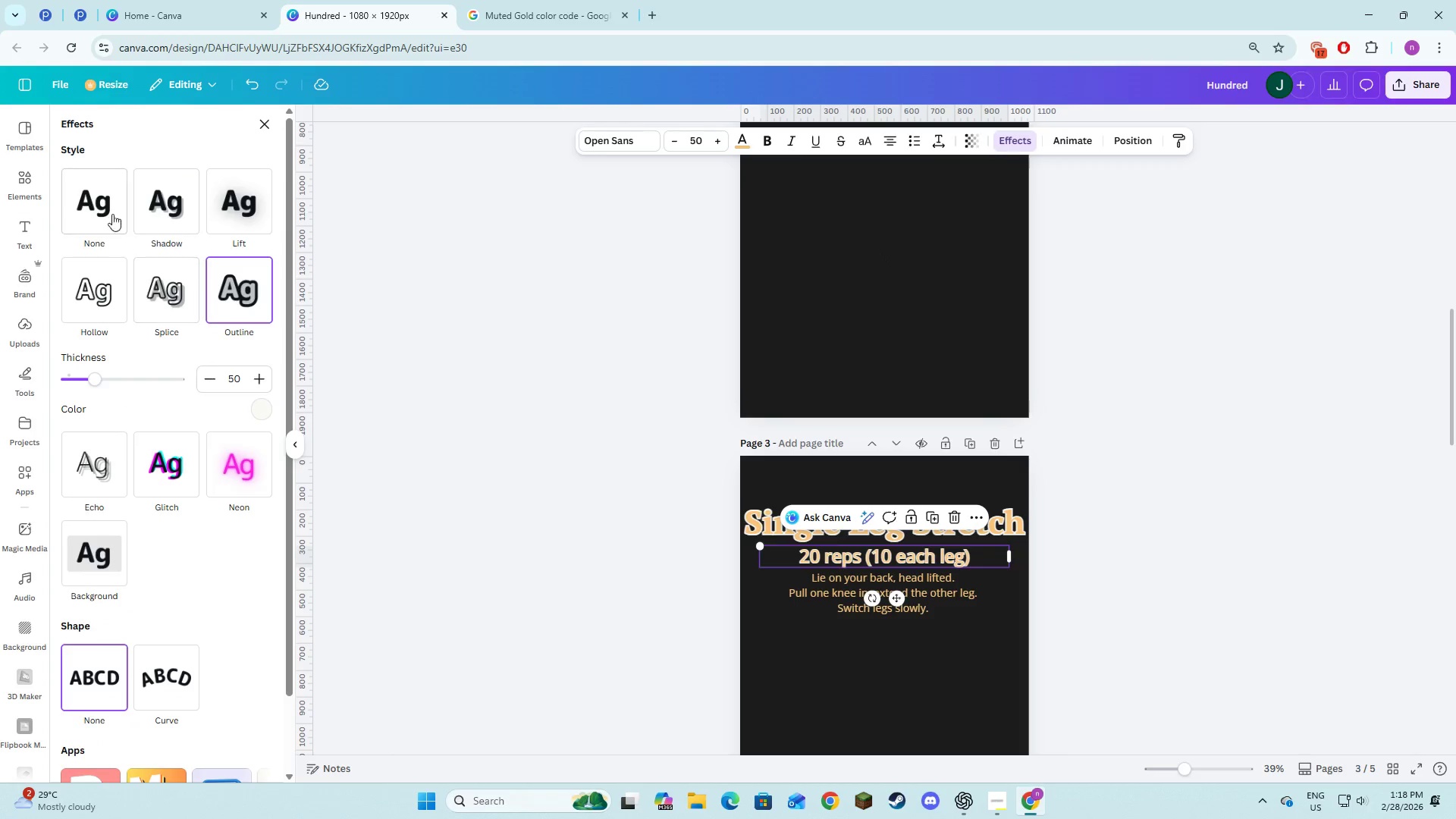 
left_click([99, 214])
 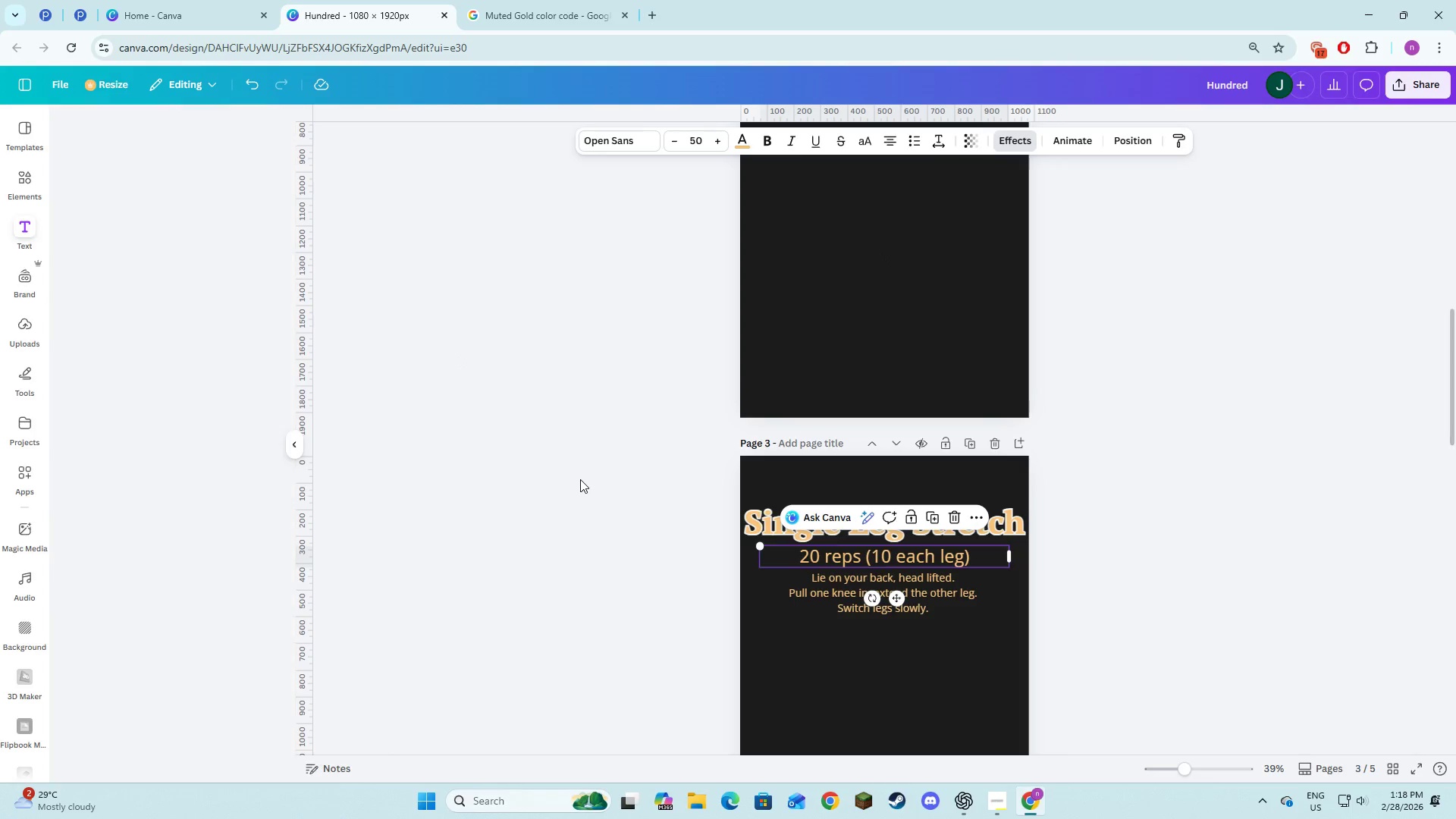 
double_click([596, 479])
 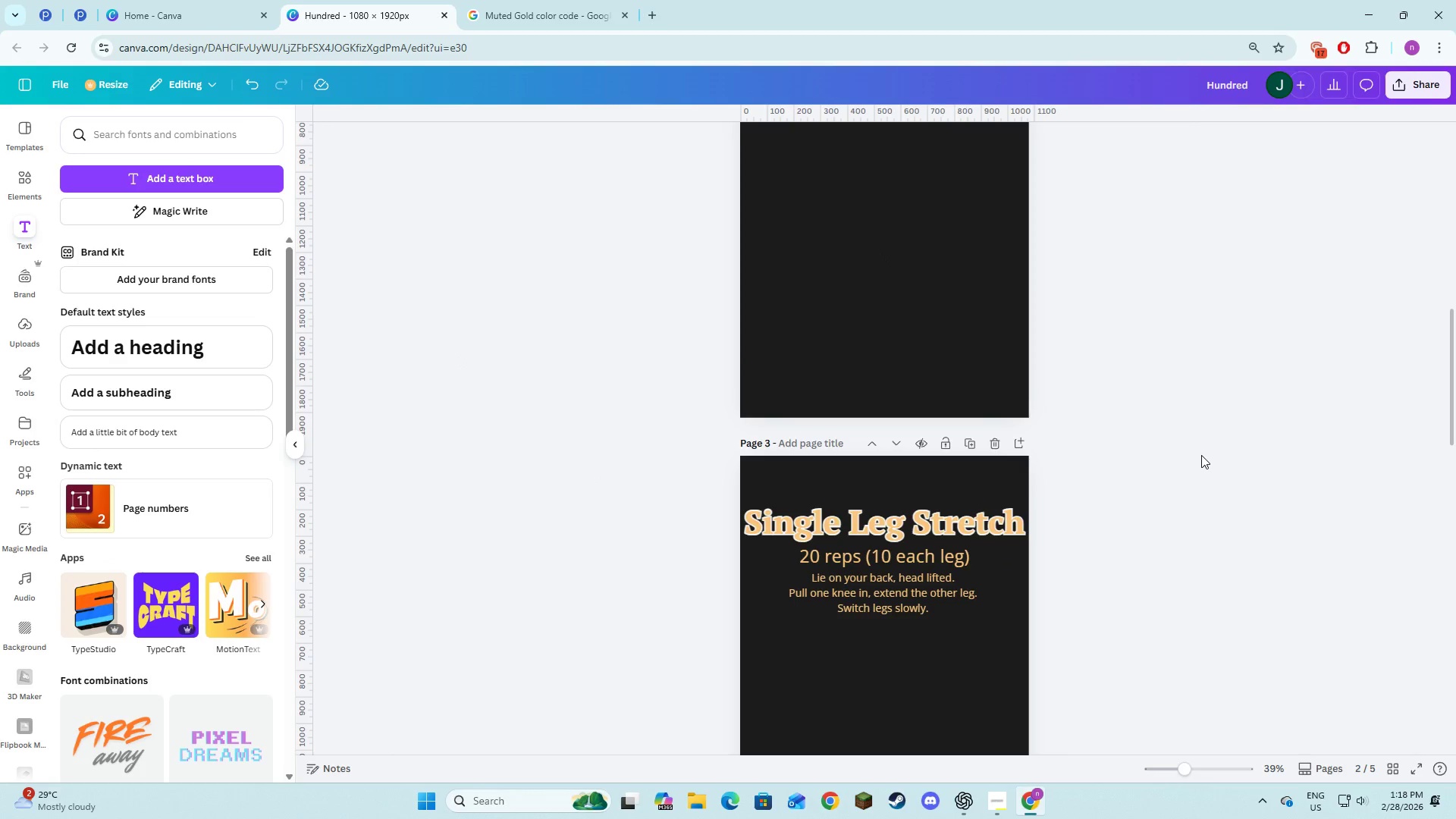 
scroll: coordinate [1205, 456], scroll_direction: up, amount: 4.0
 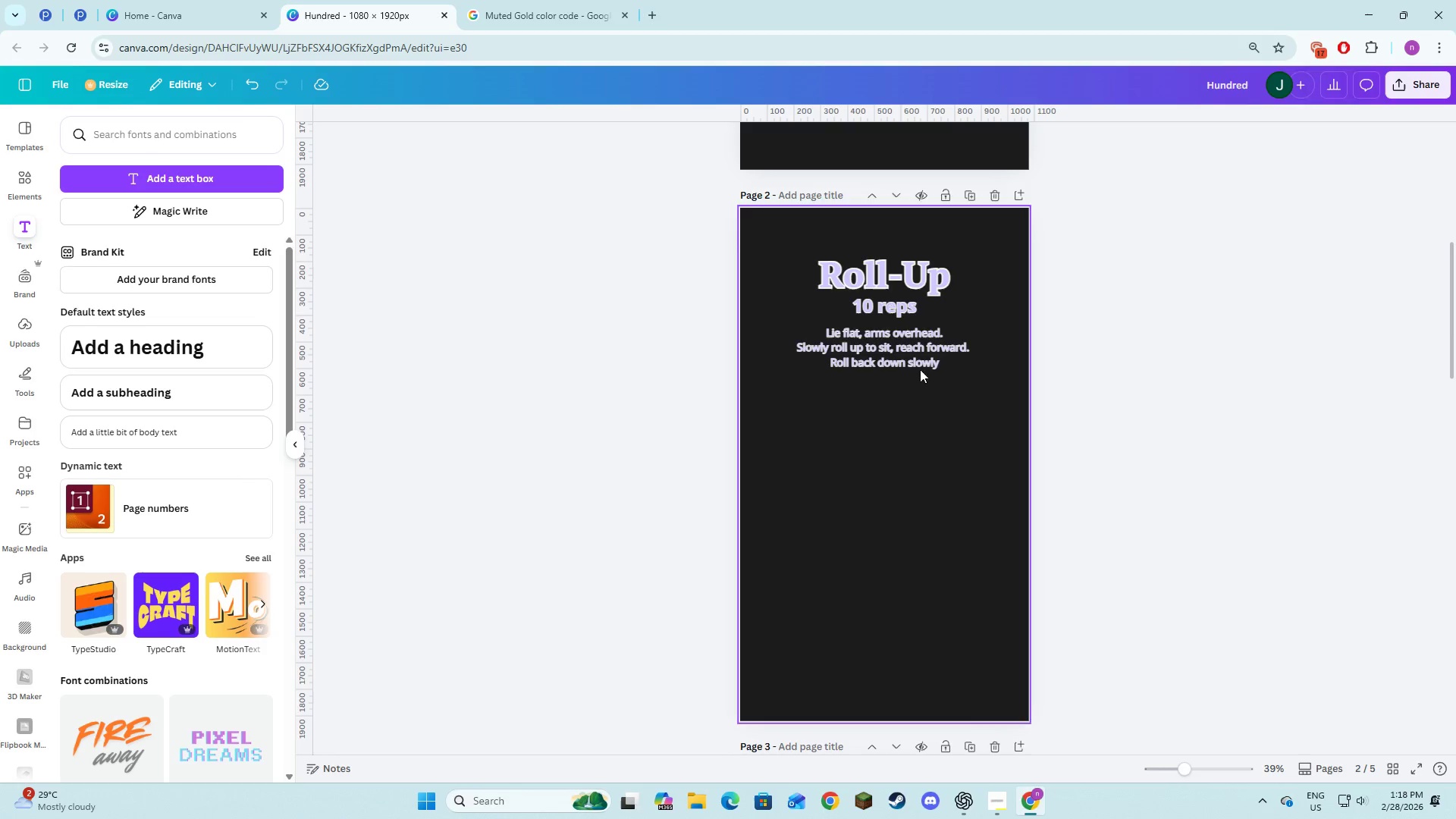 
left_click([915, 353])
 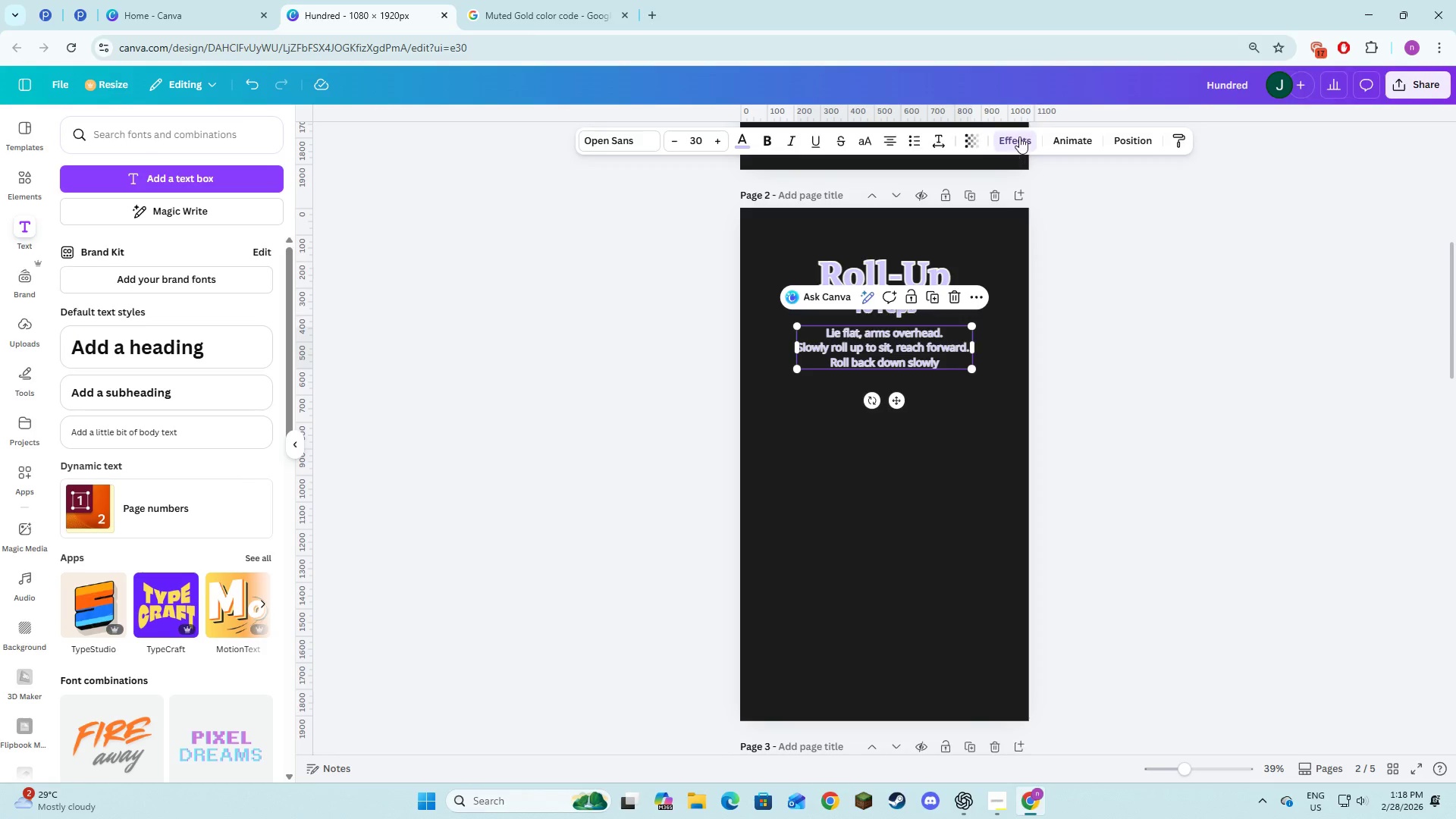 
left_click([1019, 136])
 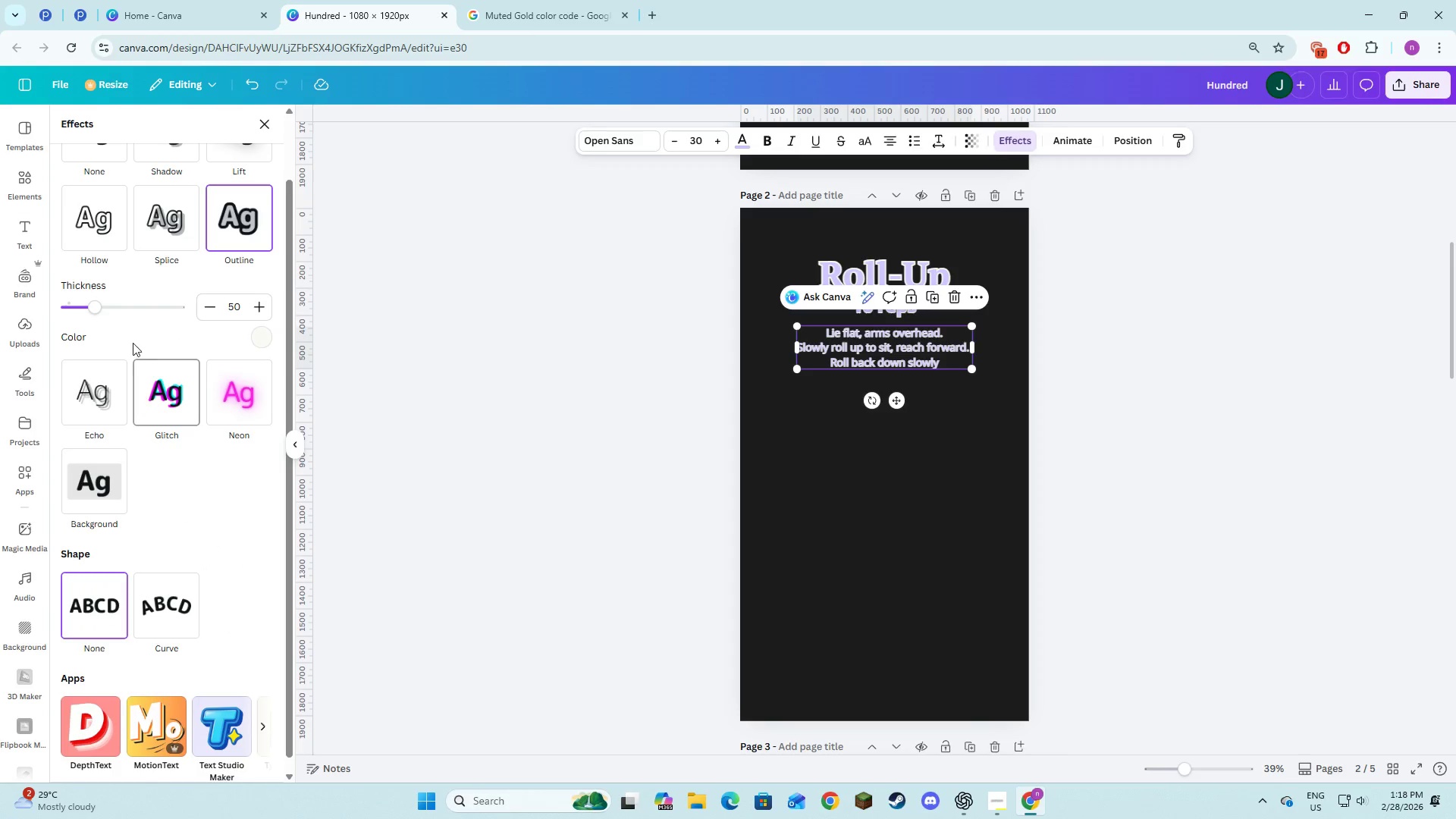 
left_click([90, 207])
 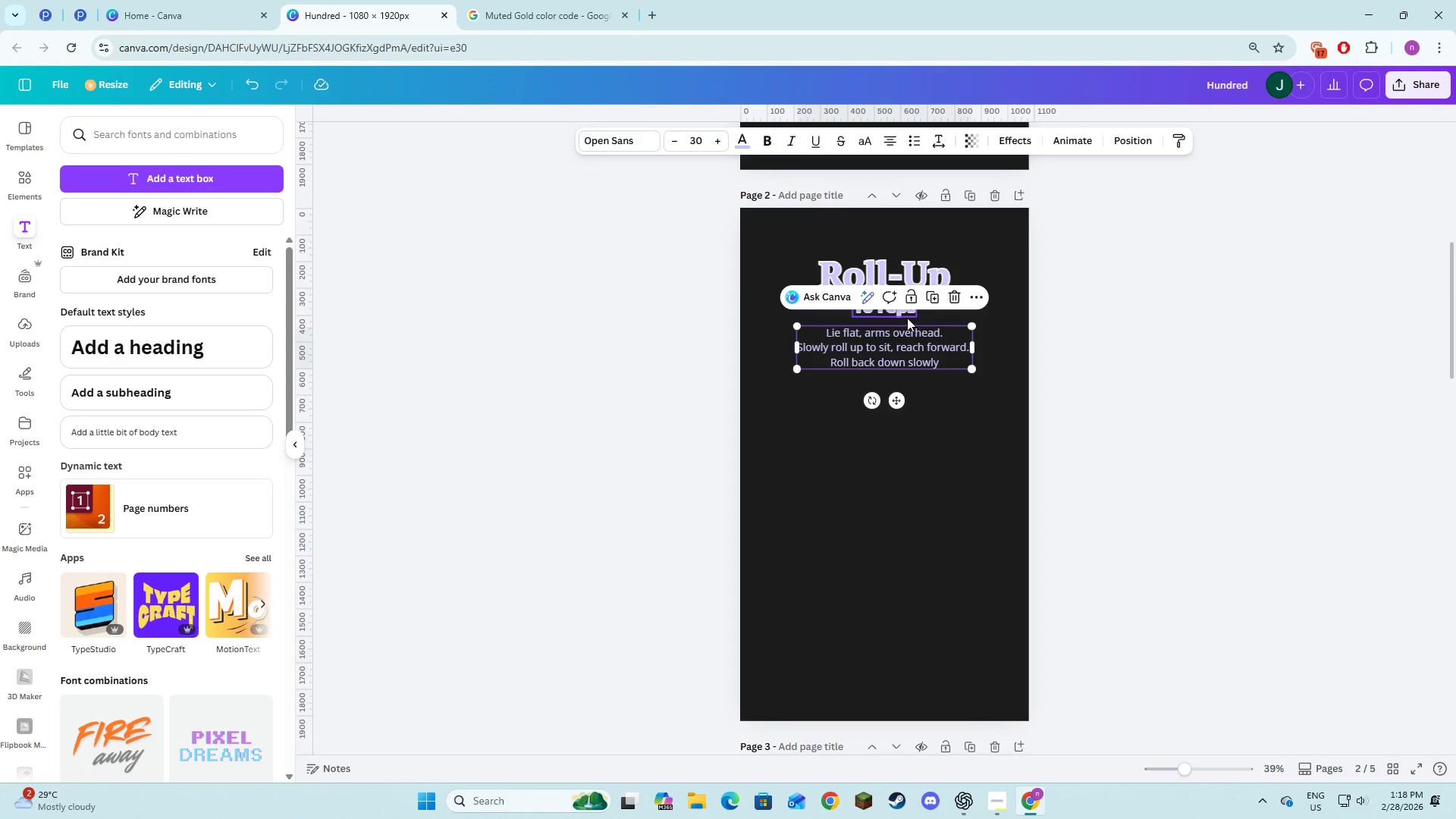 
scroll: coordinate [110, 300], scroll_direction: up, amount: 3.0
 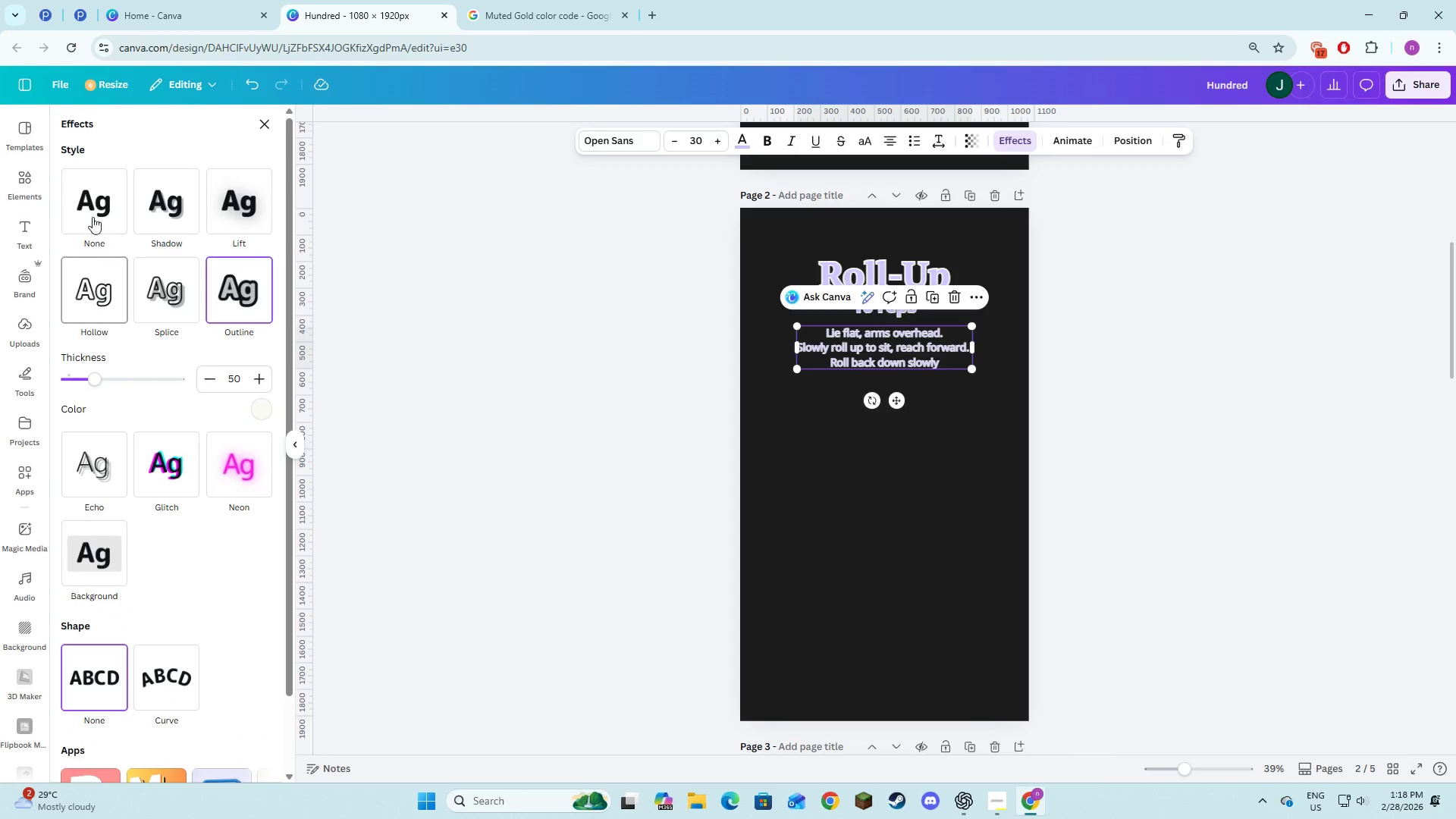 
left_click([907, 318])
 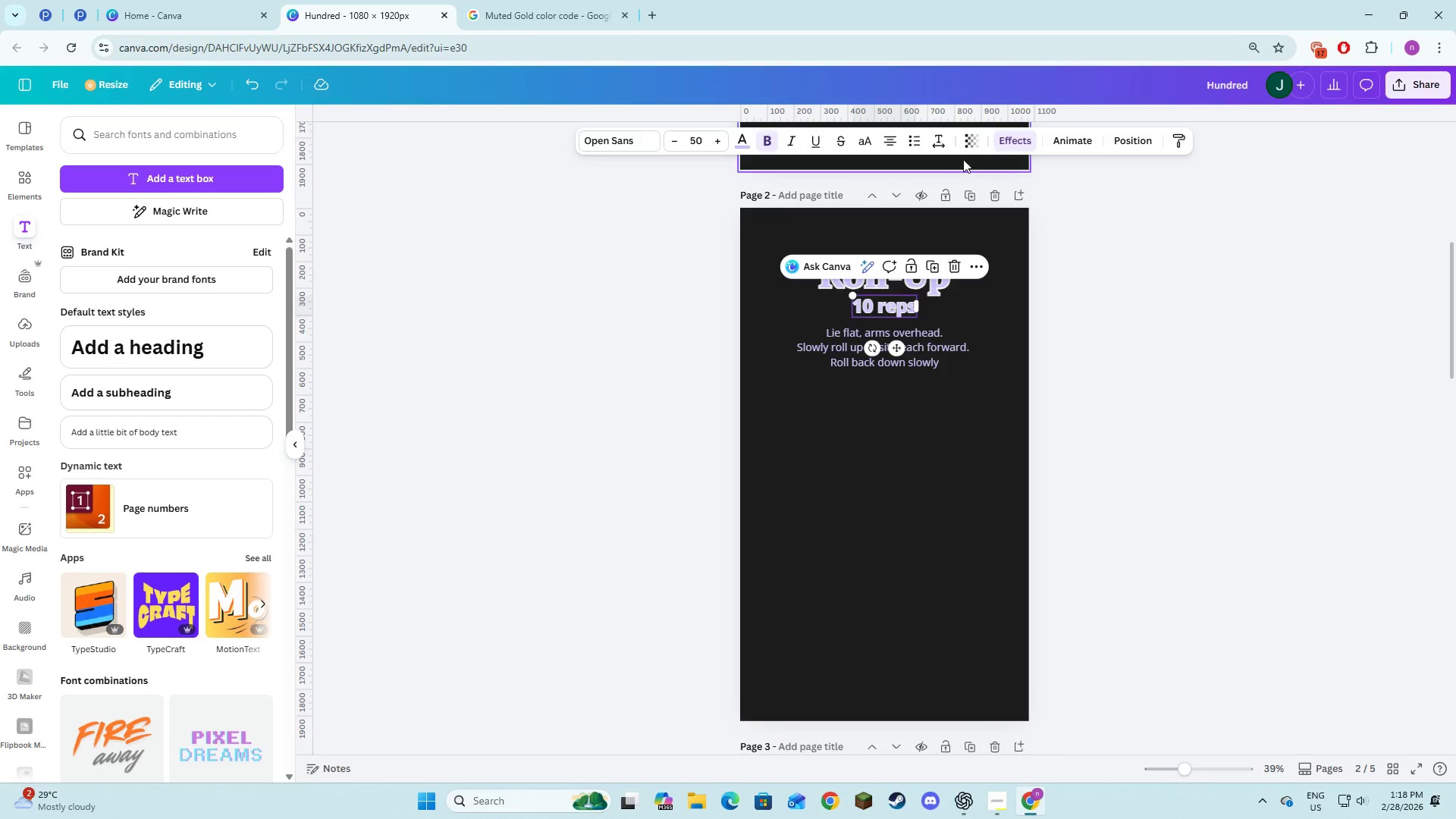 
left_click([1006, 136])
 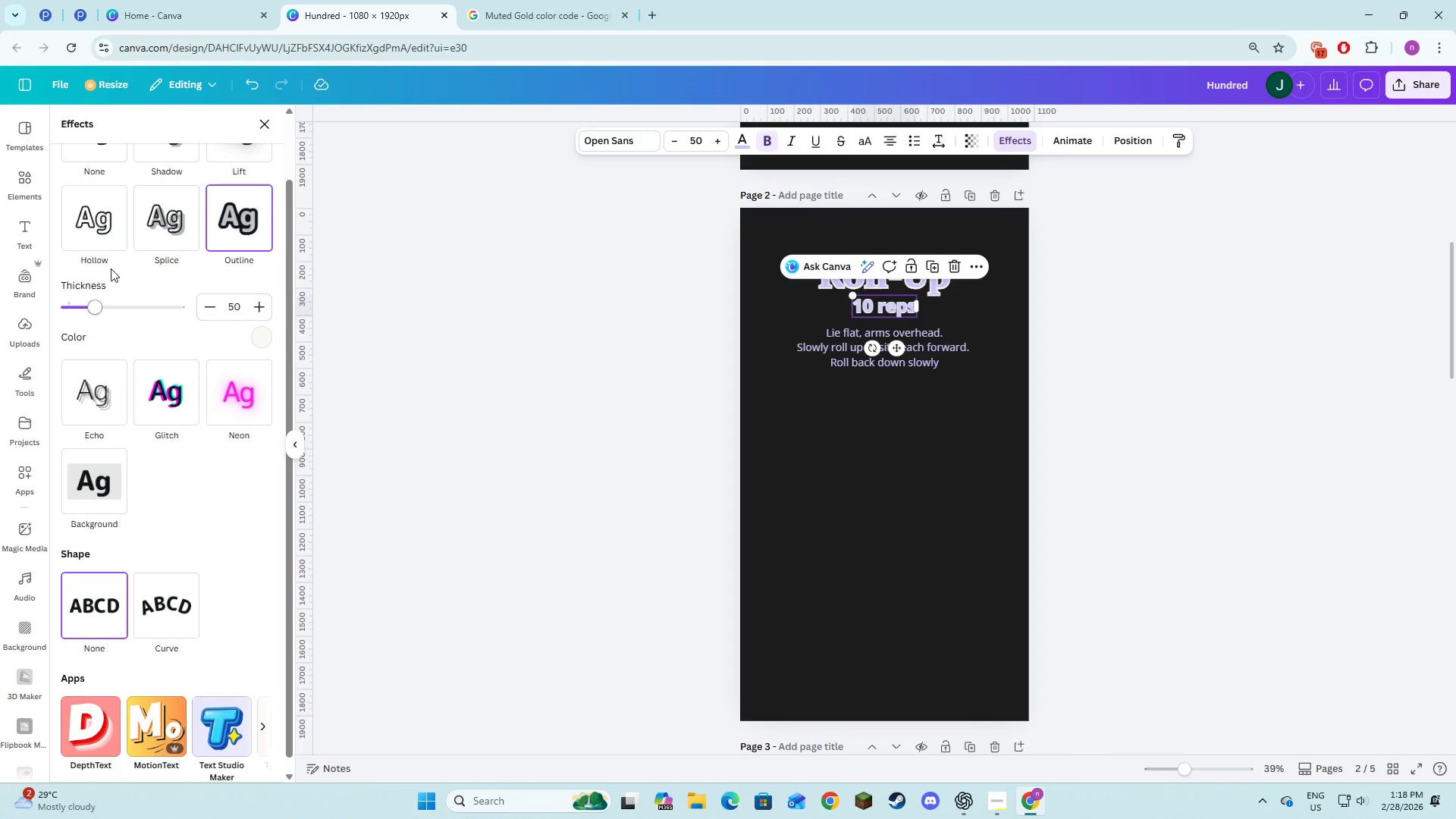 
left_click([100, 219])
 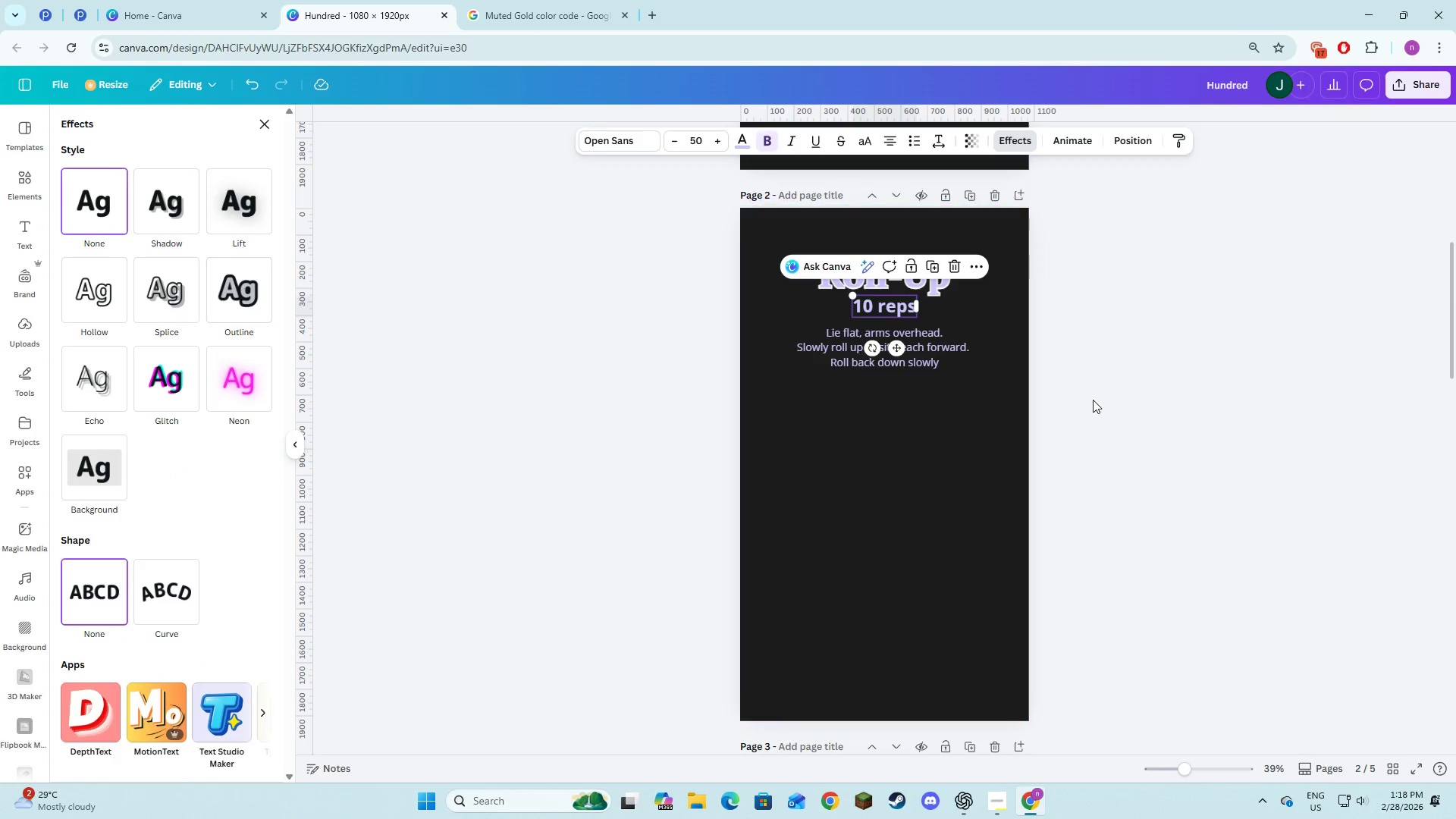 
scroll: coordinate [115, 260], scroll_direction: up, amount: 6.0
 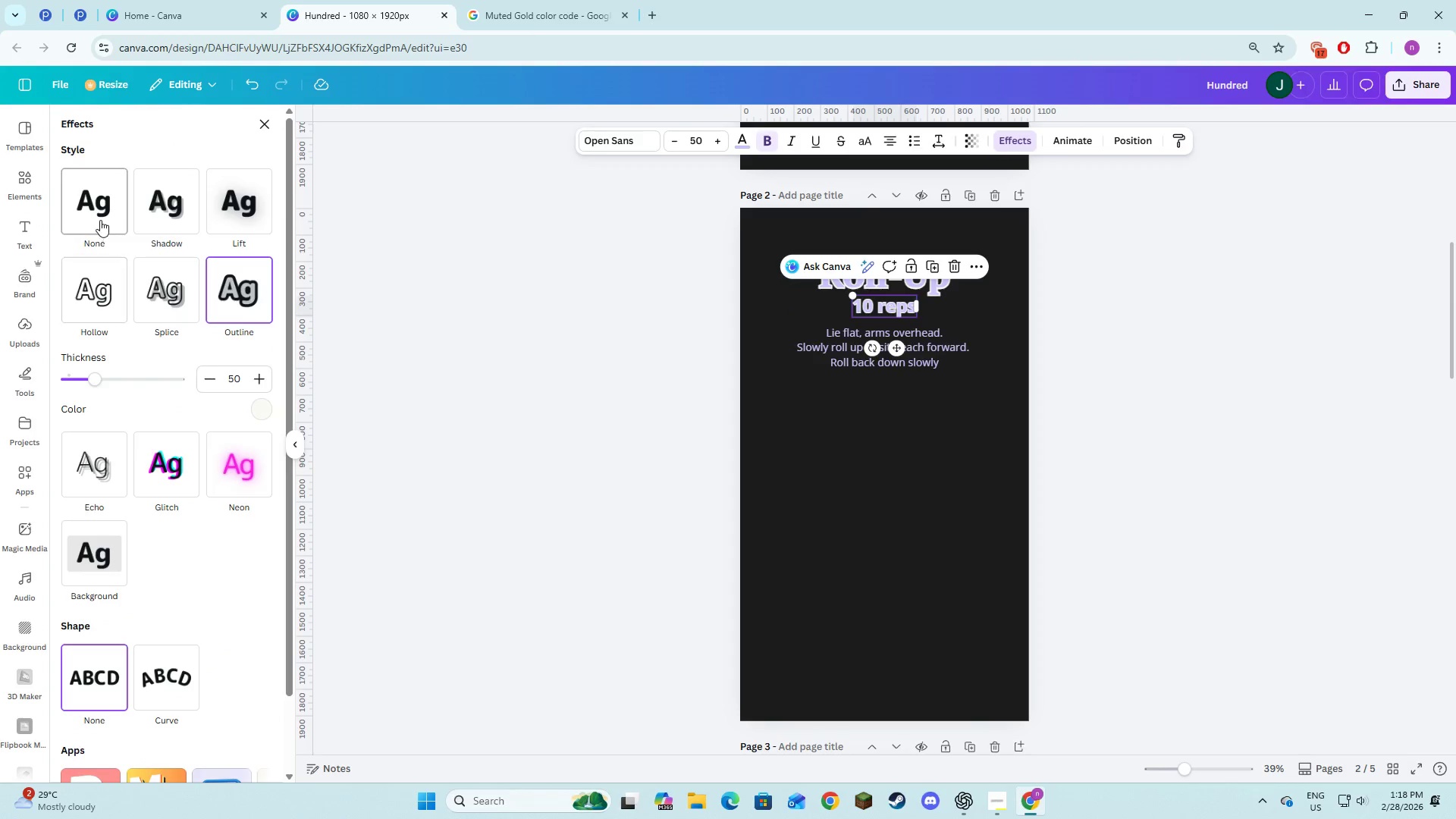 
left_click([1093, 400])
 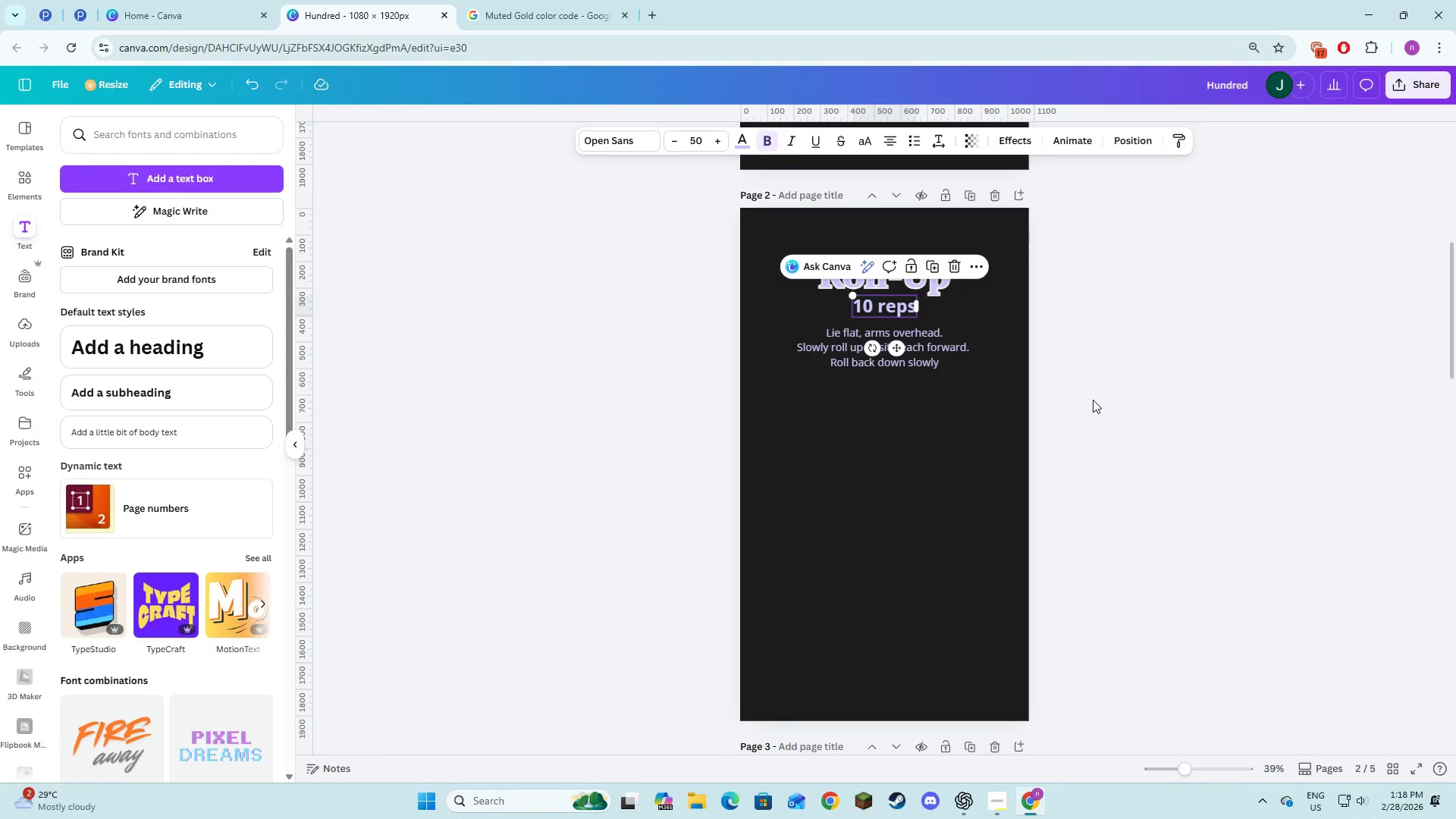 
left_click([1093, 400])
 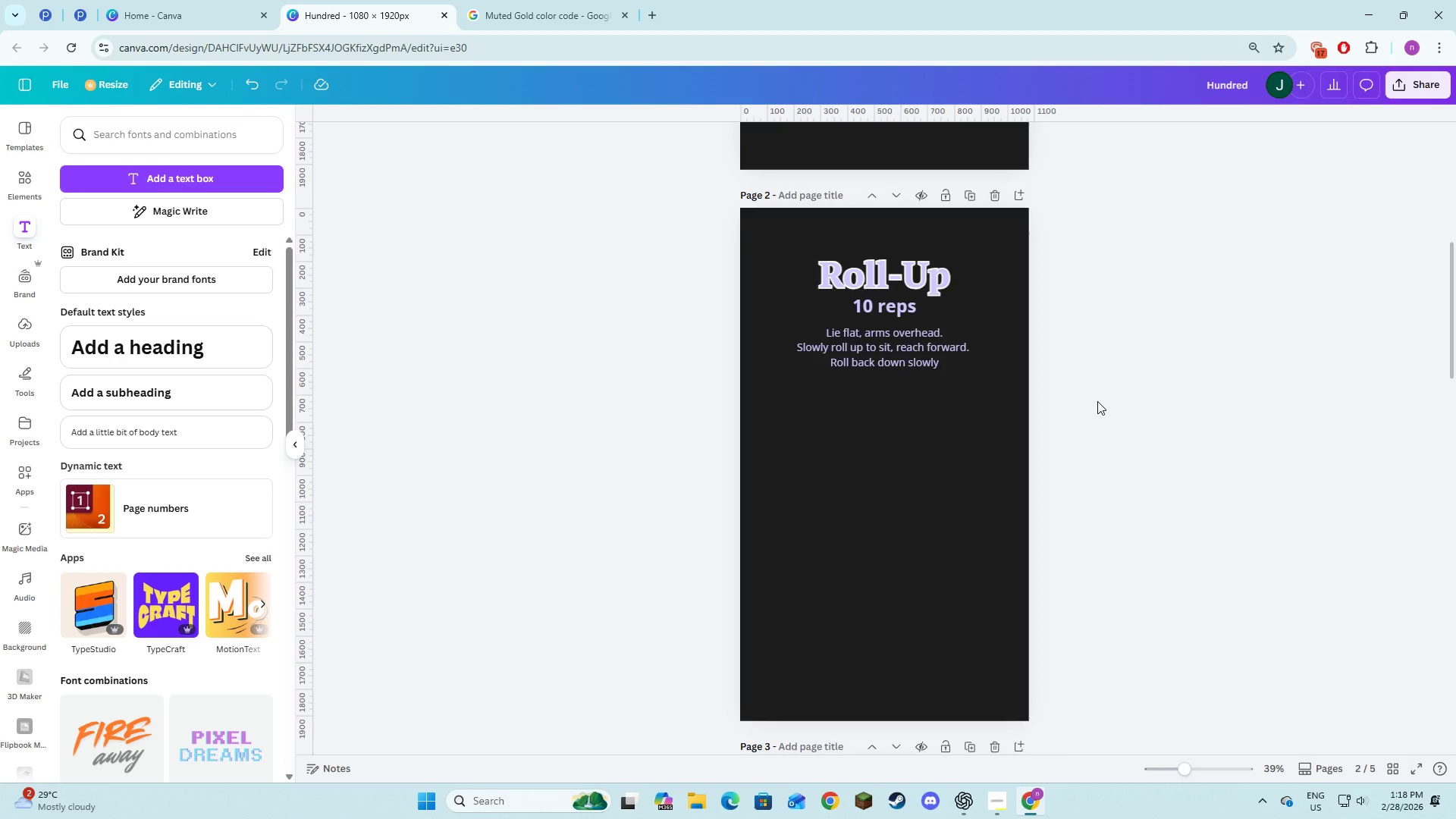 
scroll: coordinate [1099, 402], scroll_direction: up, amount: 6.0
 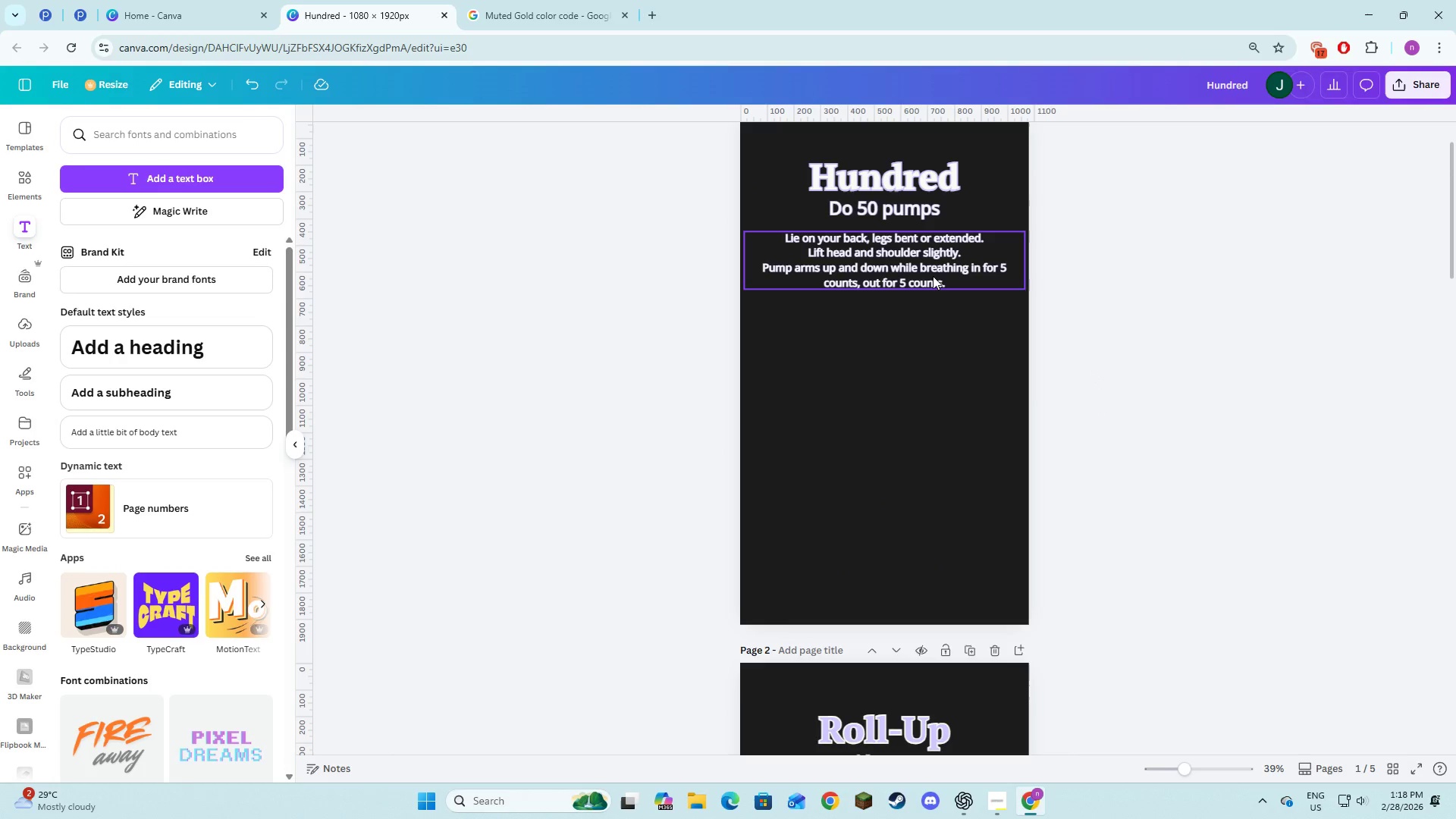 
left_click([933, 276])
 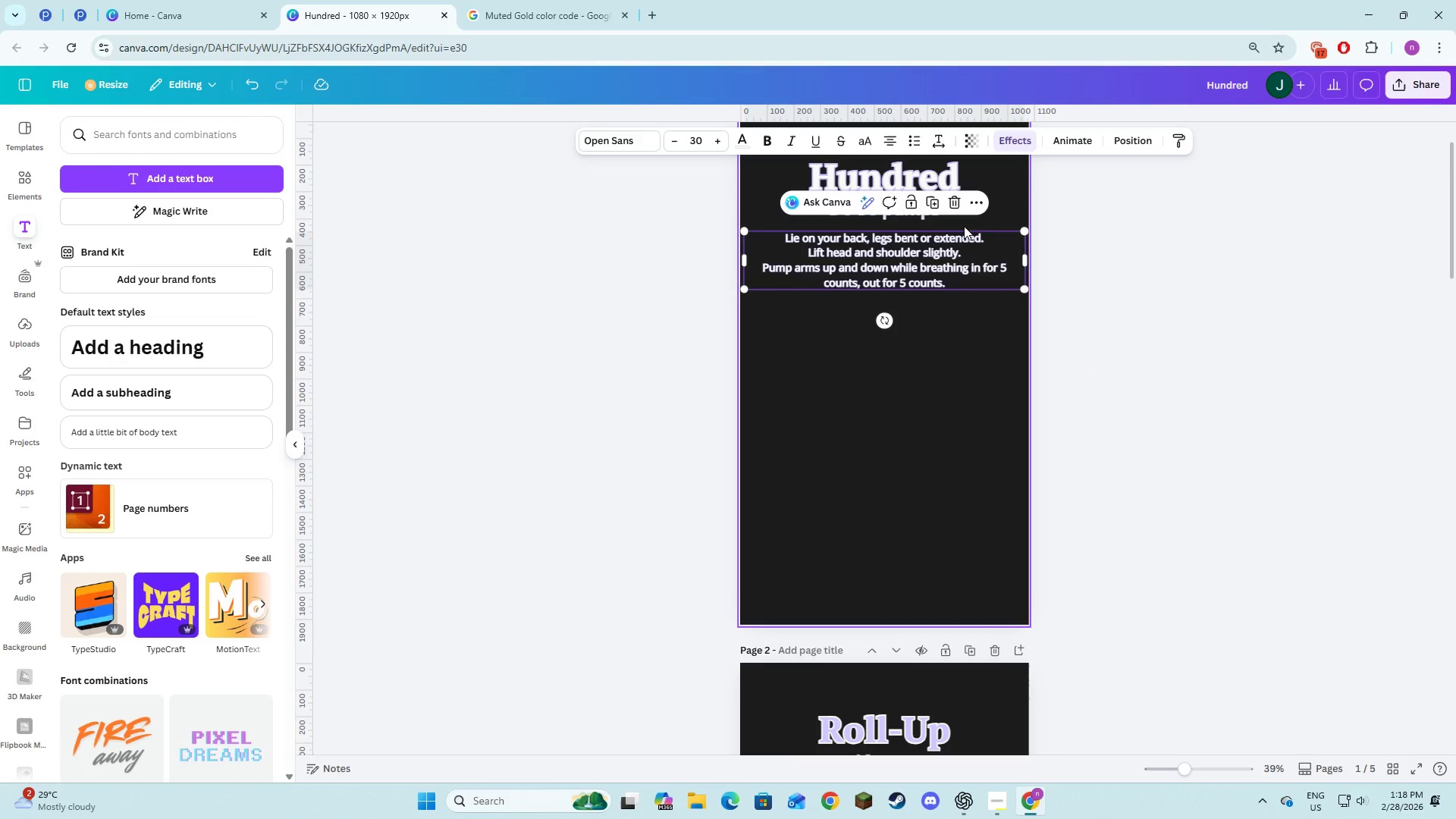 
left_click([1089, 389])
 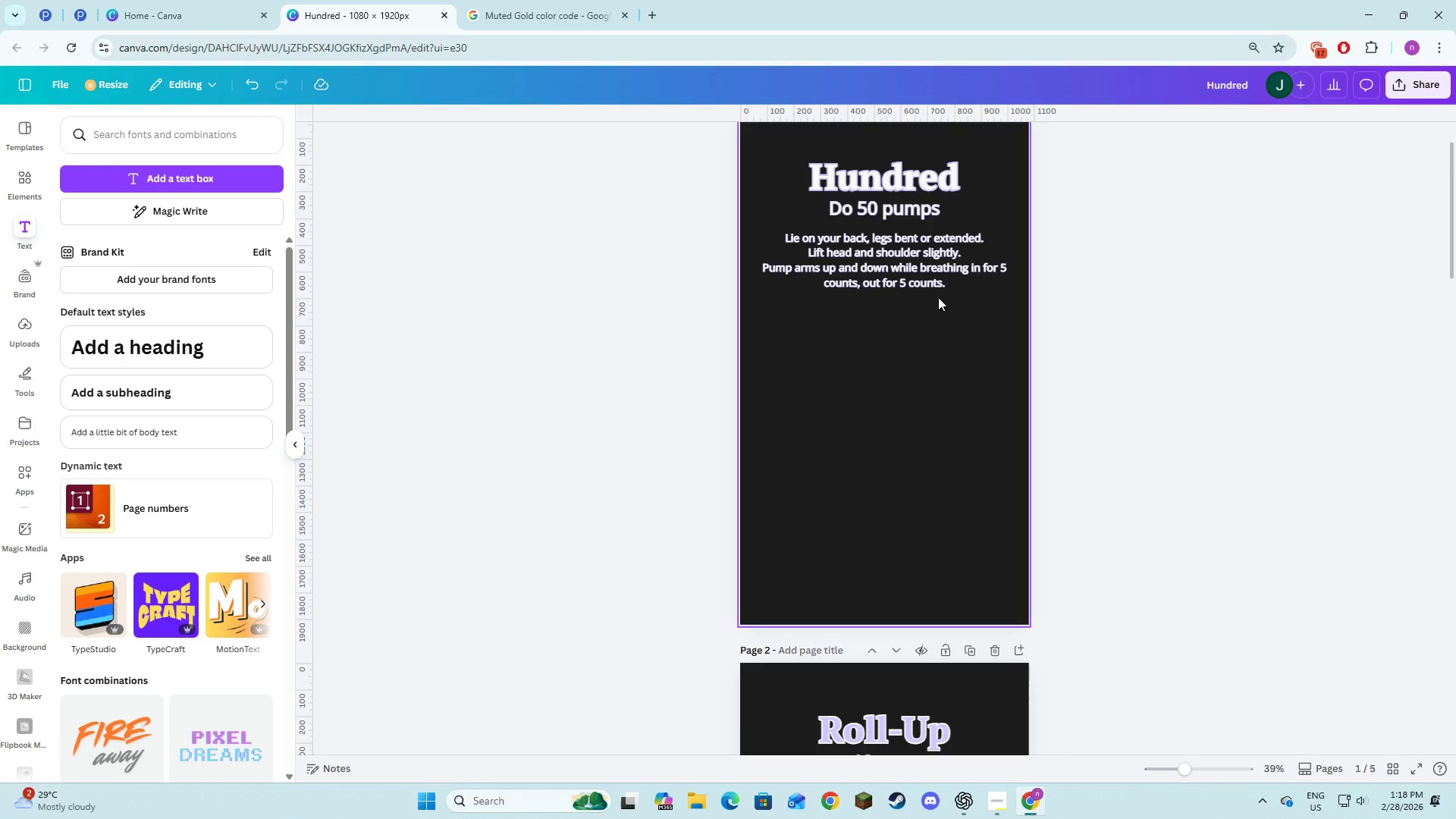 
scroll: coordinate [946, 314], scroll_direction: down, amount: 2.0
 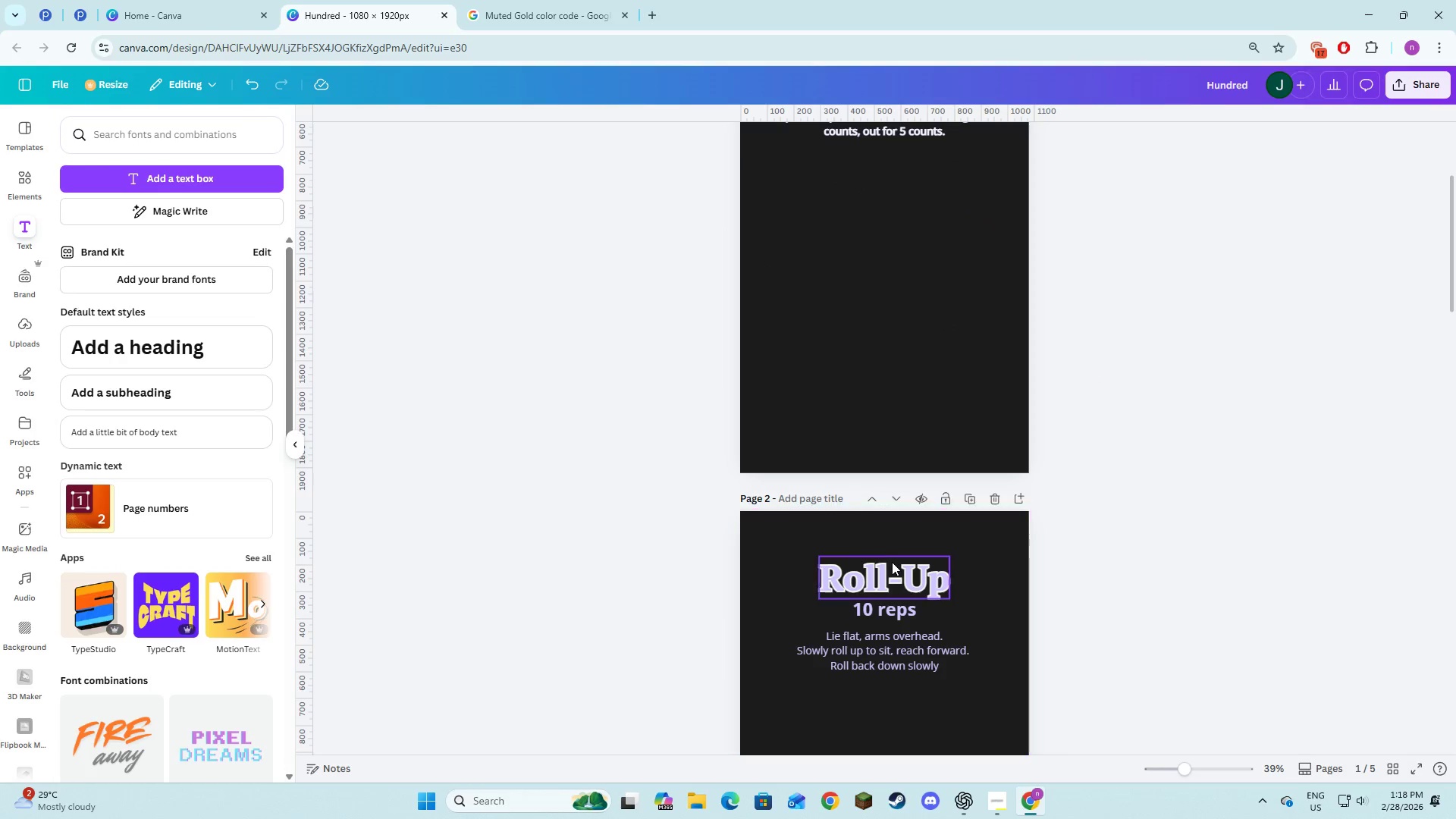 
left_click([892, 563])
 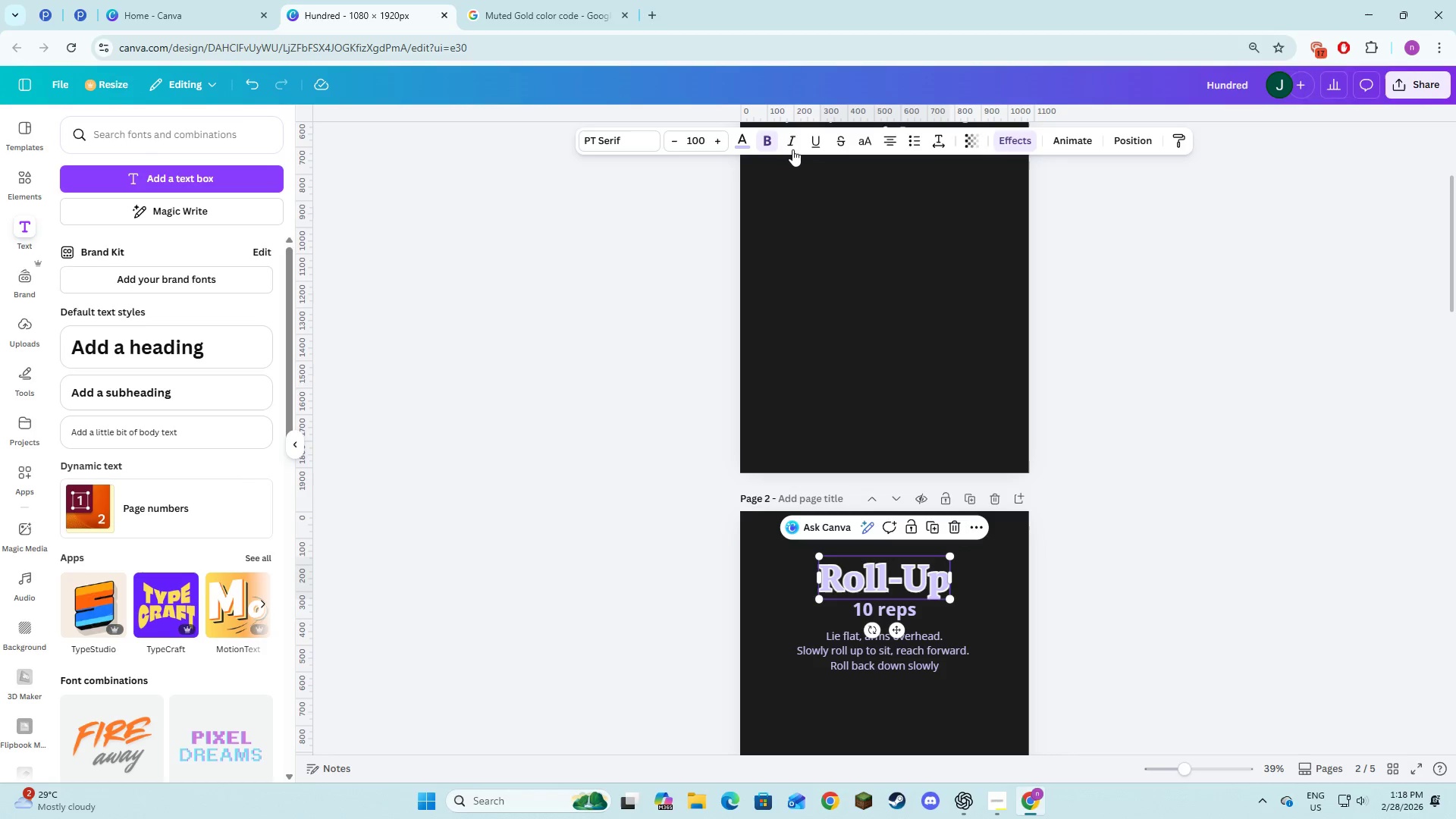 
left_click([745, 136])
 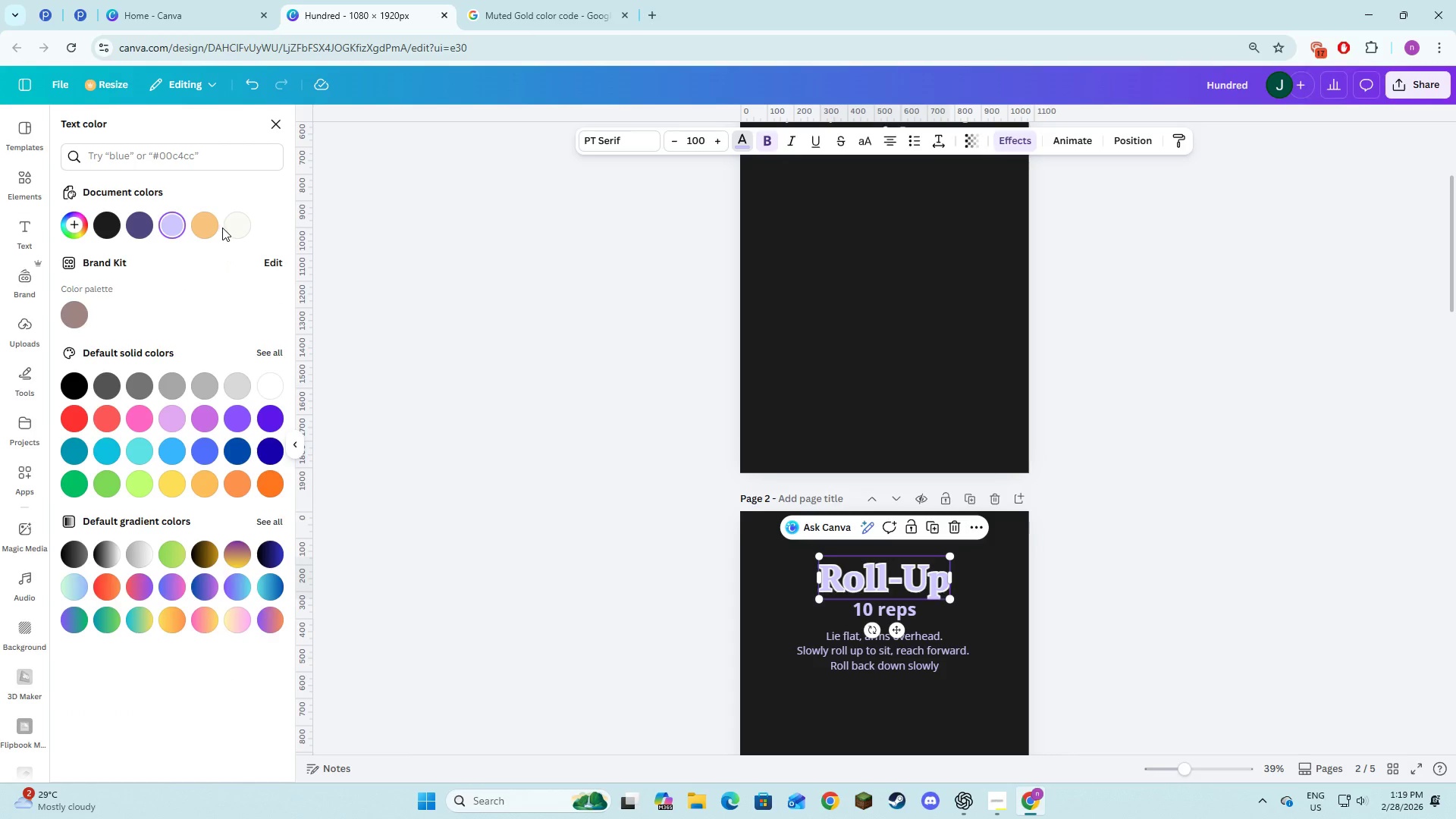 
left_click([230, 231])
 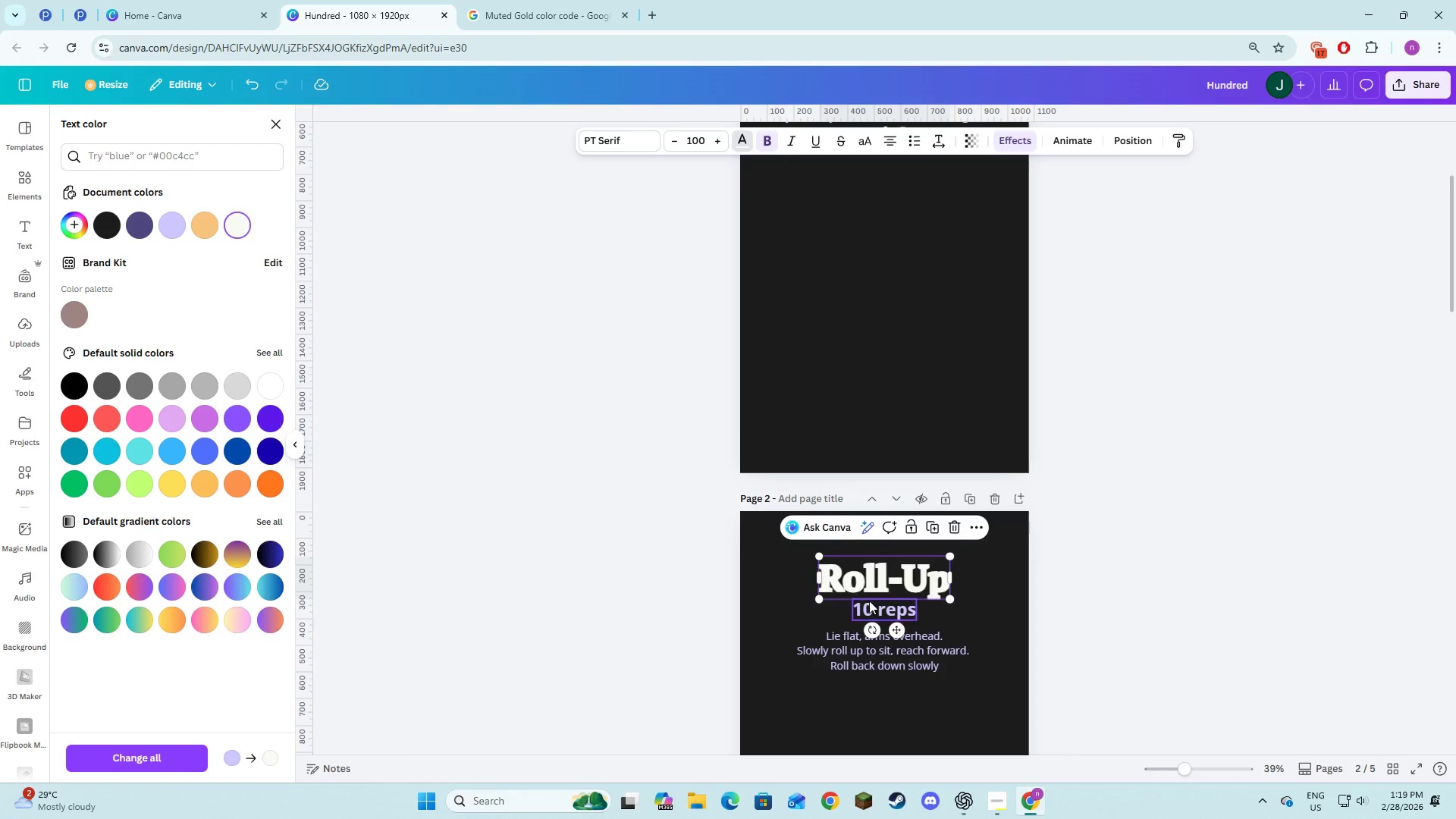 
left_click([873, 604])
 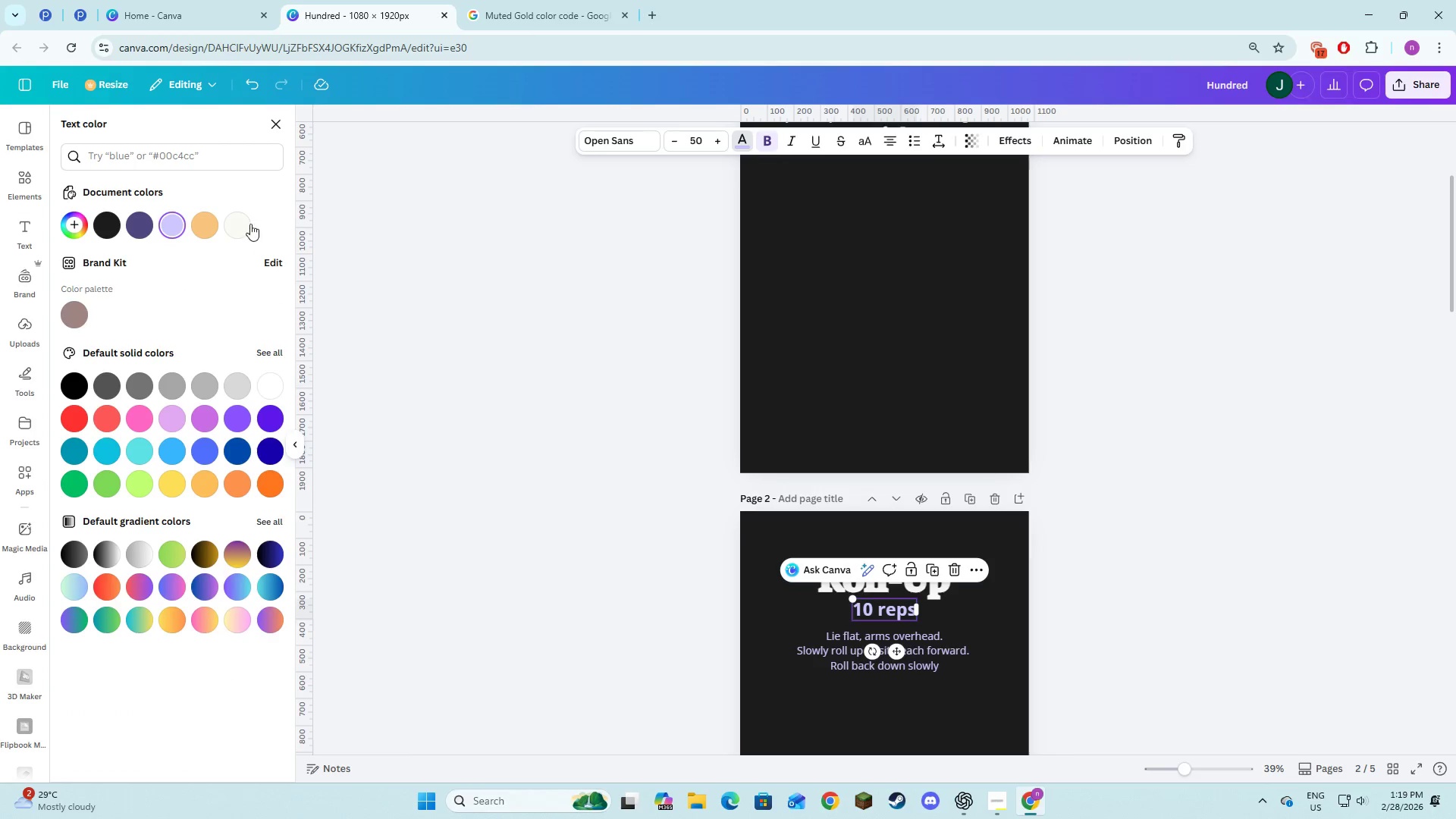 
left_click([250, 224])
 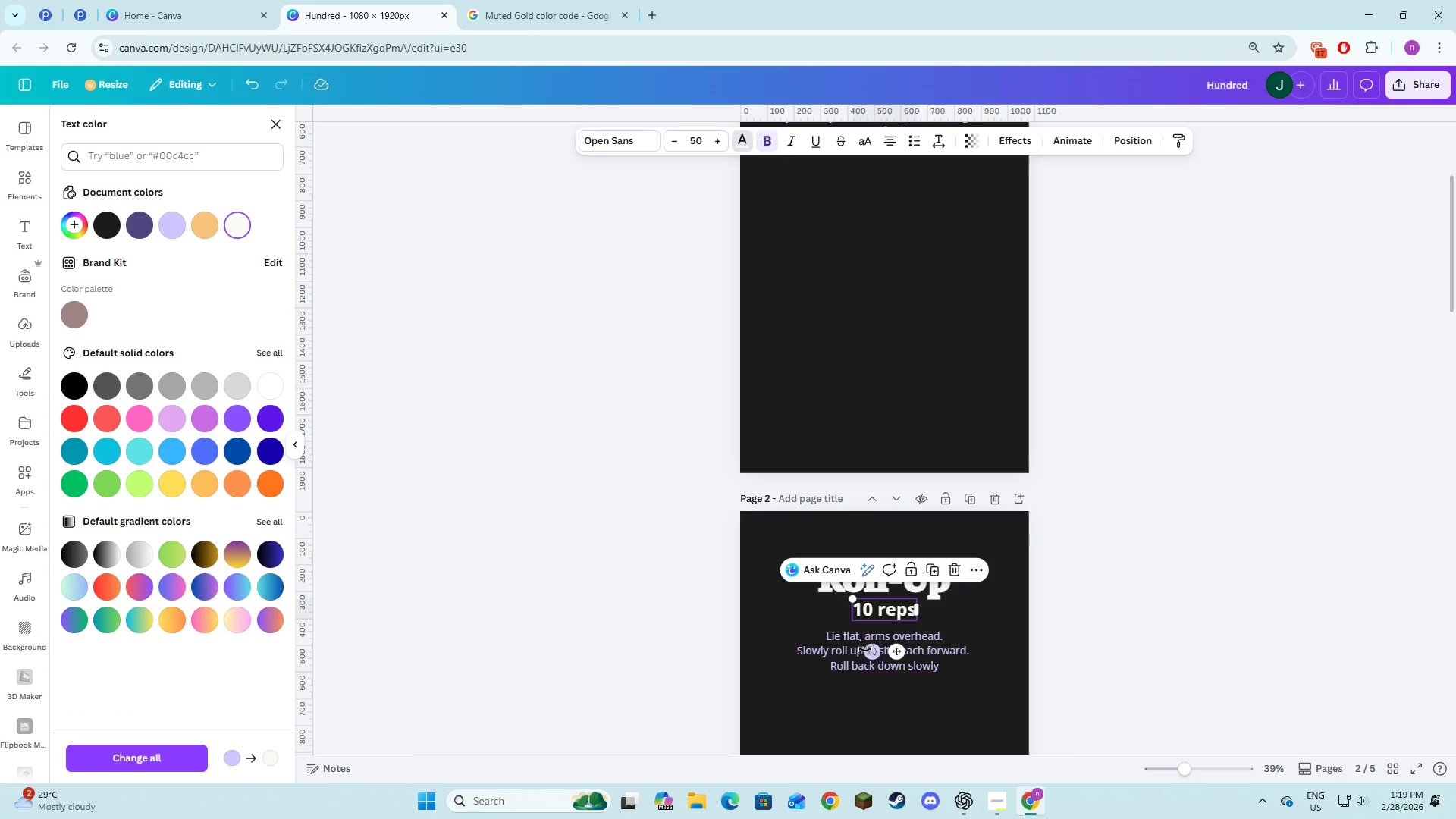 
left_click([859, 651])
 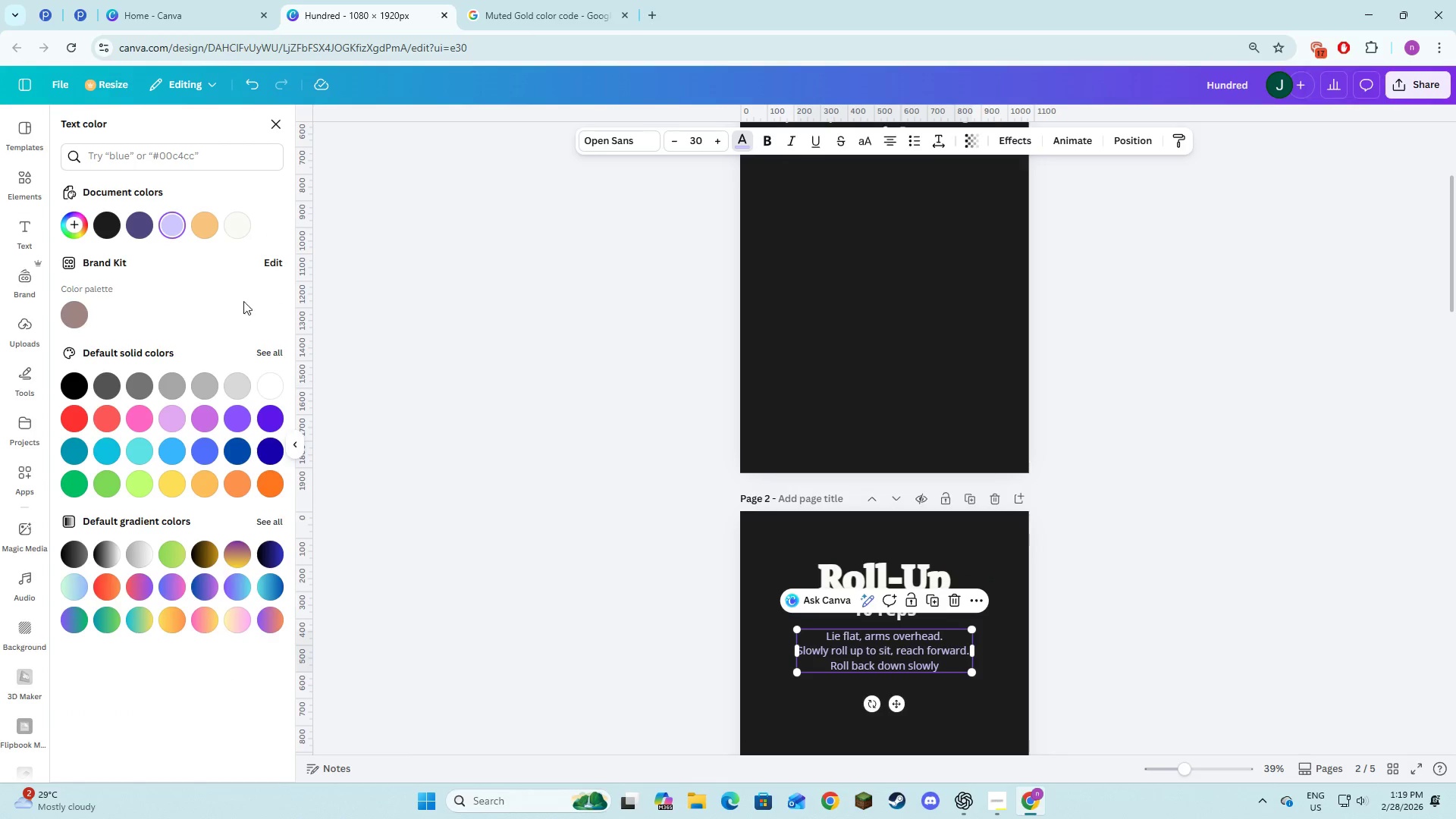 
left_click([236, 230])
 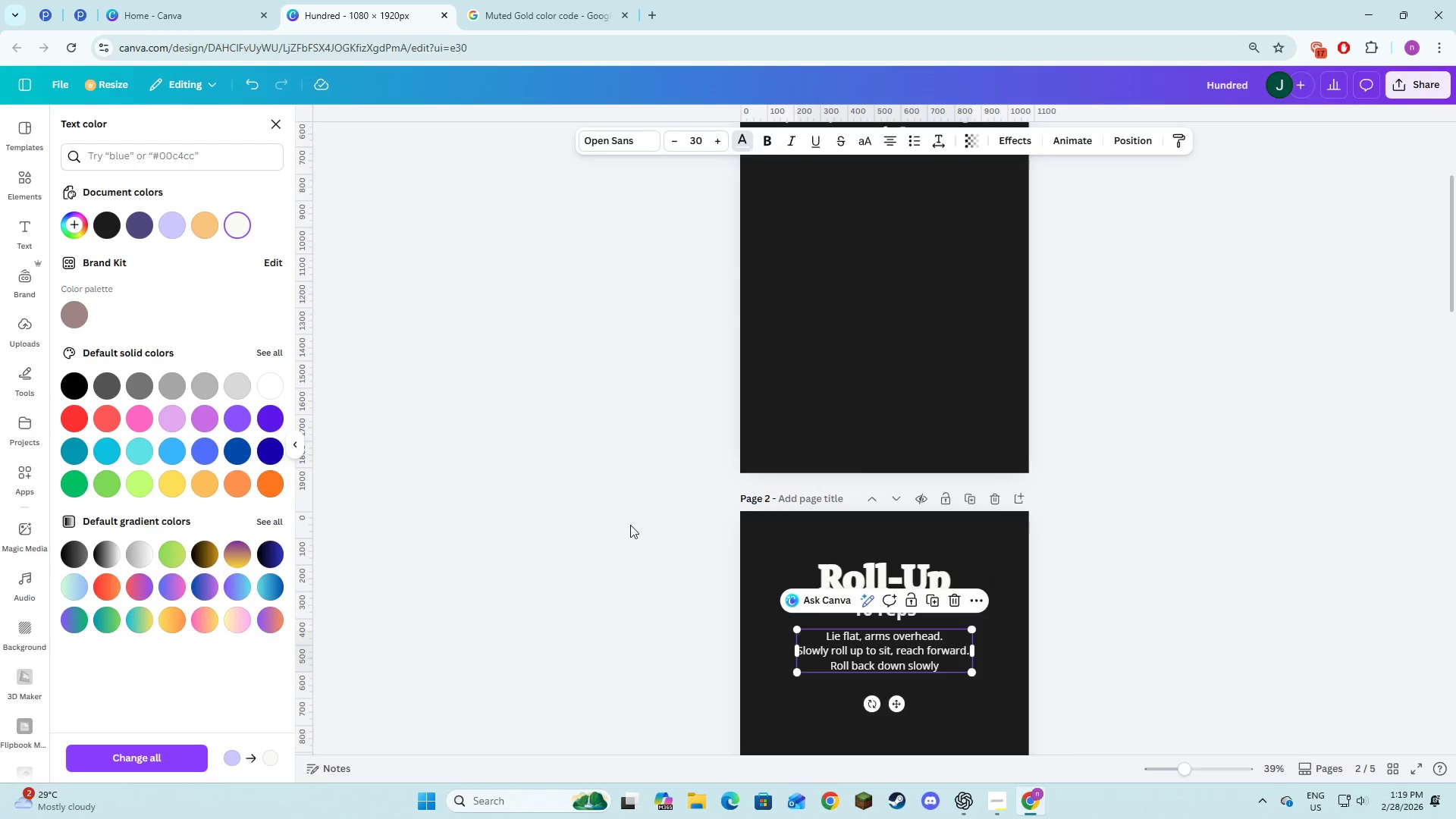 
scroll: coordinate [713, 504], scroll_direction: down, amount: 8.0
 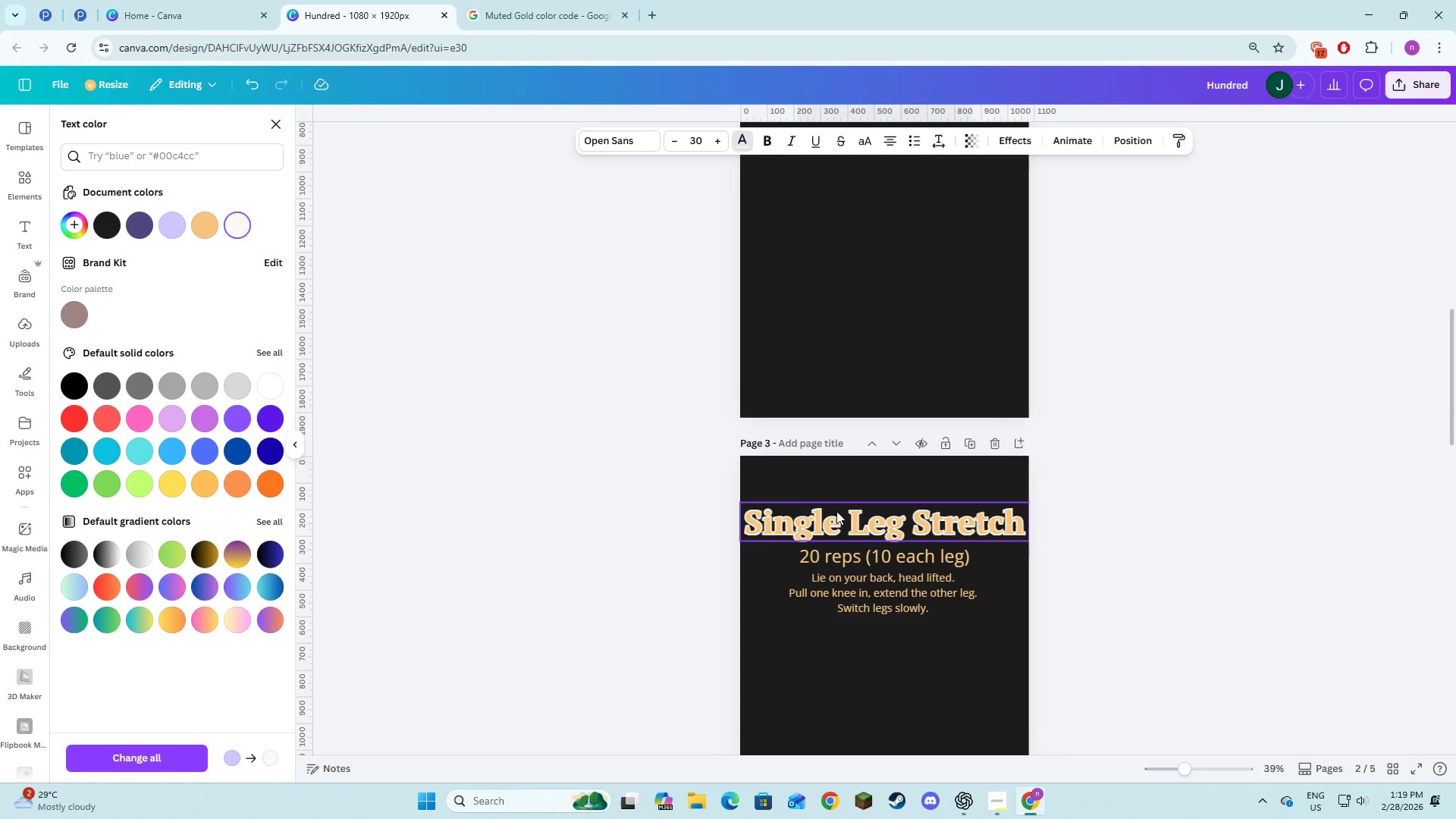 
left_click([836, 511])
 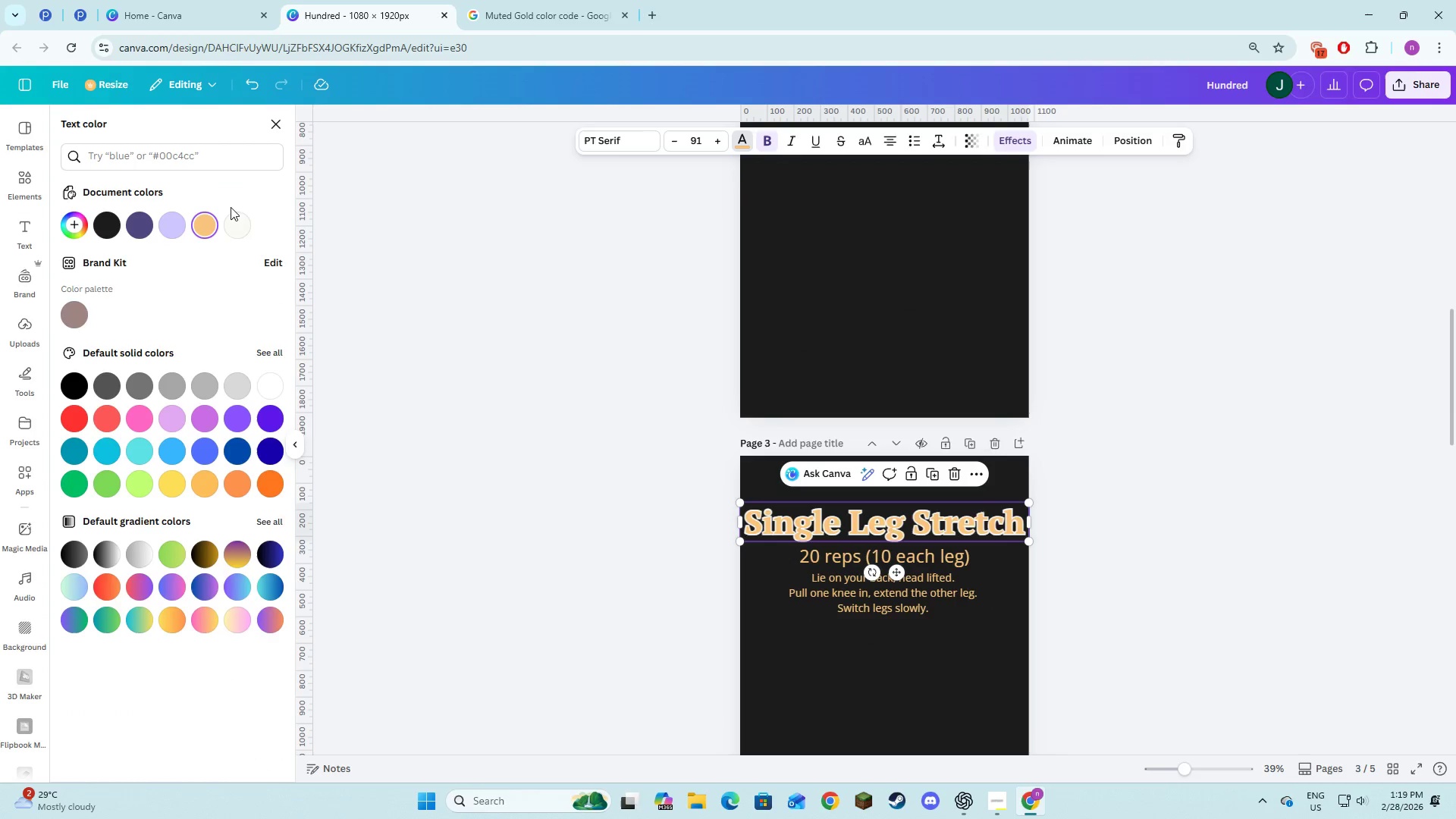 
left_click([235, 223])
 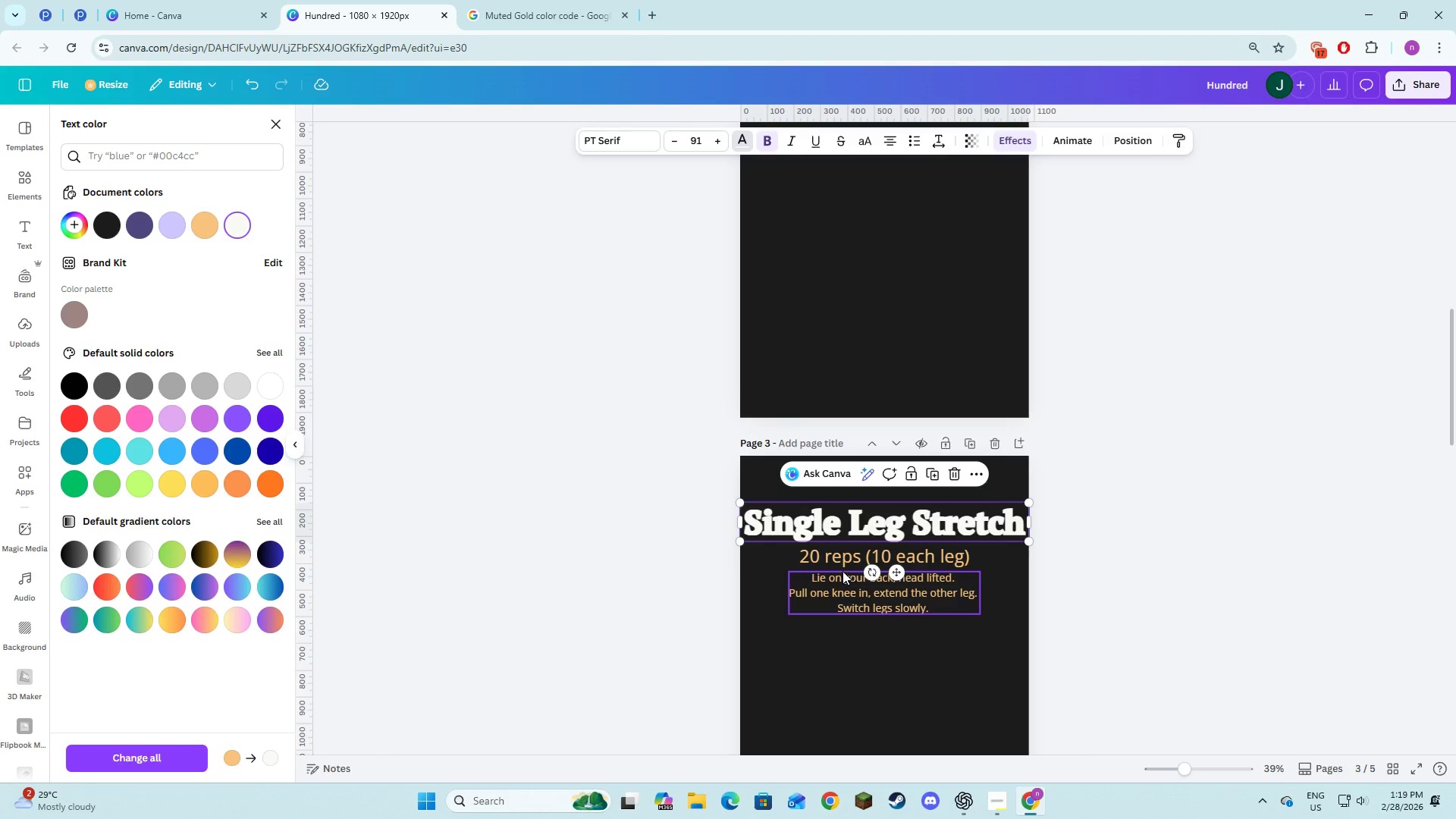 
left_click([842, 560])
 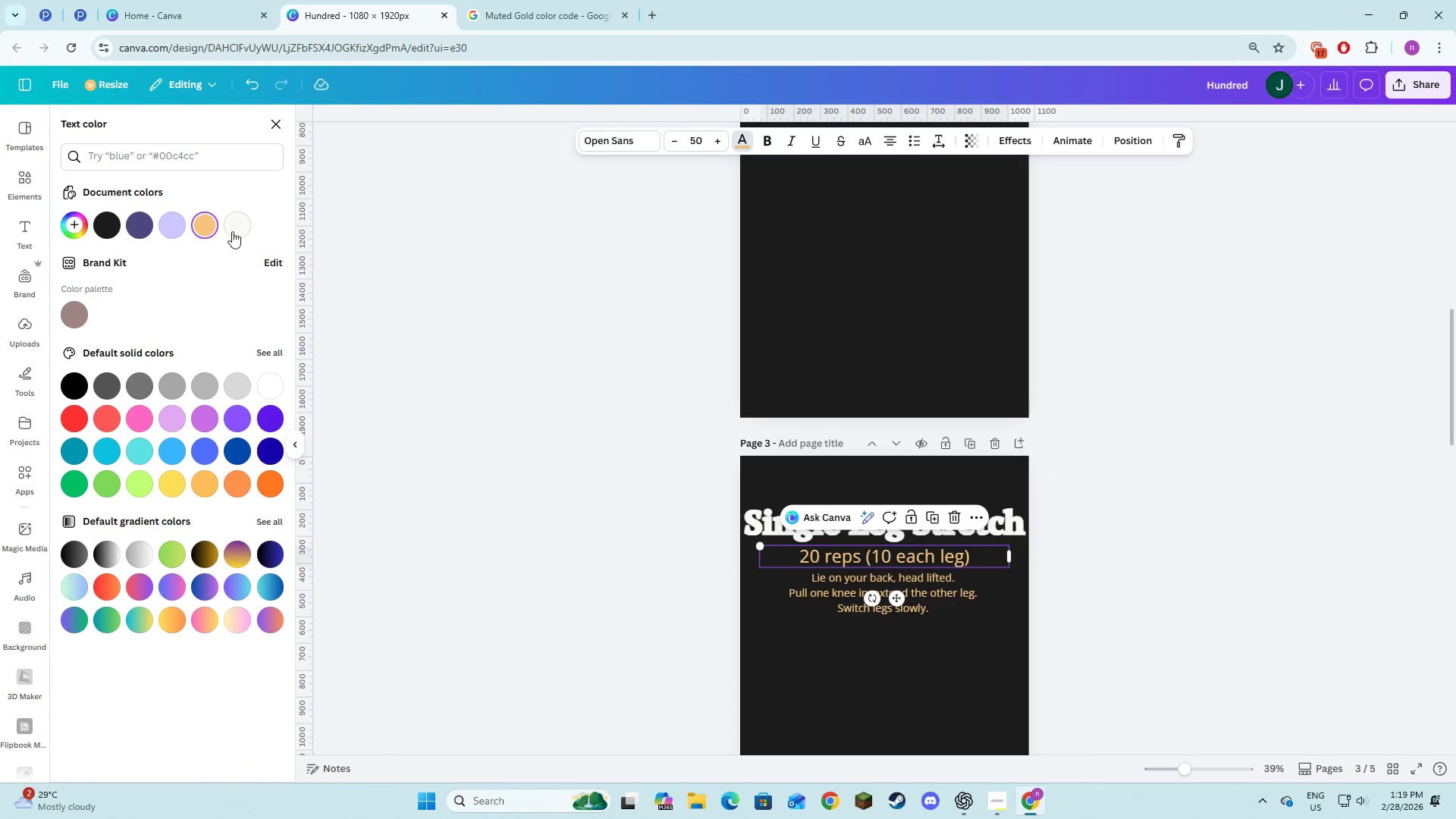 
left_click([232, 231])
 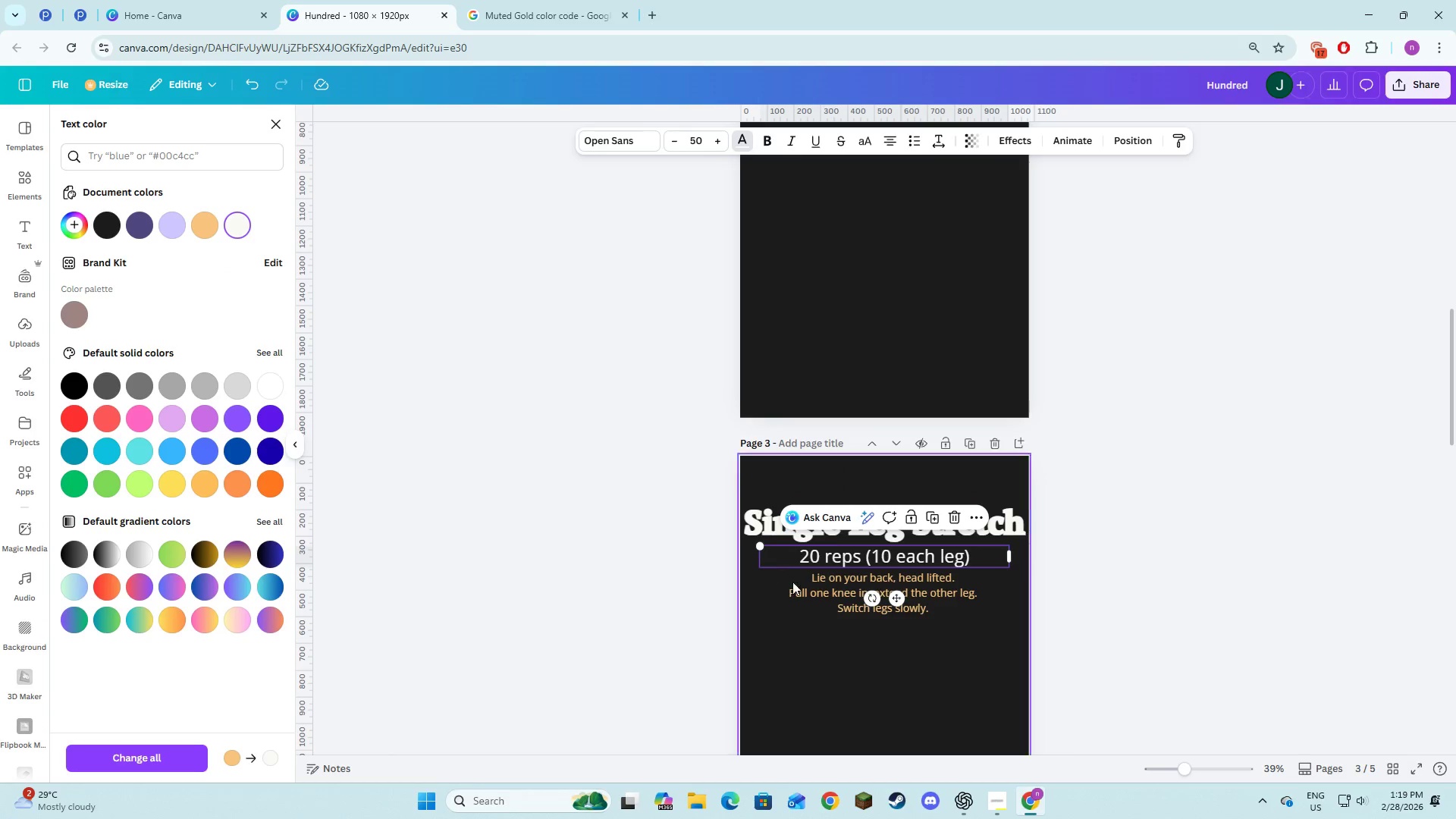 
left_click([829, 600])
 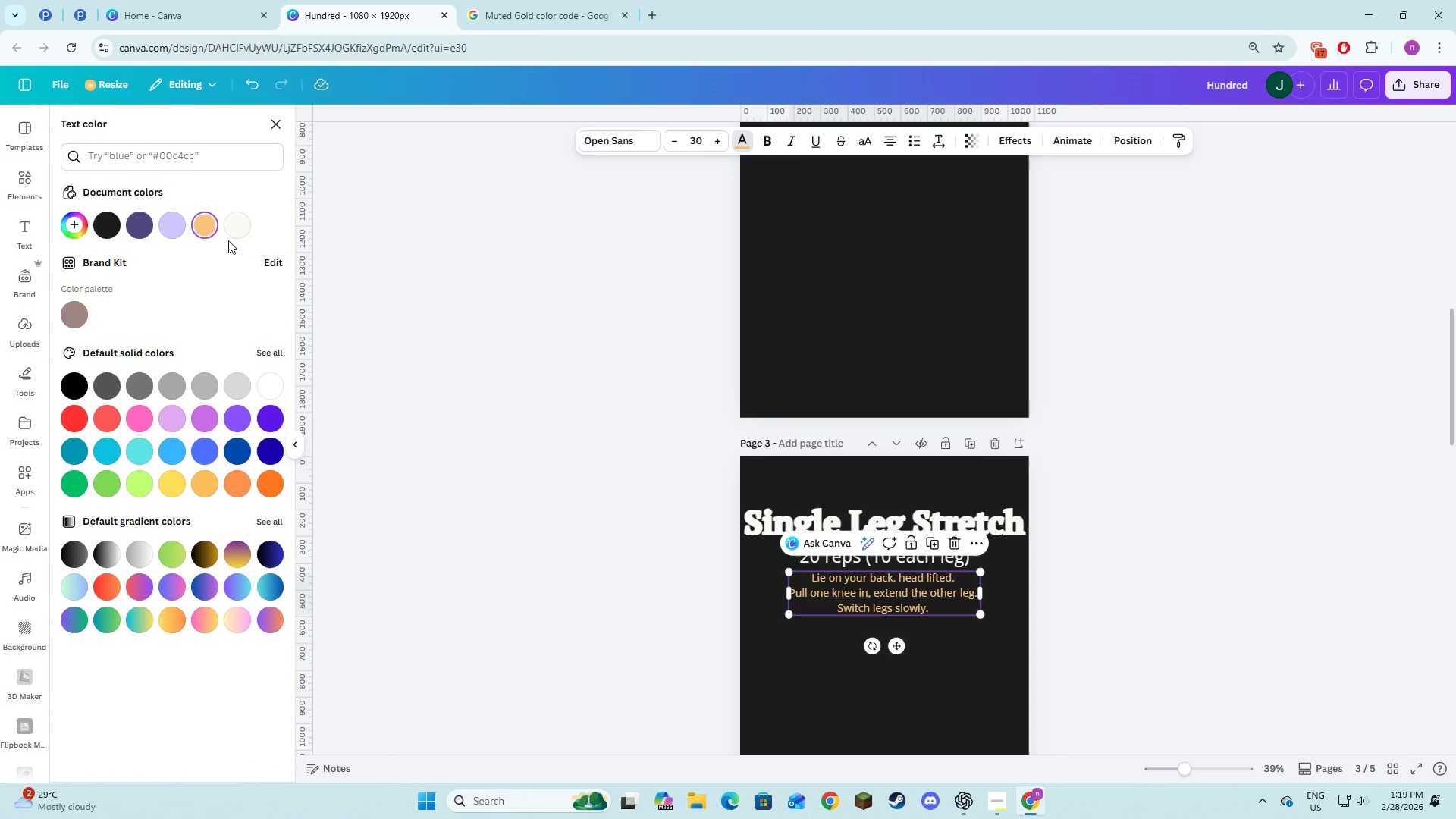 
left_click([230, 231])
 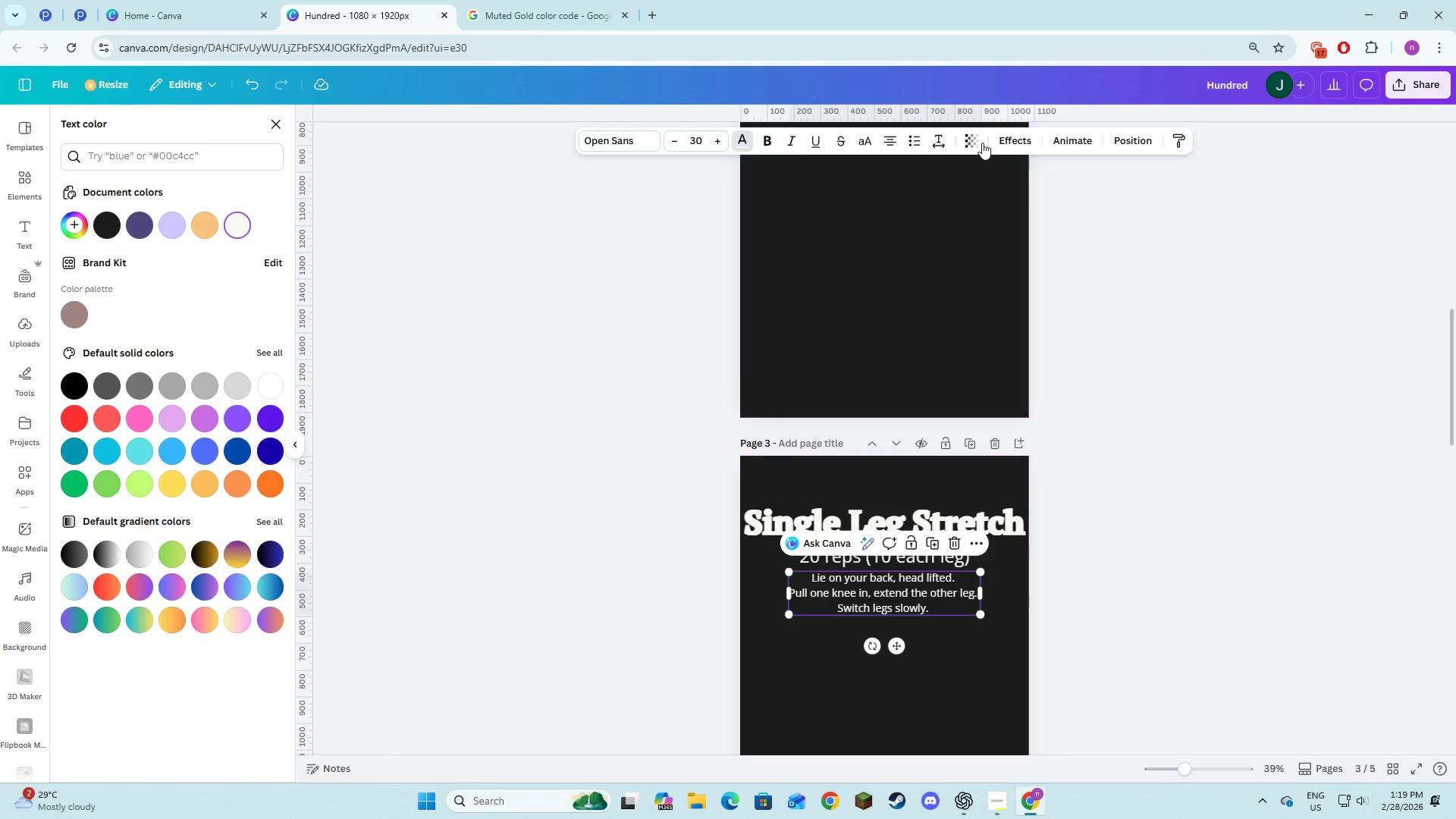 
left_click([975, 140])
 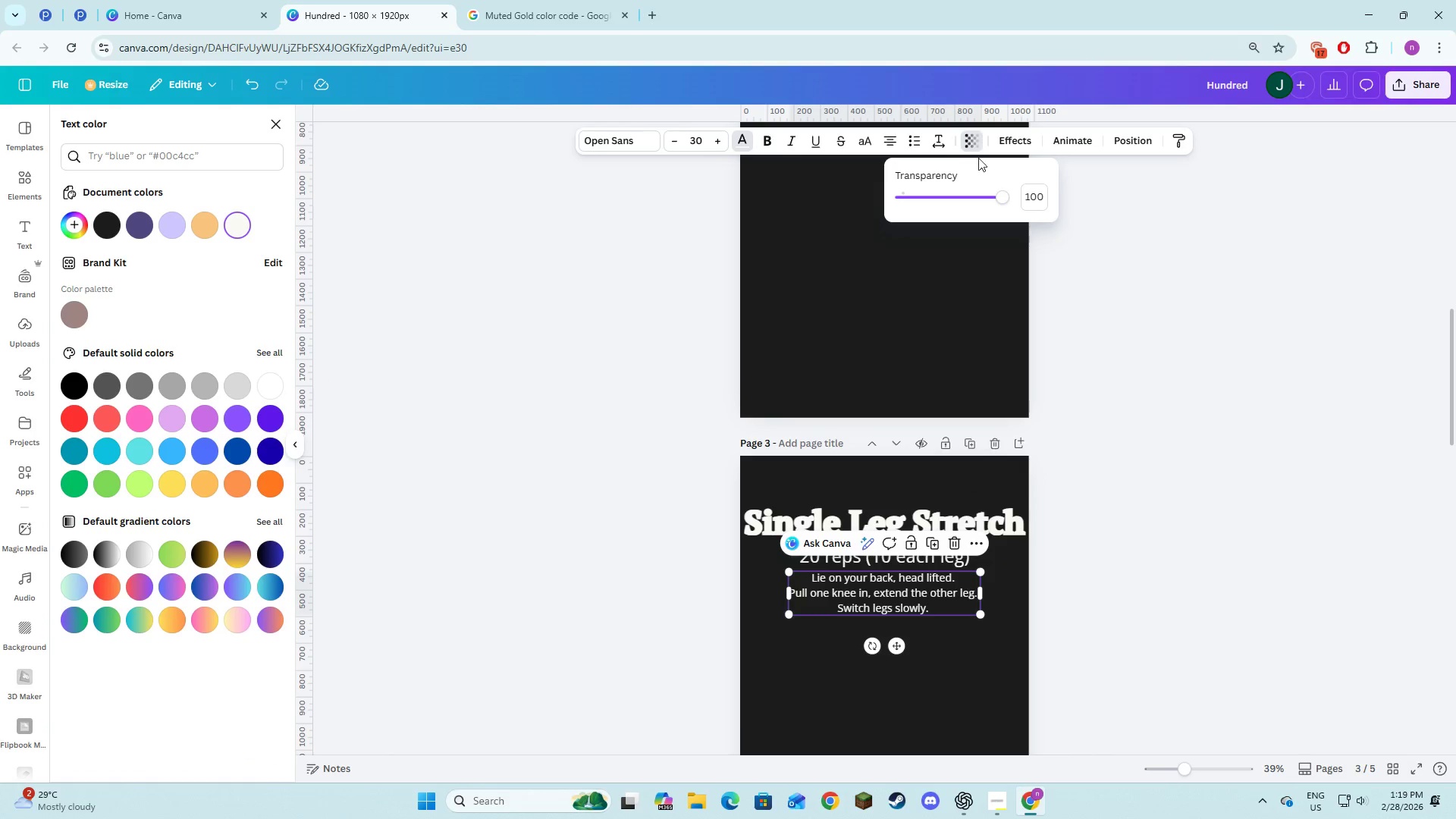 
left_click([1011, 133])
 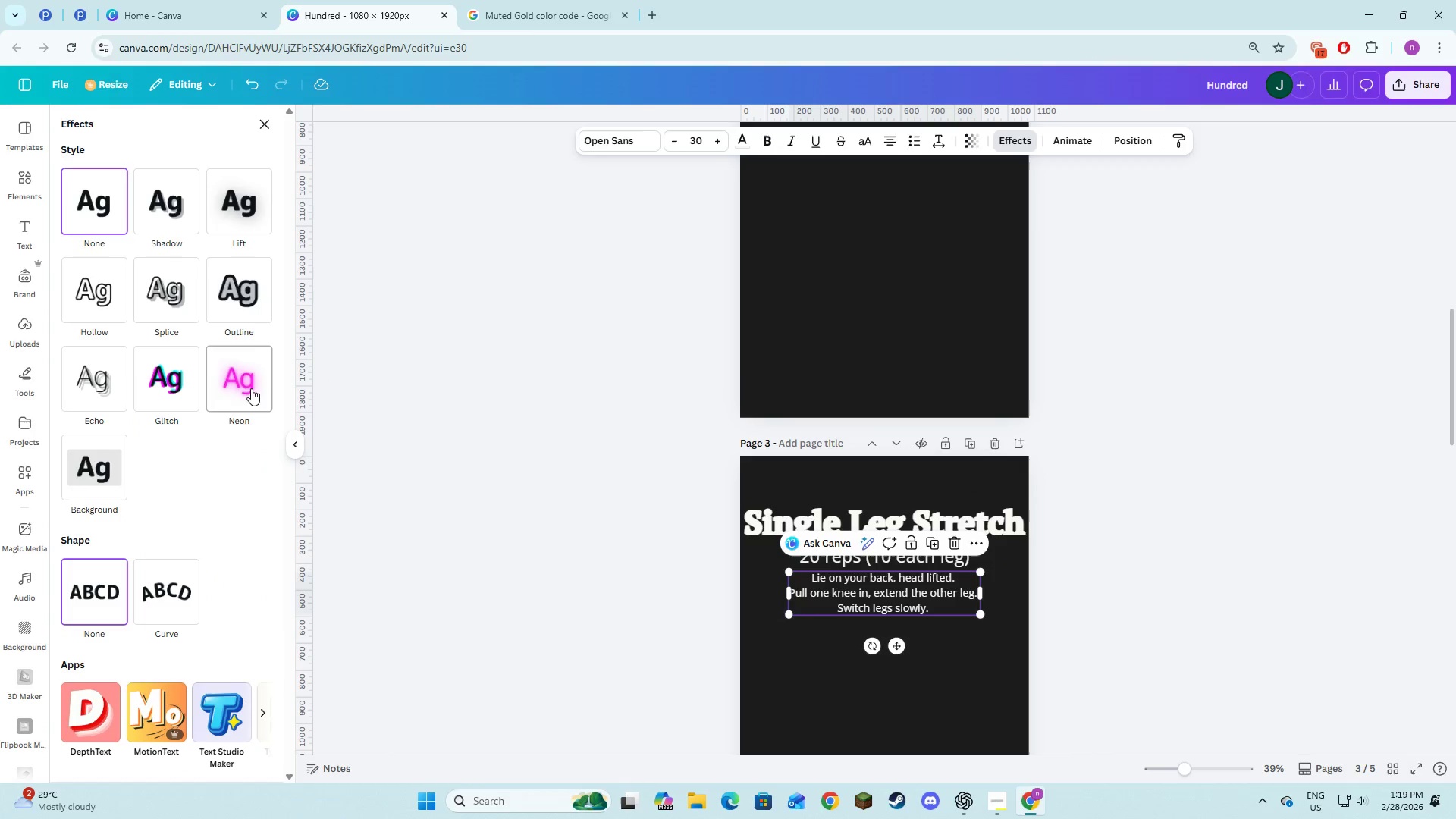 
left_click([255, 306])
 